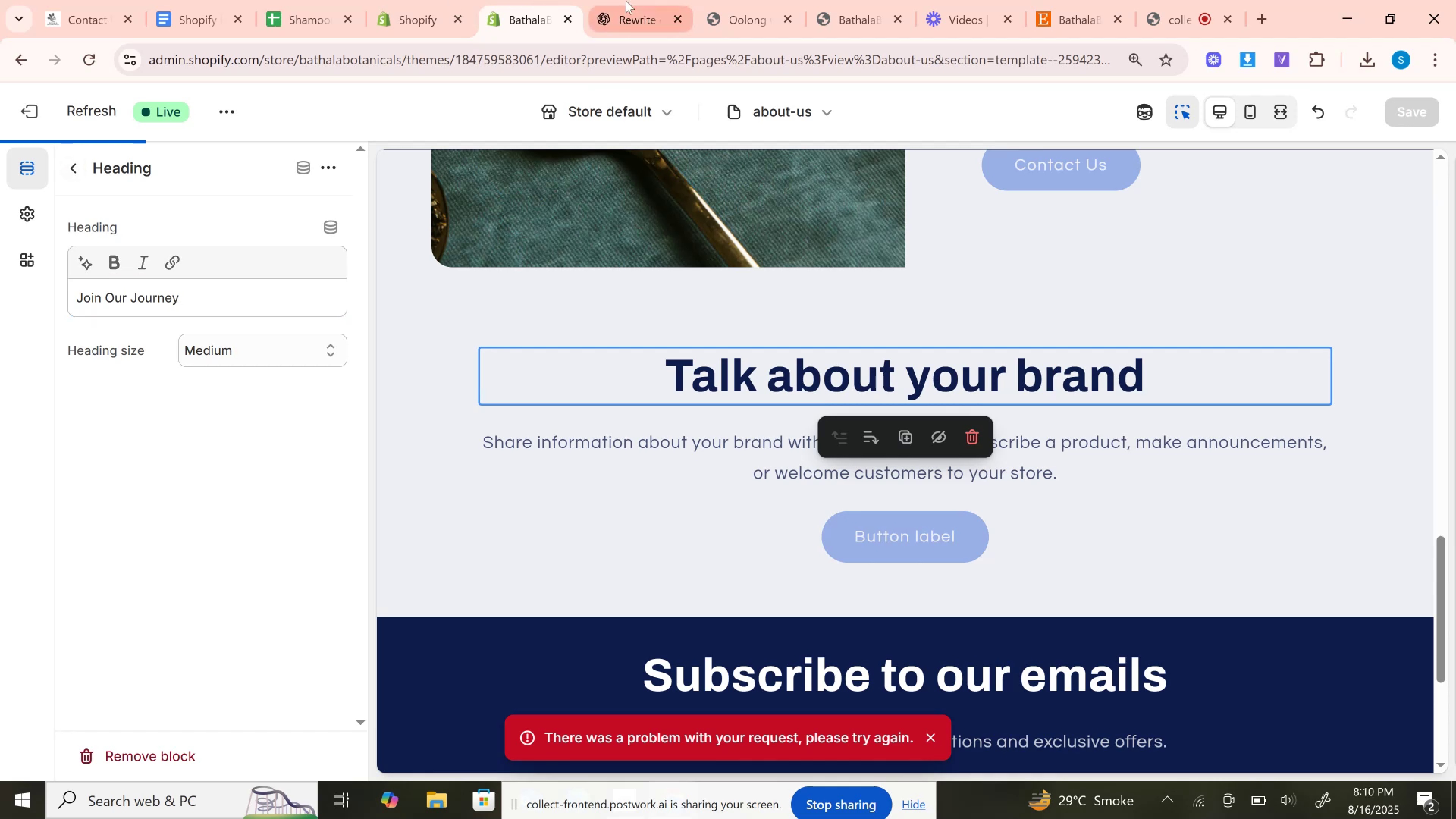 
left_click([626, 0])
 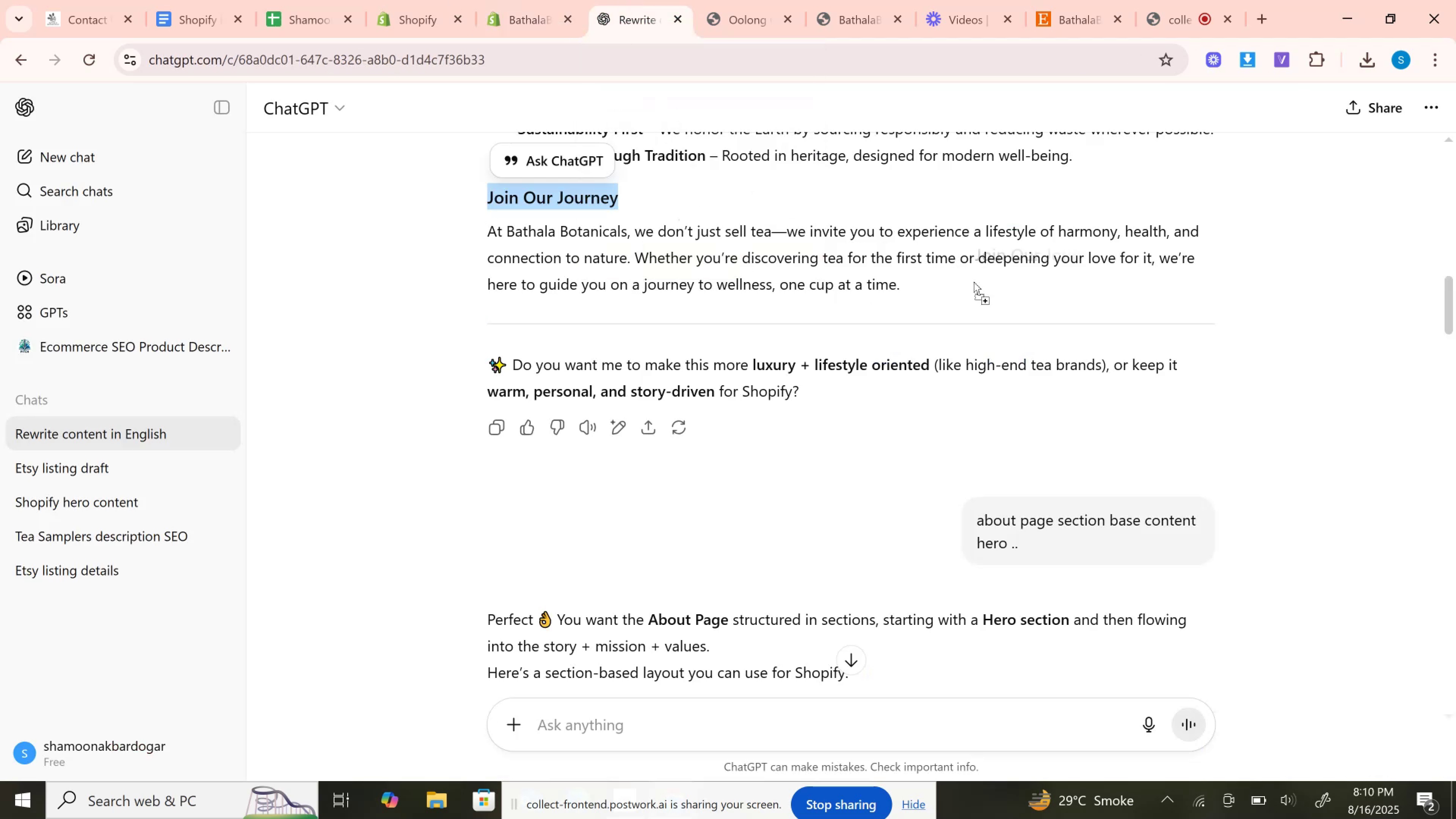 
left_click([926, 285])
 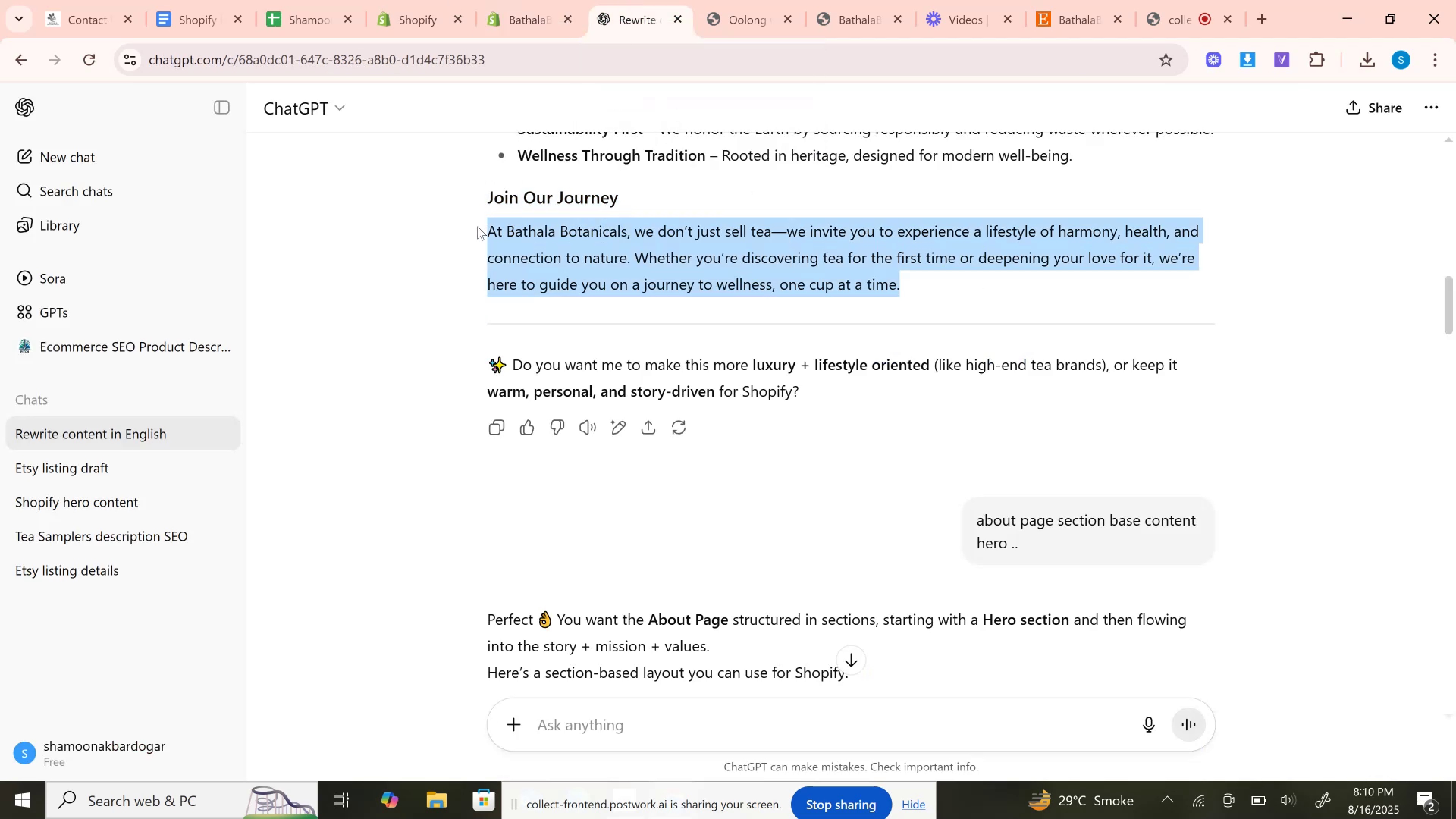 
key(Control+C)
 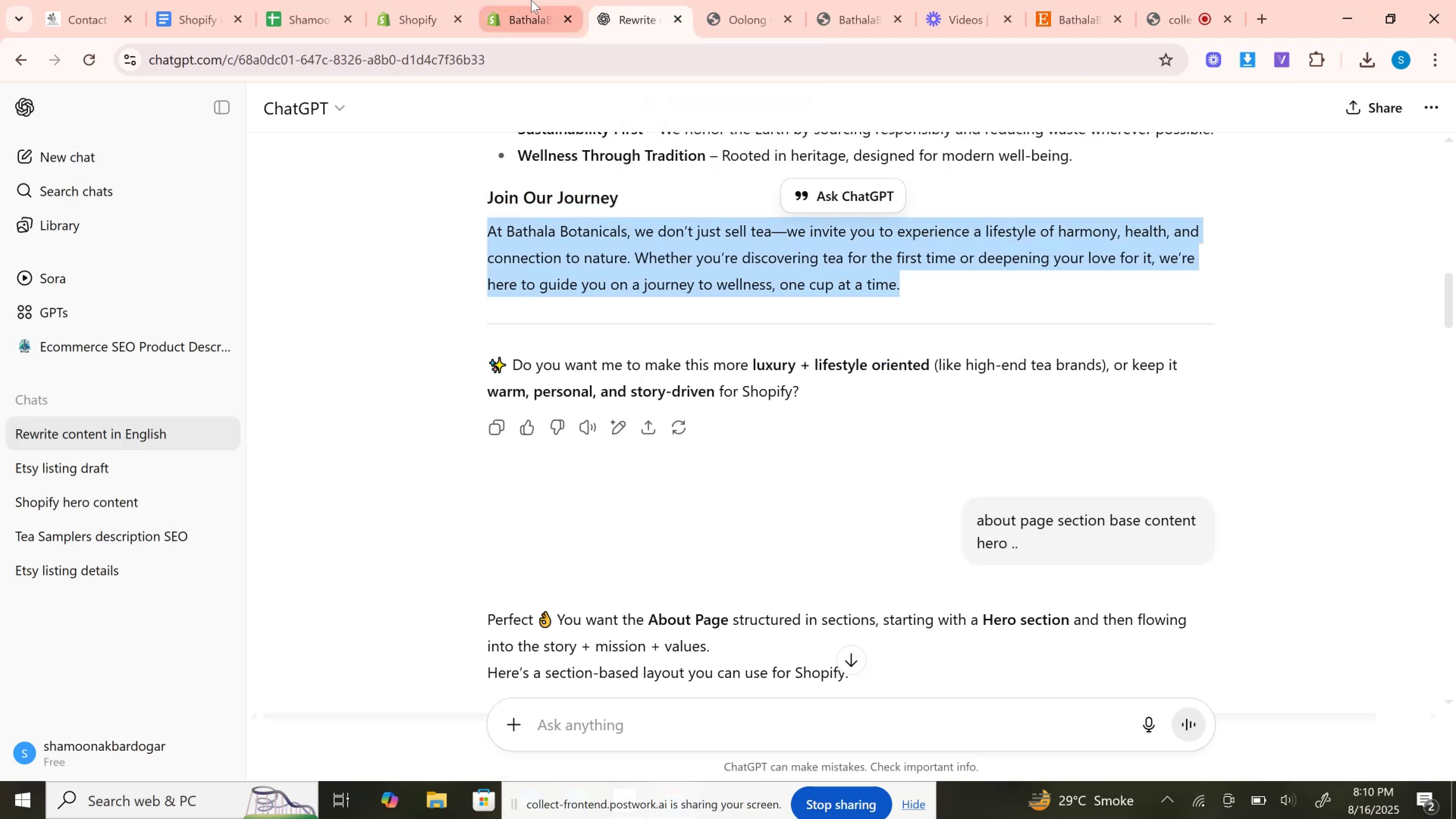 
left_click([531, 0])
 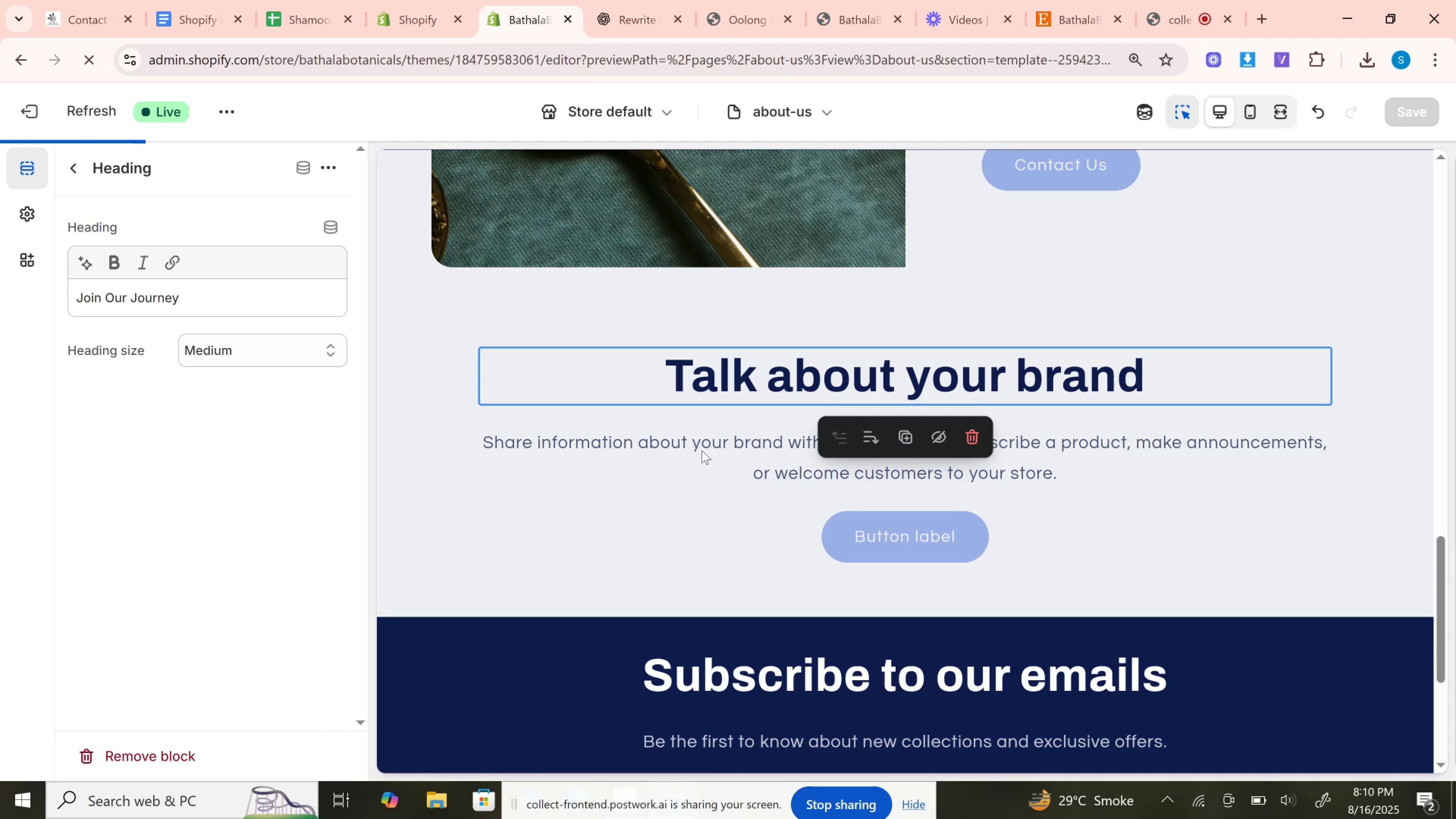 
left_click([702, 450])
 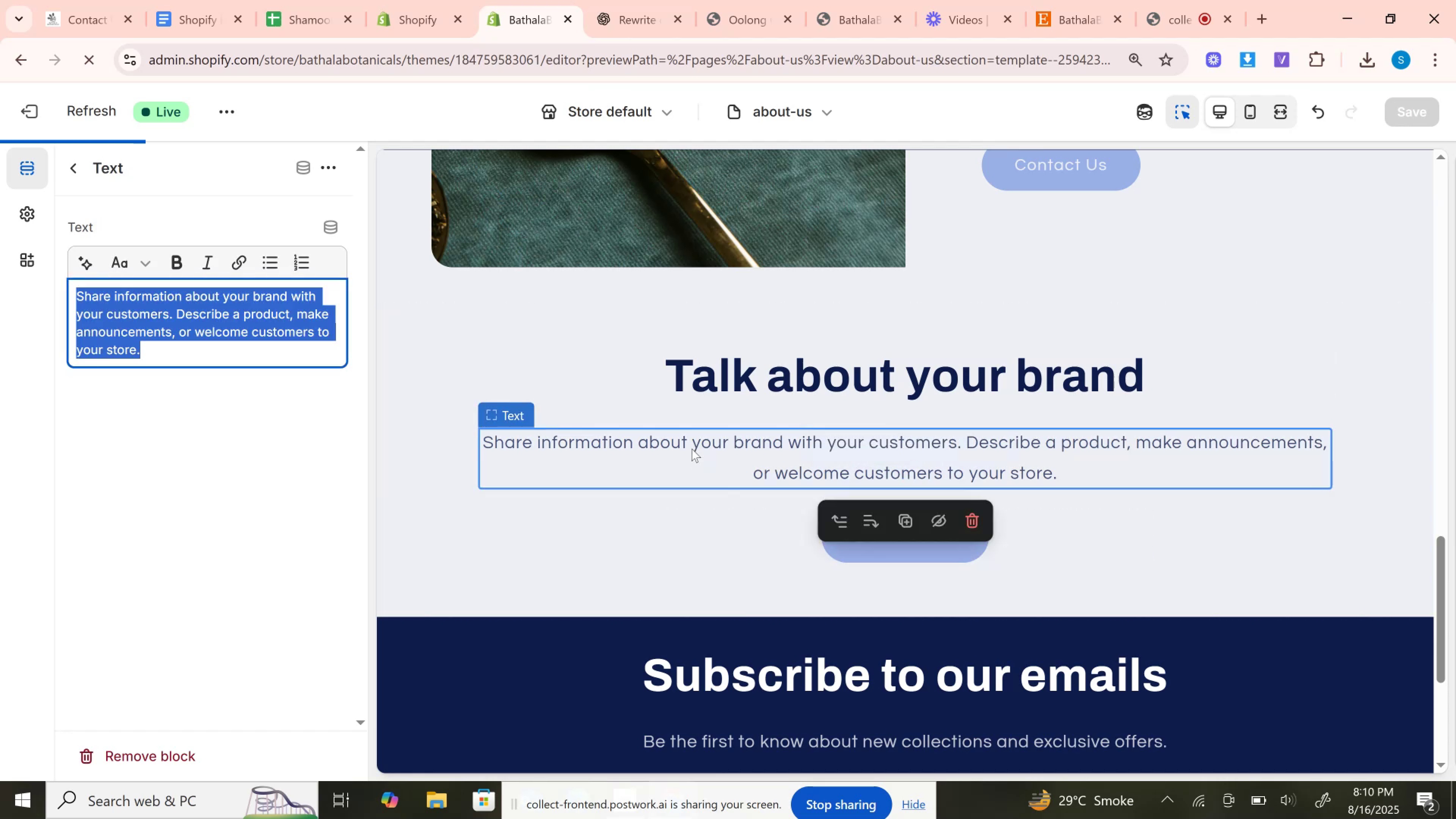 
key(Control+V)
 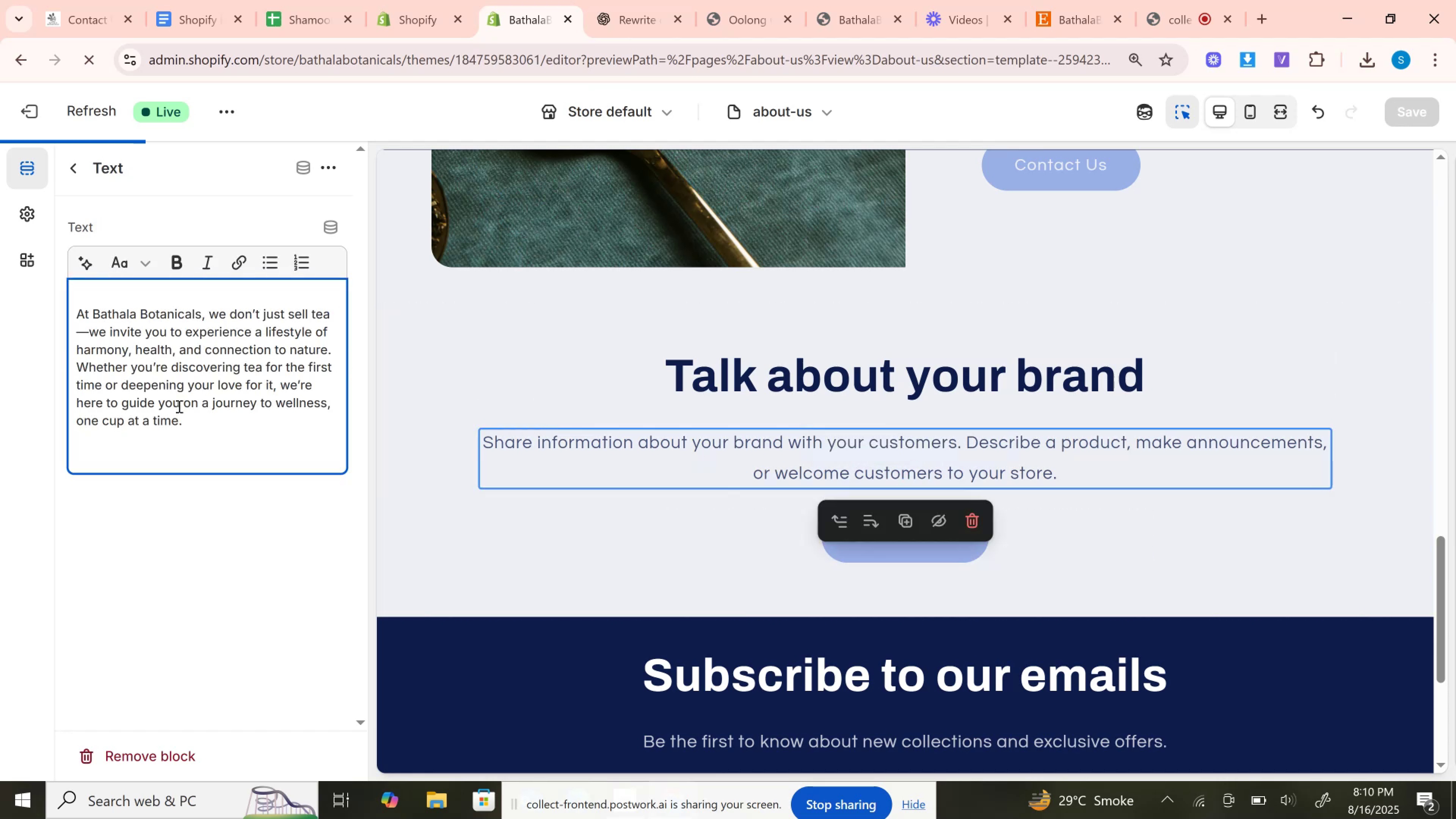 
key(Backspace)
 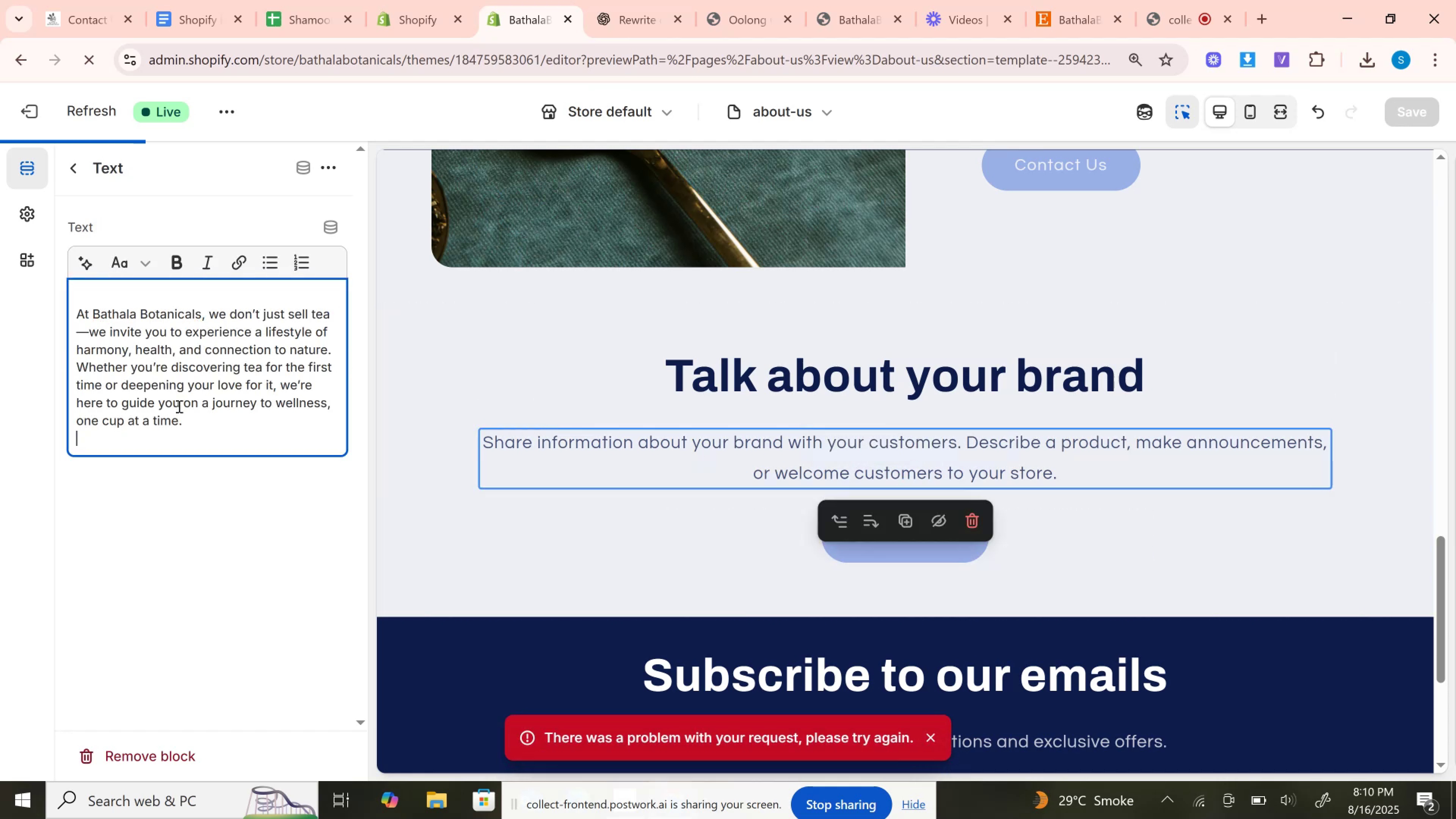 
key(Backspace)
 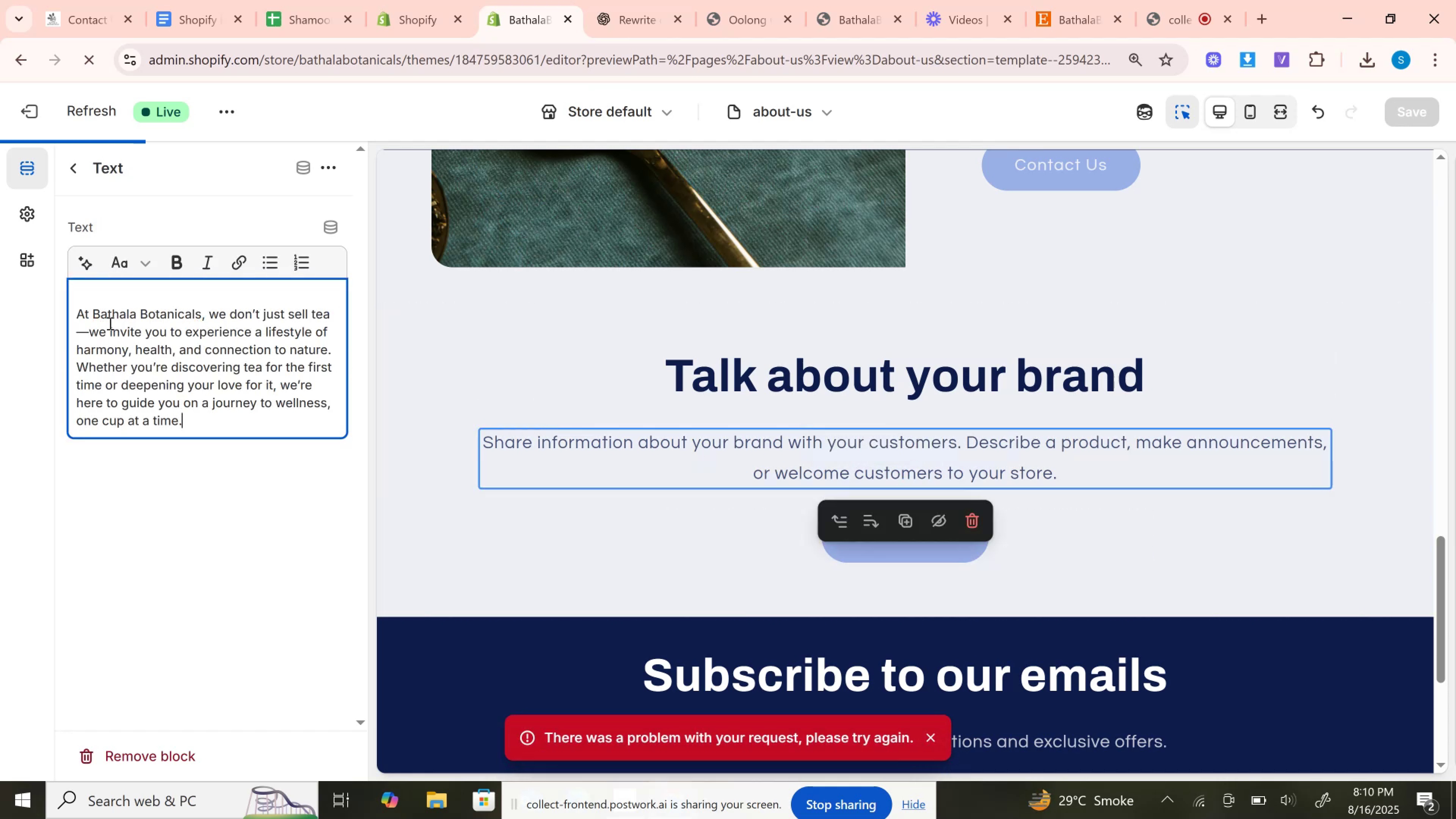 
left_click([74, 312])
 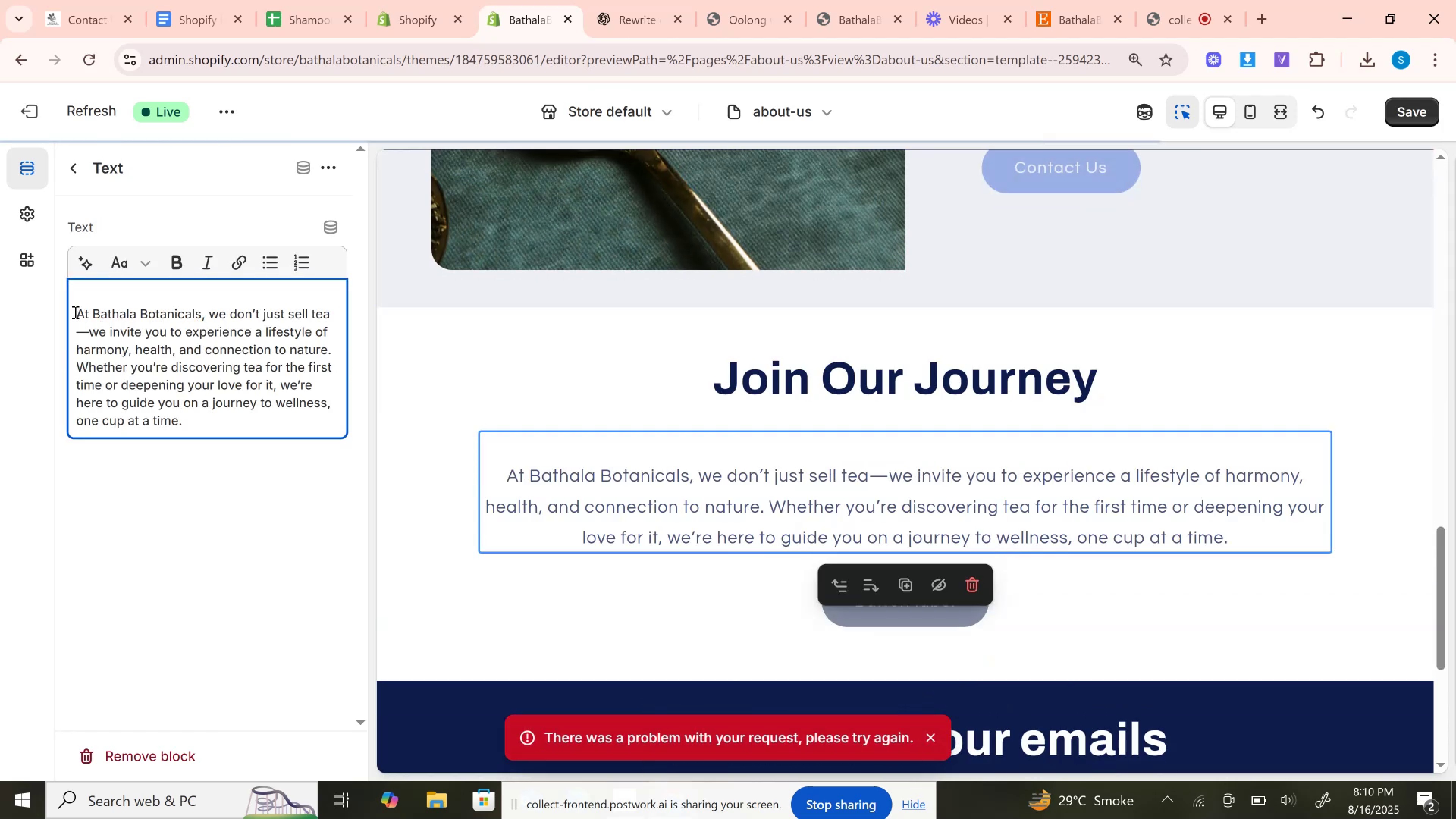 
hold_key(key=Backspace, duration=0.86)
 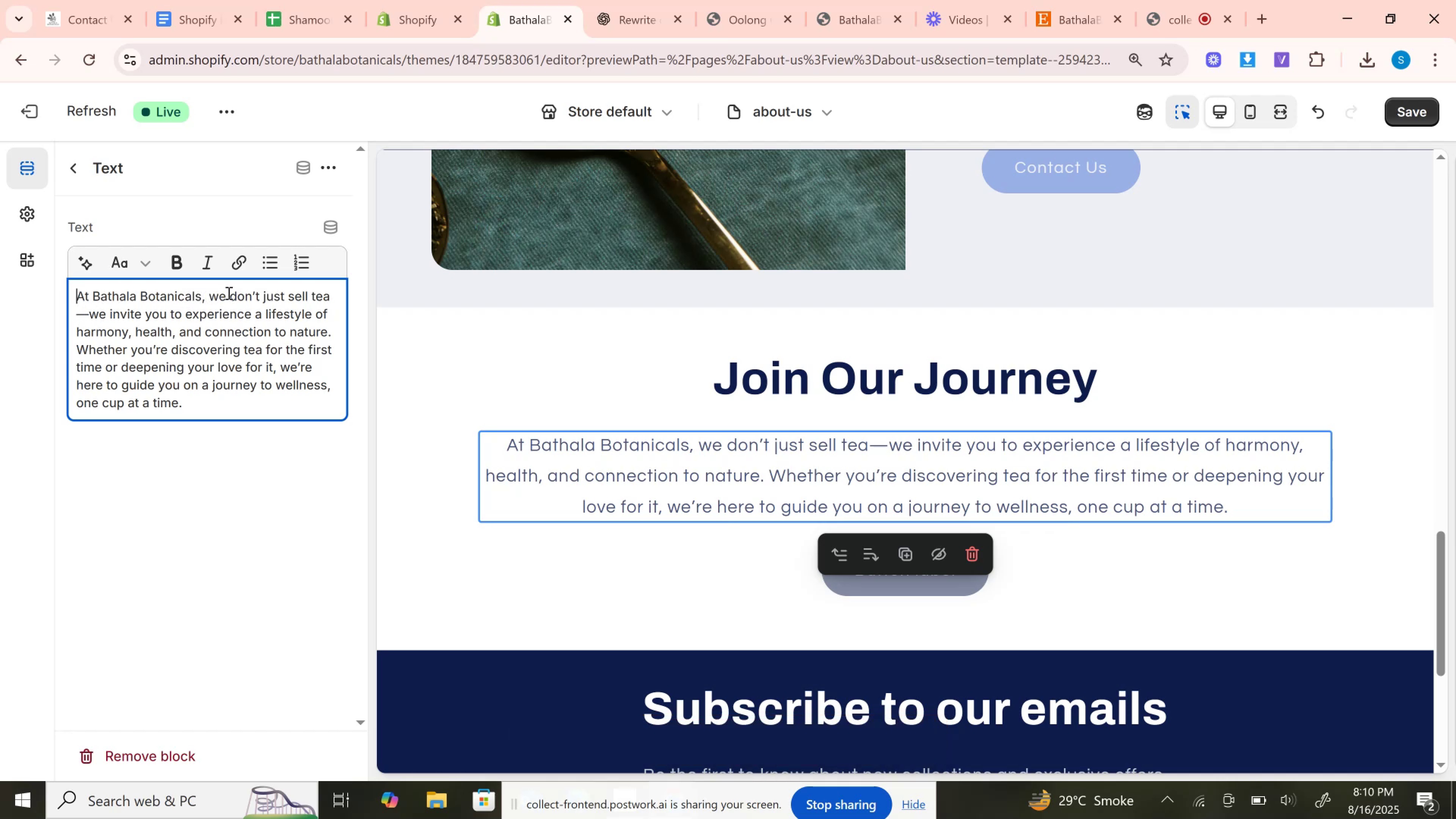 
wait(7.48)
 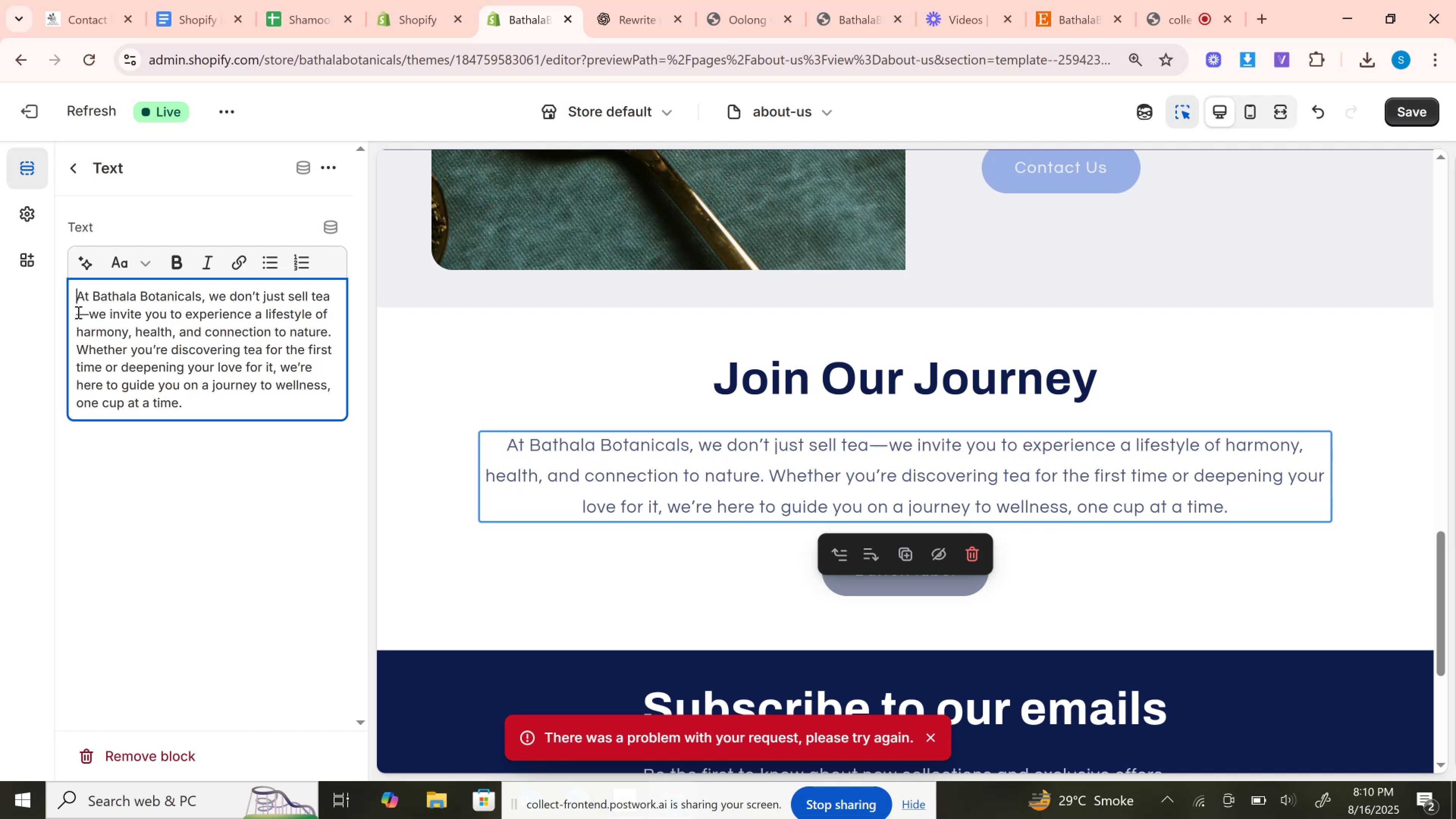 
double_click([87, 317])
 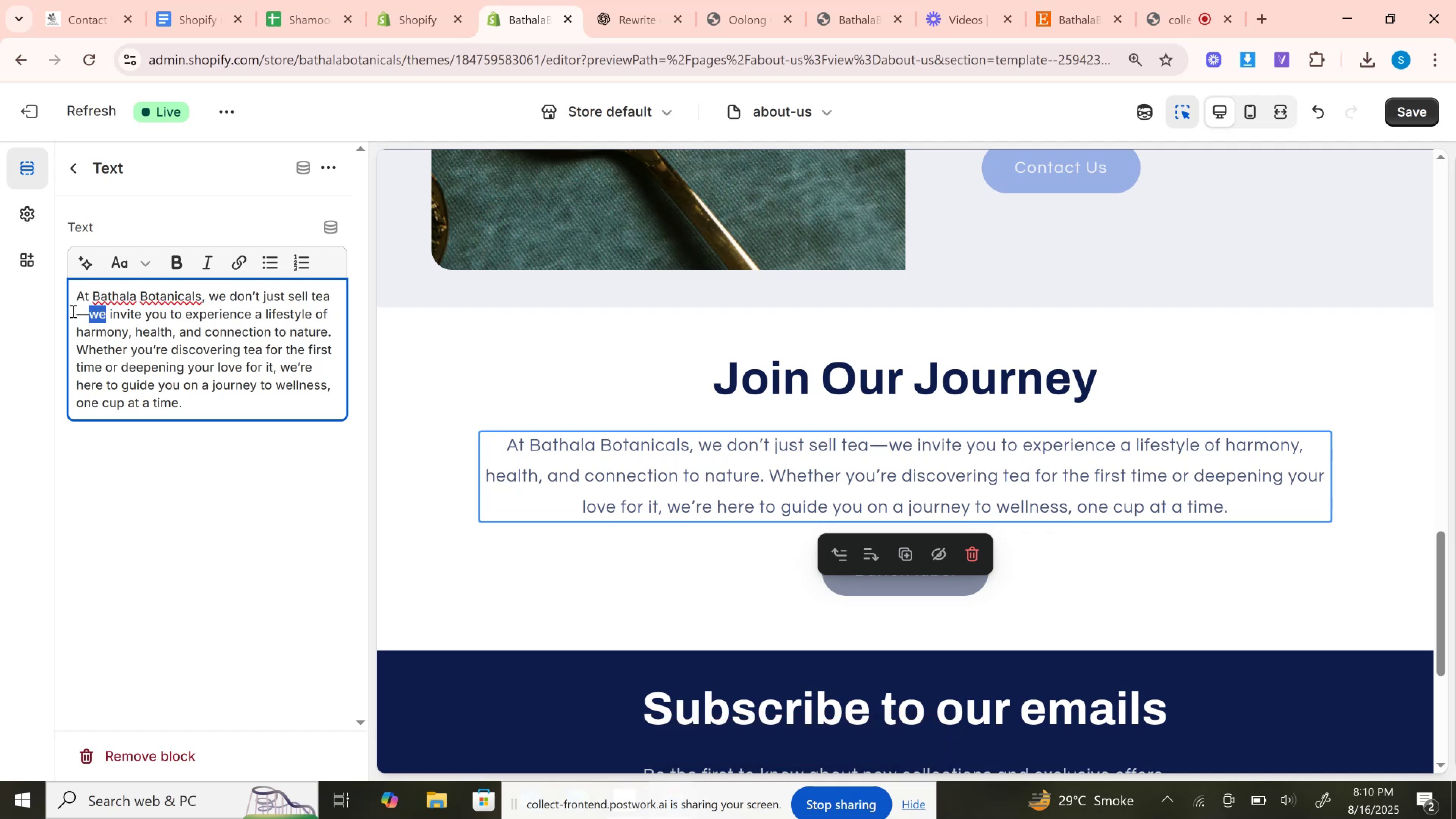 
double_click([72, 311])
 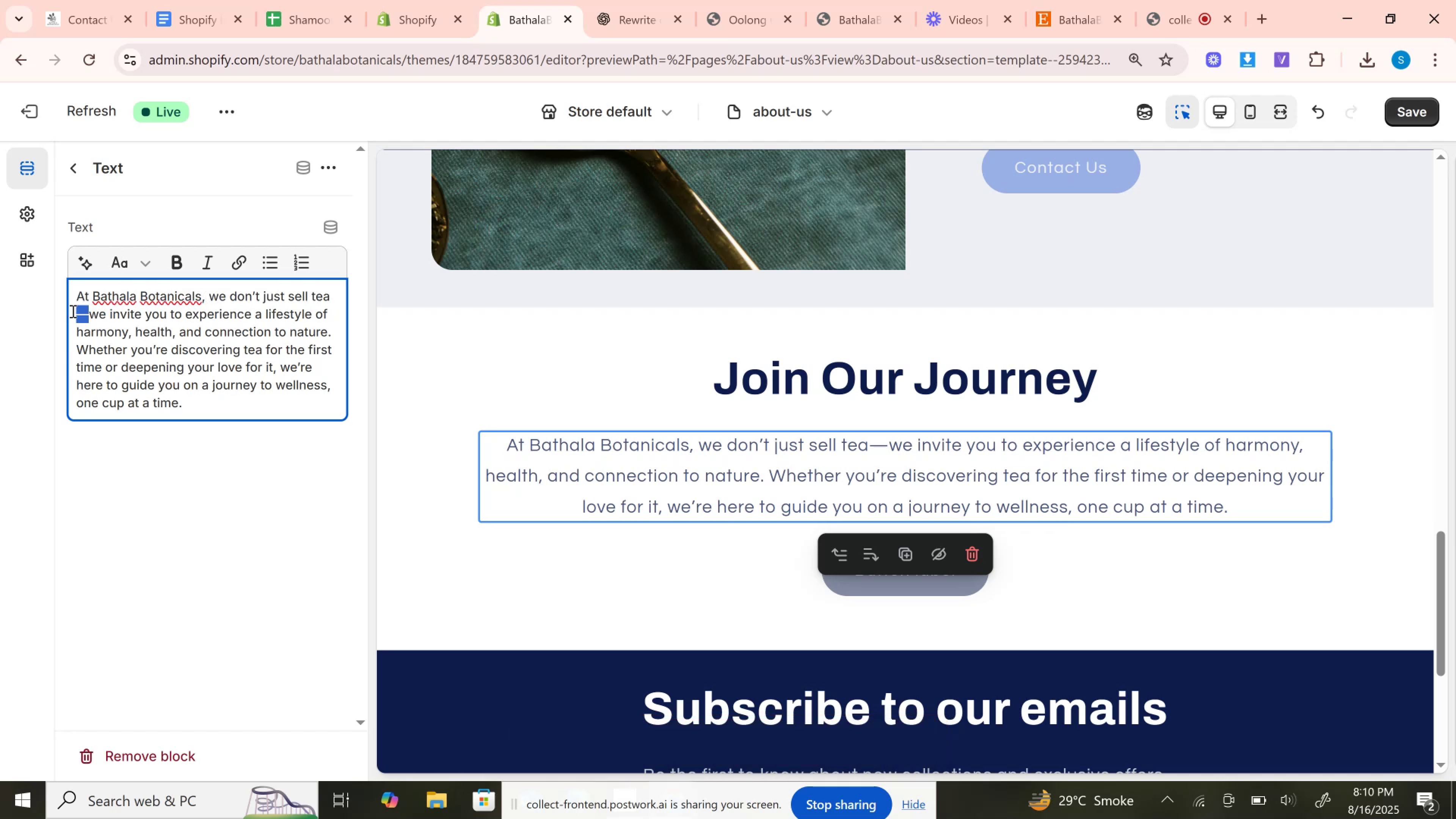 
key(Backspace)
 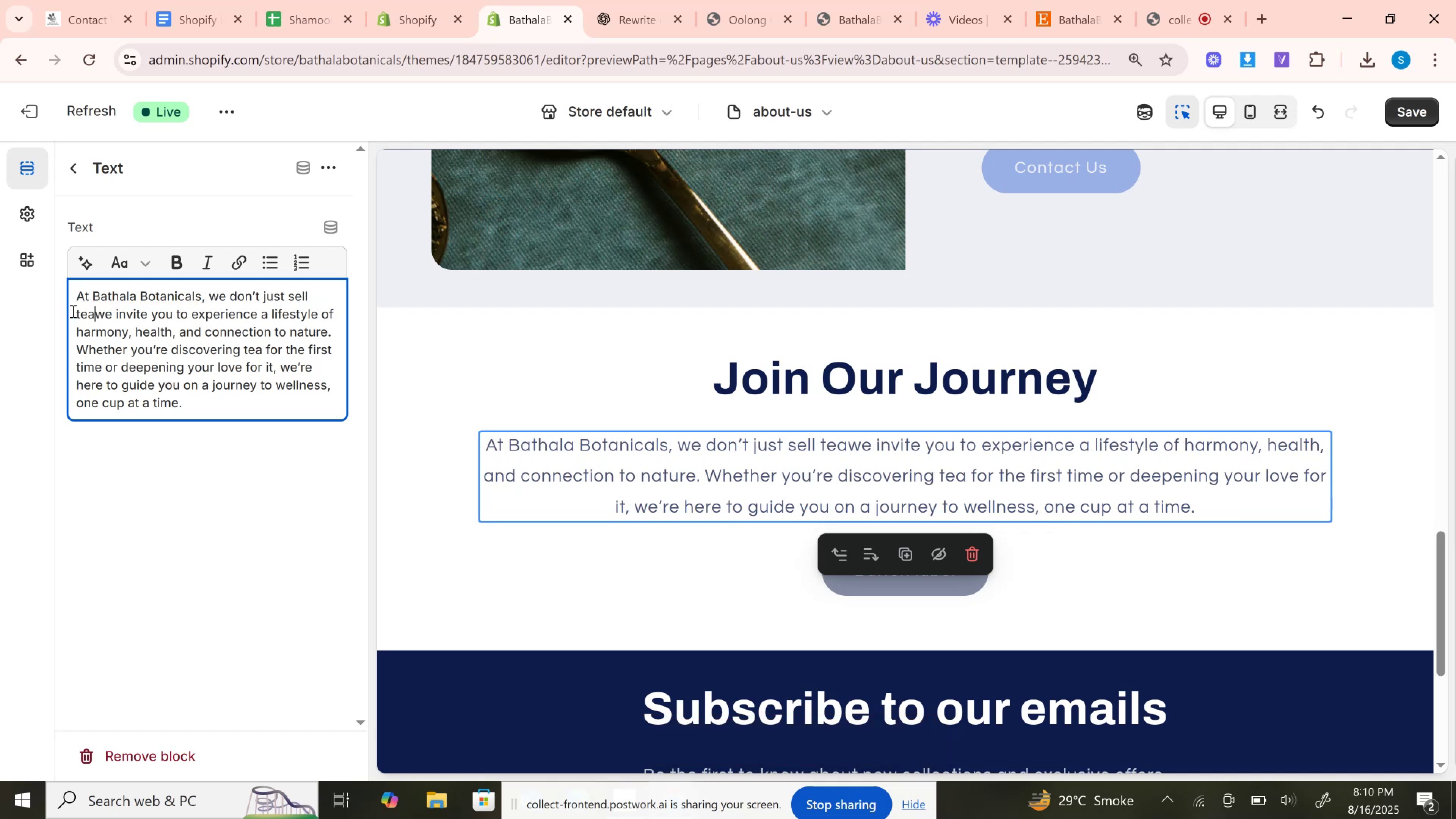 
key(Space)
 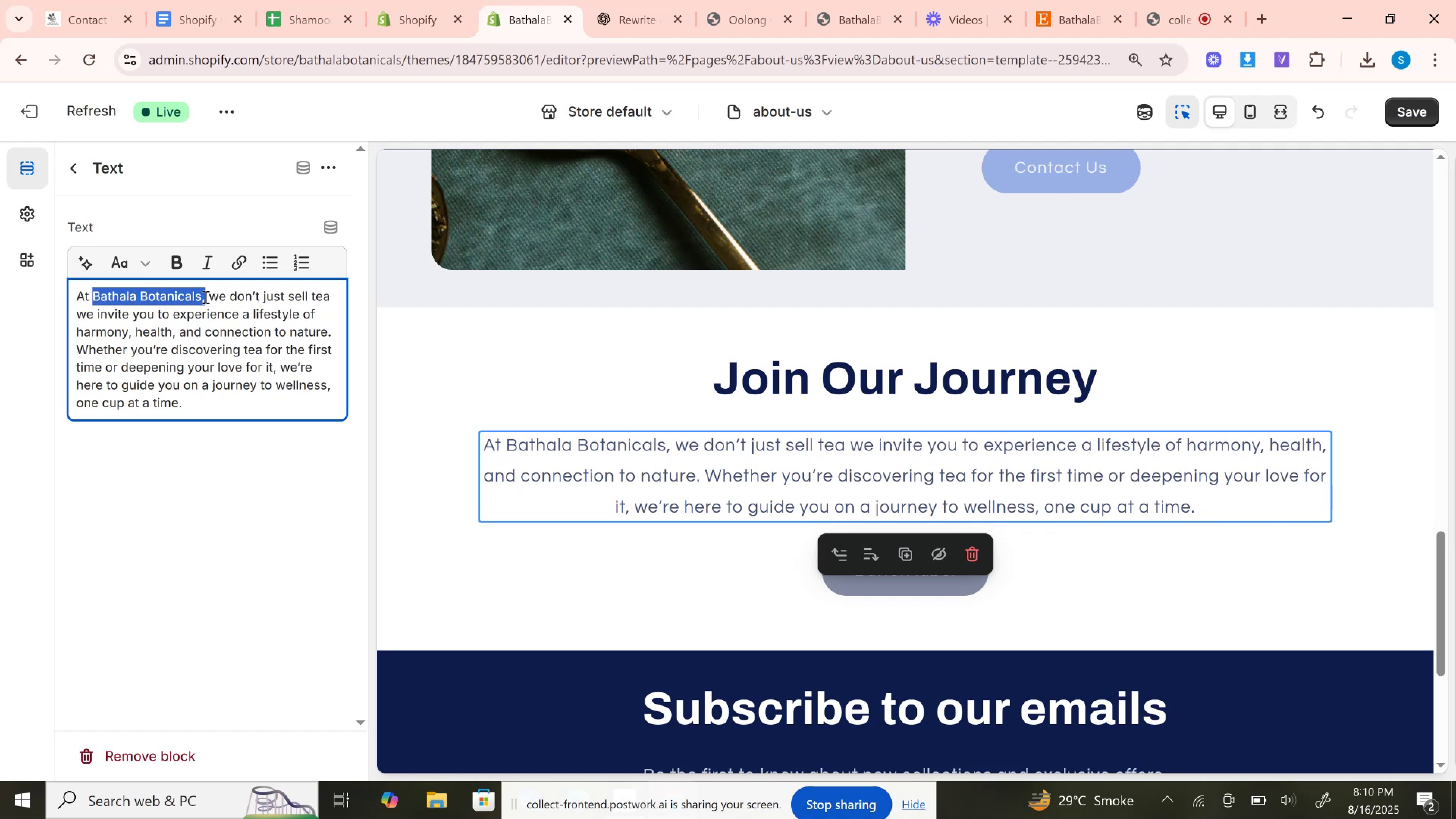 
key(Control+B)
 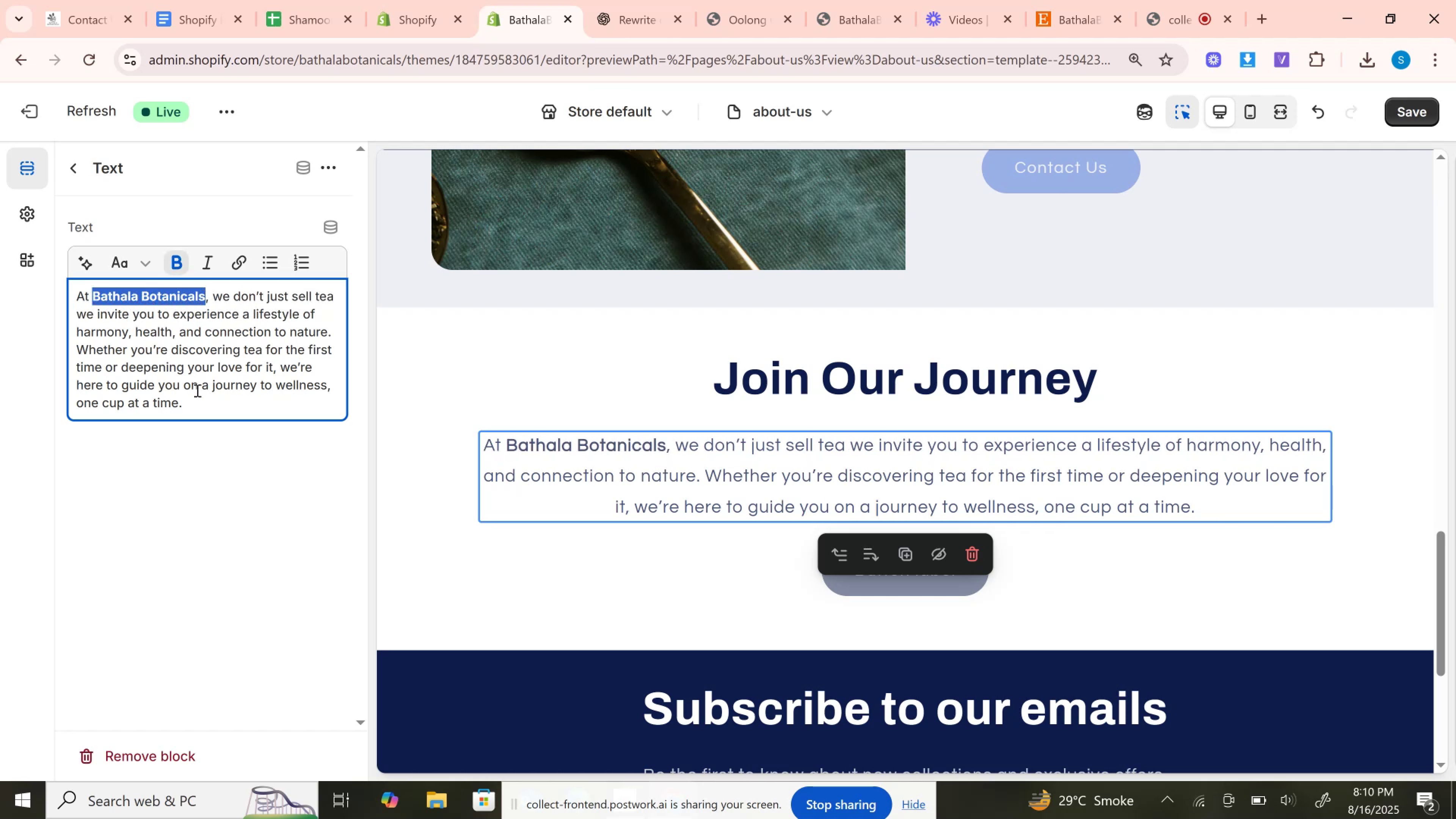 
left_click([196, 390])
 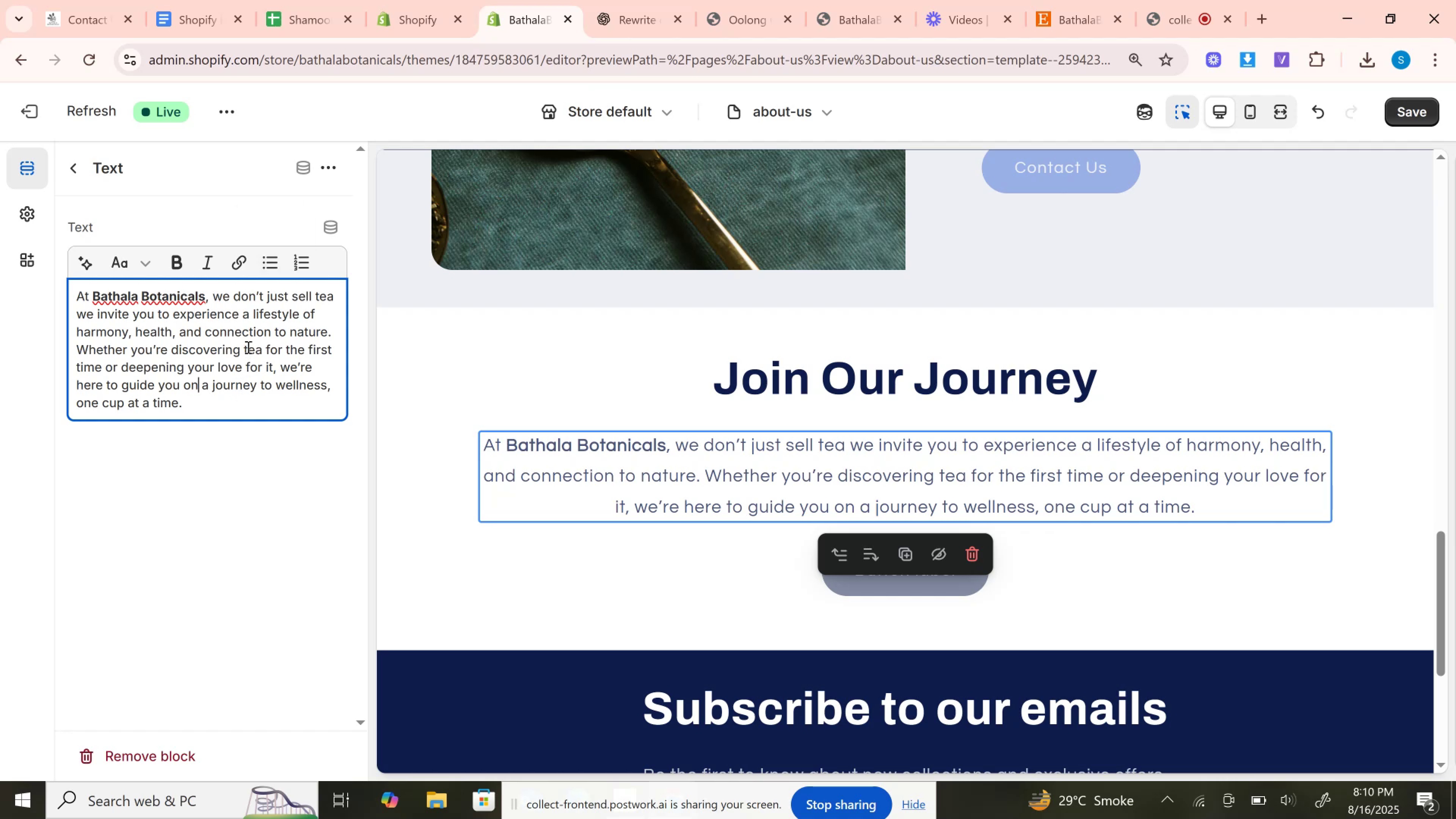 
wait(12.64)
 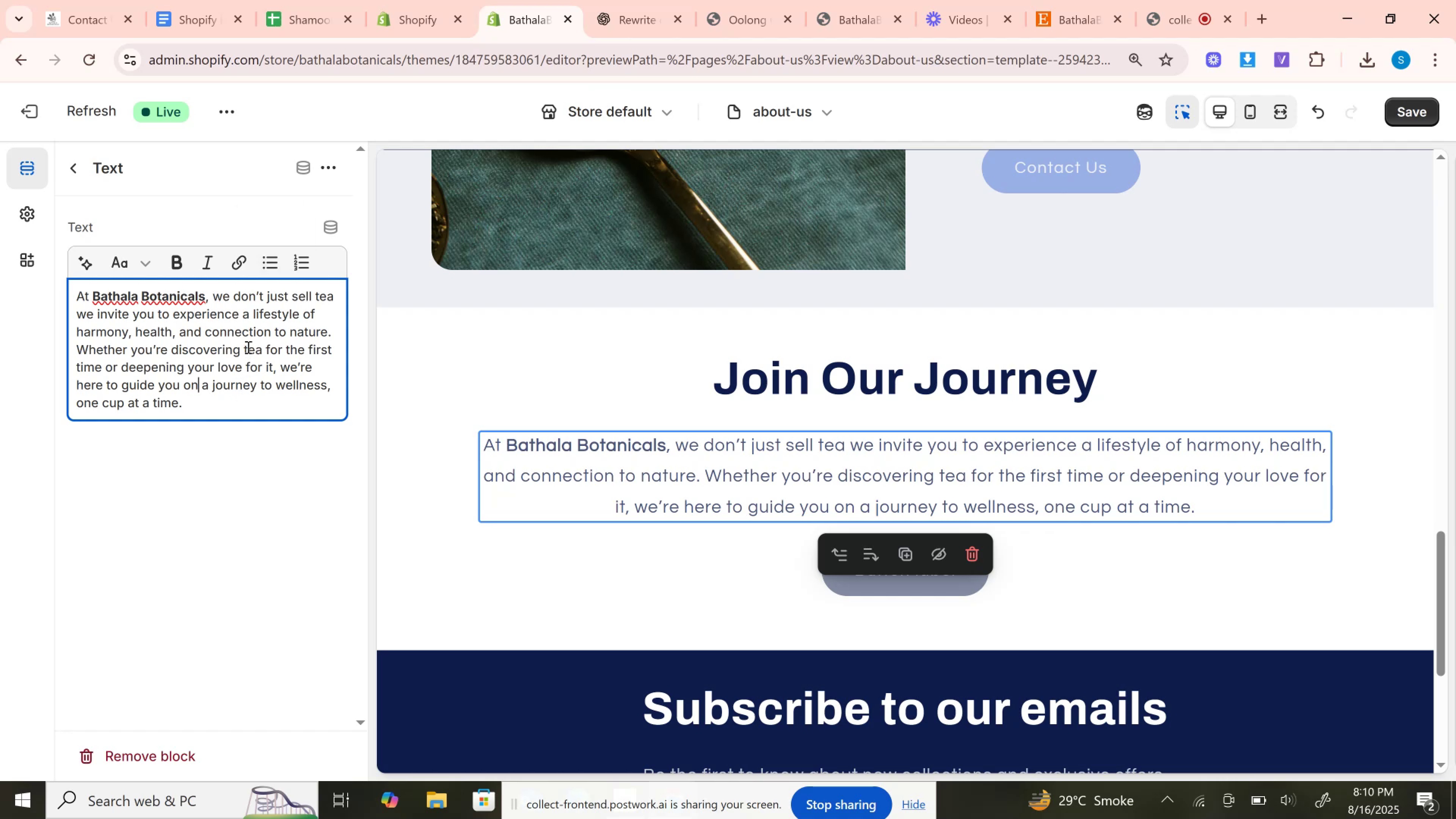 
left_click([653, 0])
 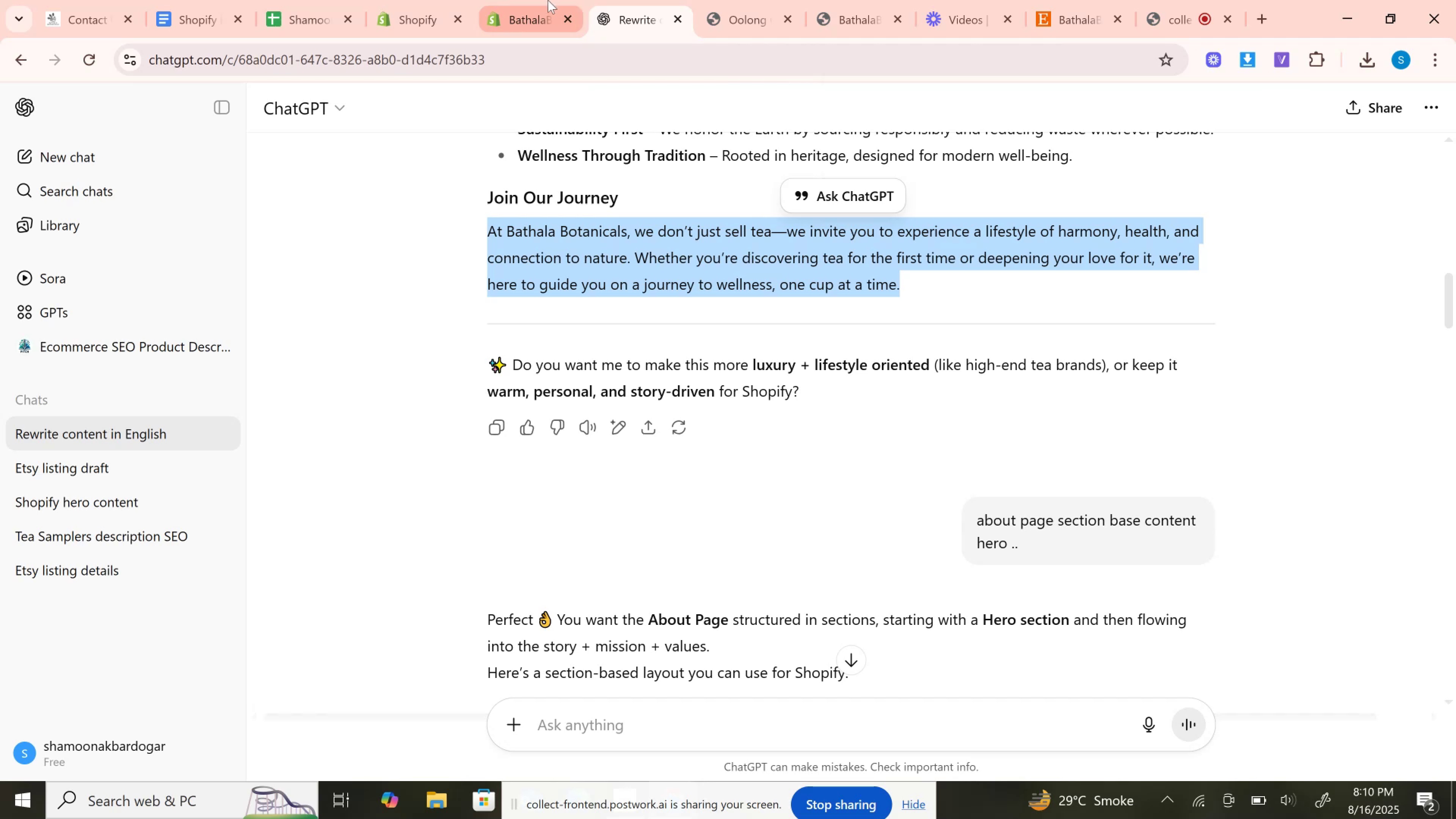 
left_click([548, 0])
 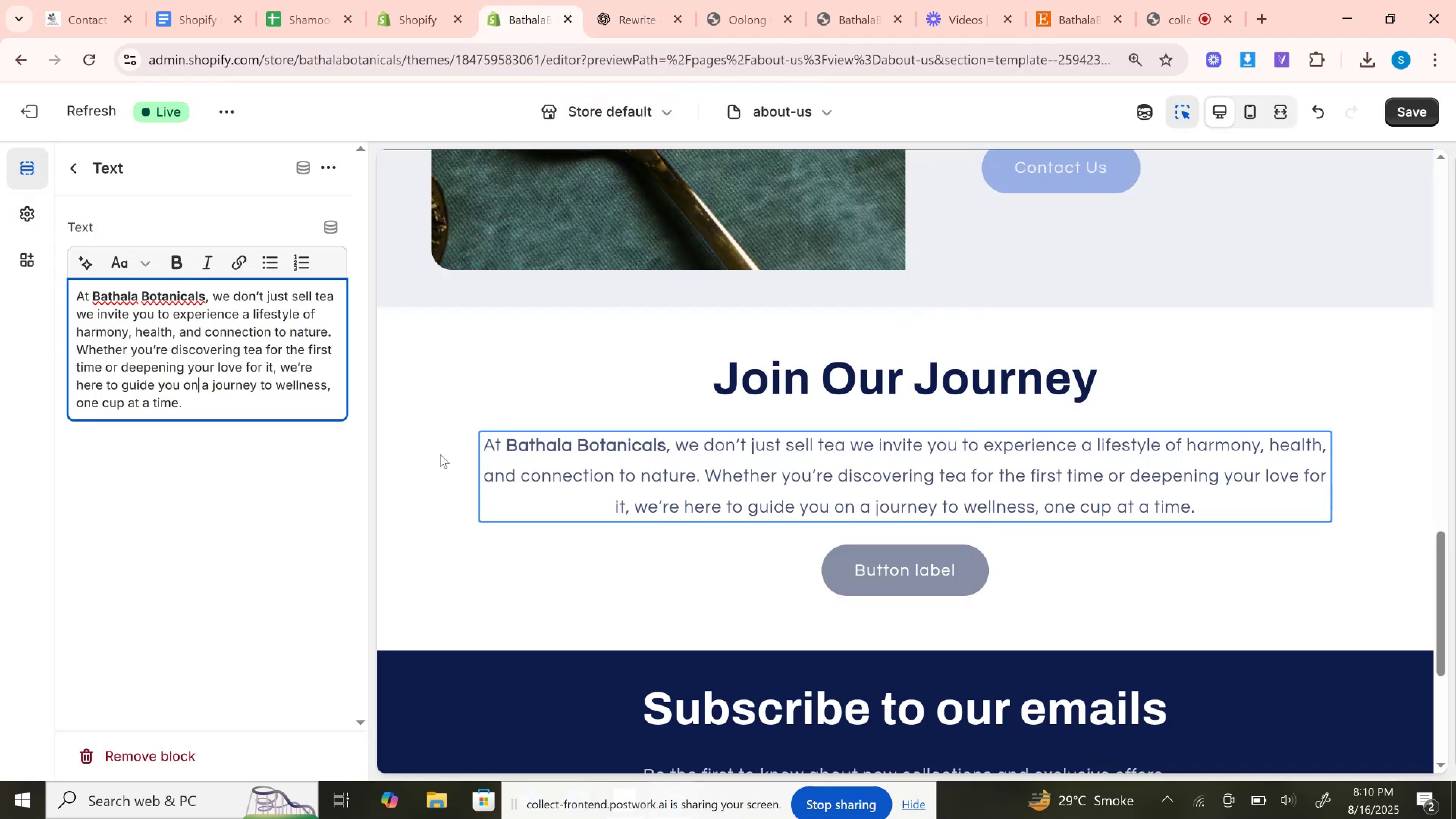 
left_click([942, 563])
 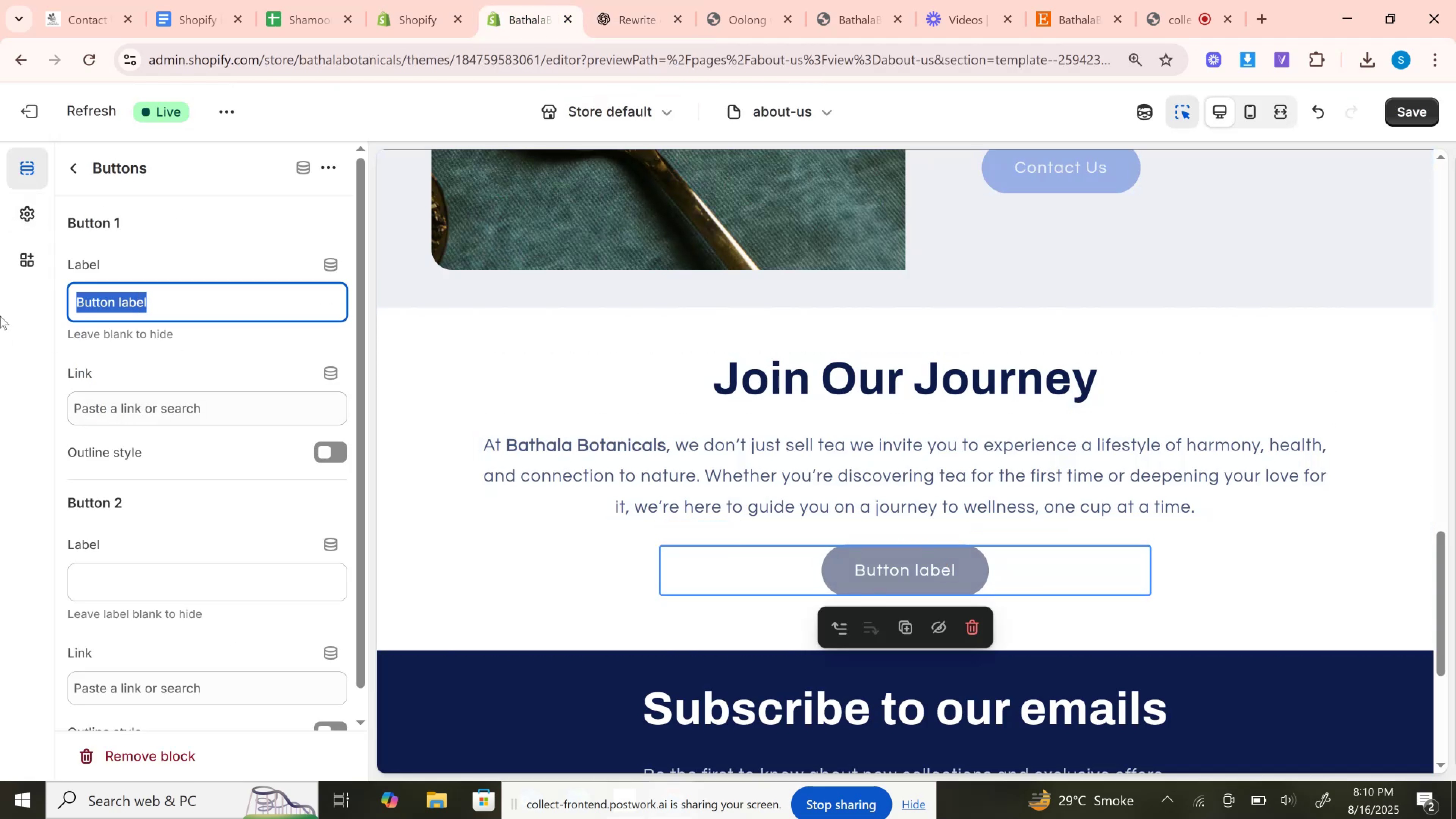 
key(Backspace)
type(Read More)
 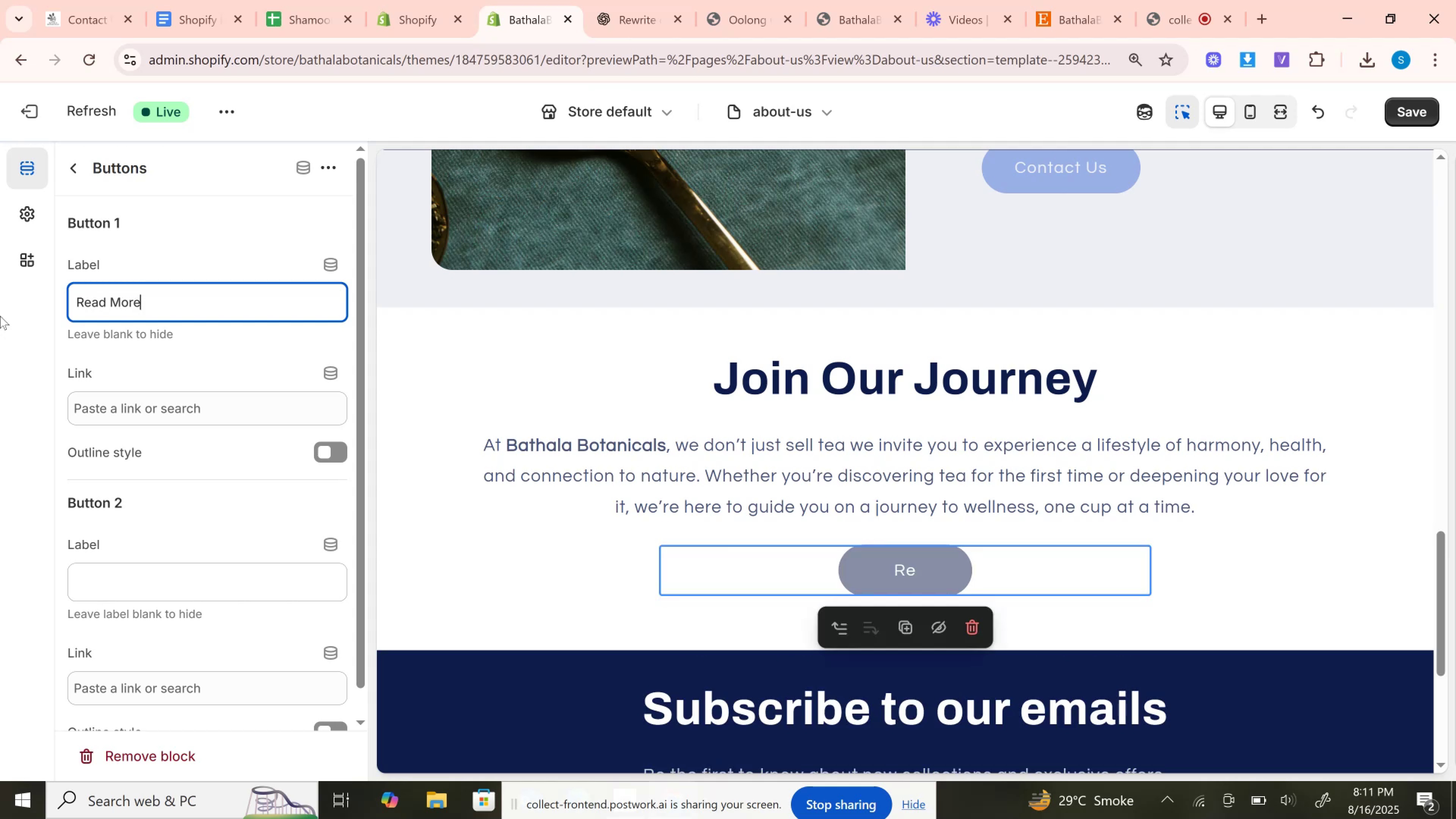 
left_click([1407, 110])
 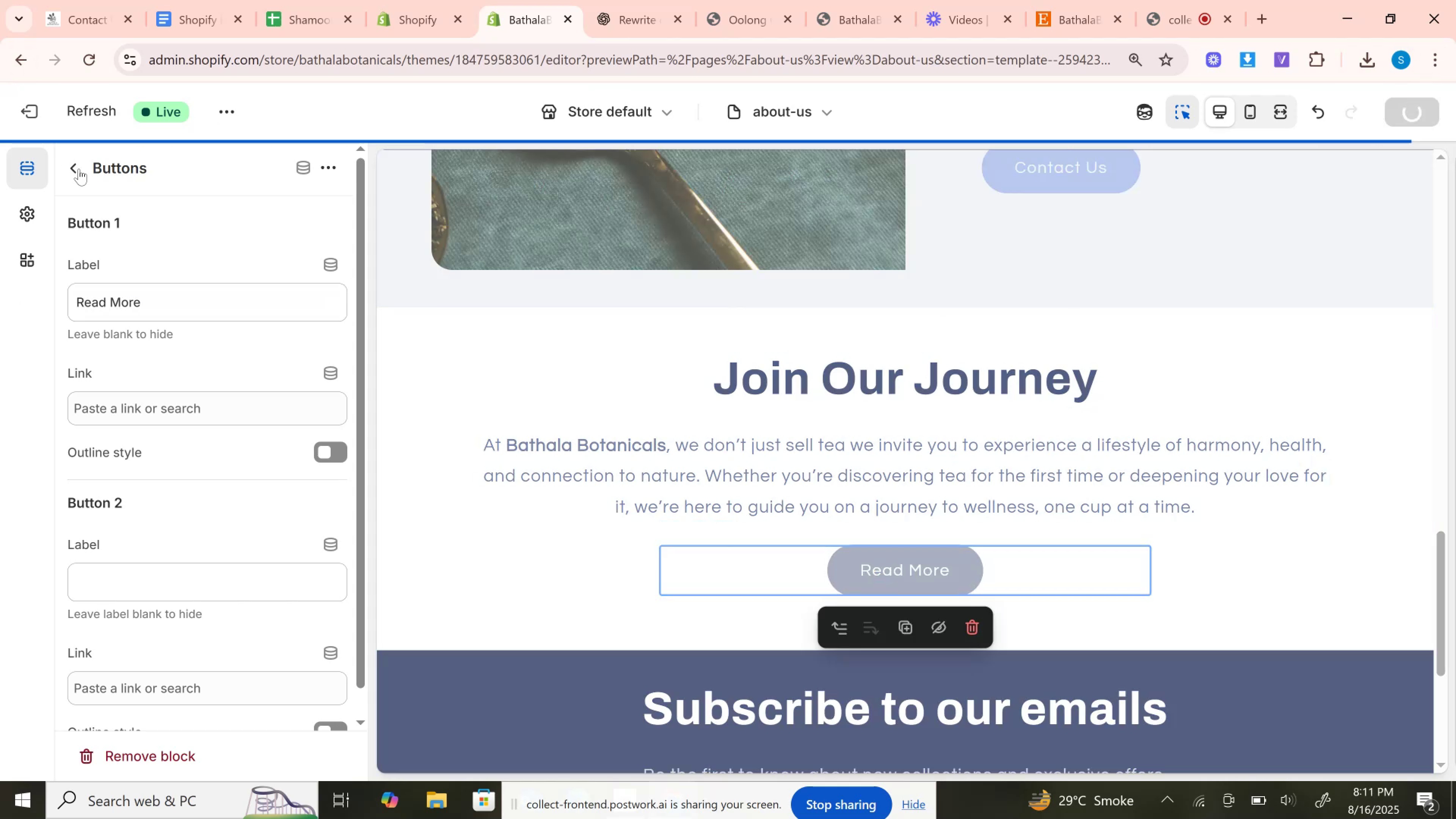 
left_click([79, 169])
 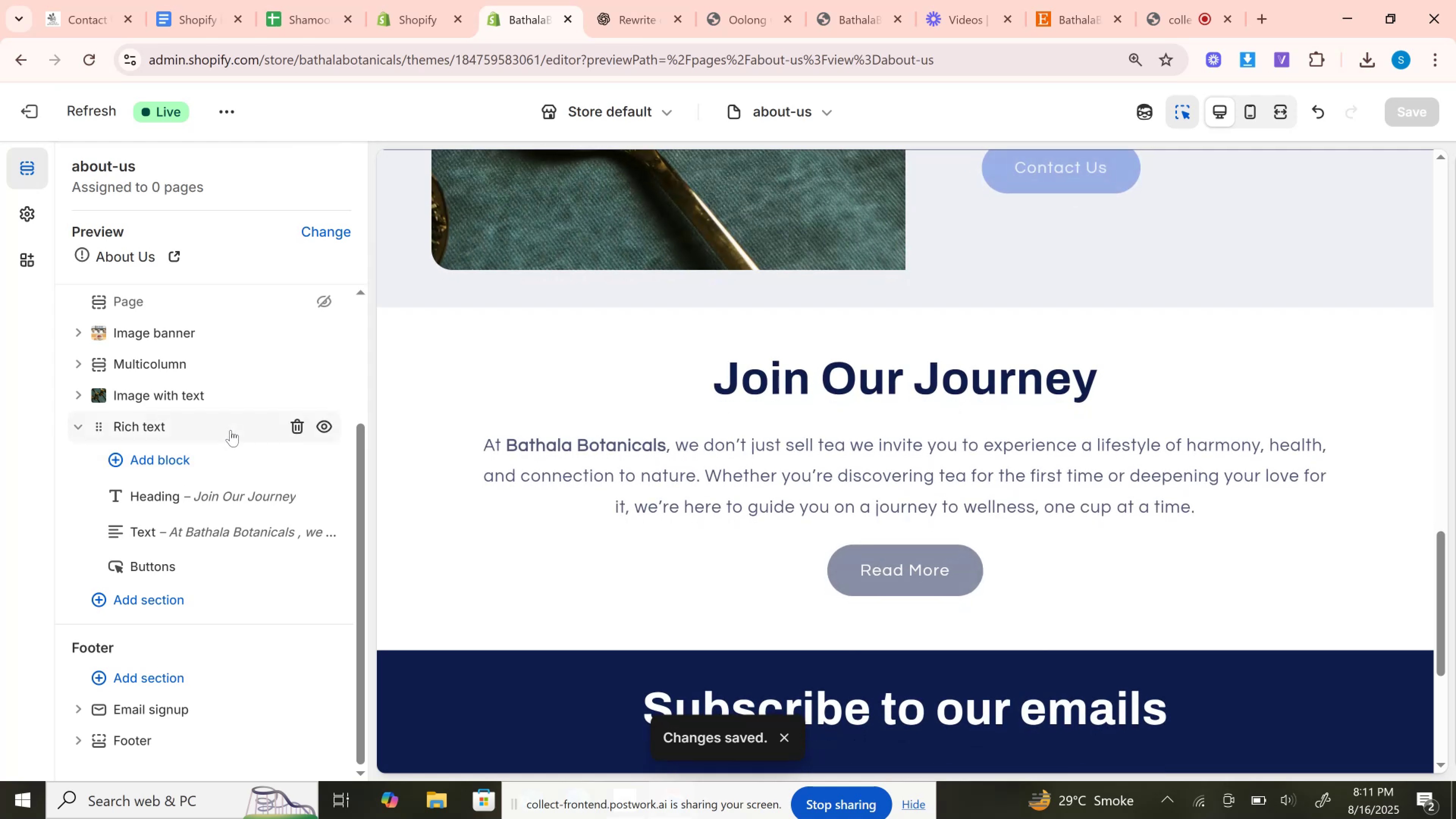 
left_click([231, 430])
 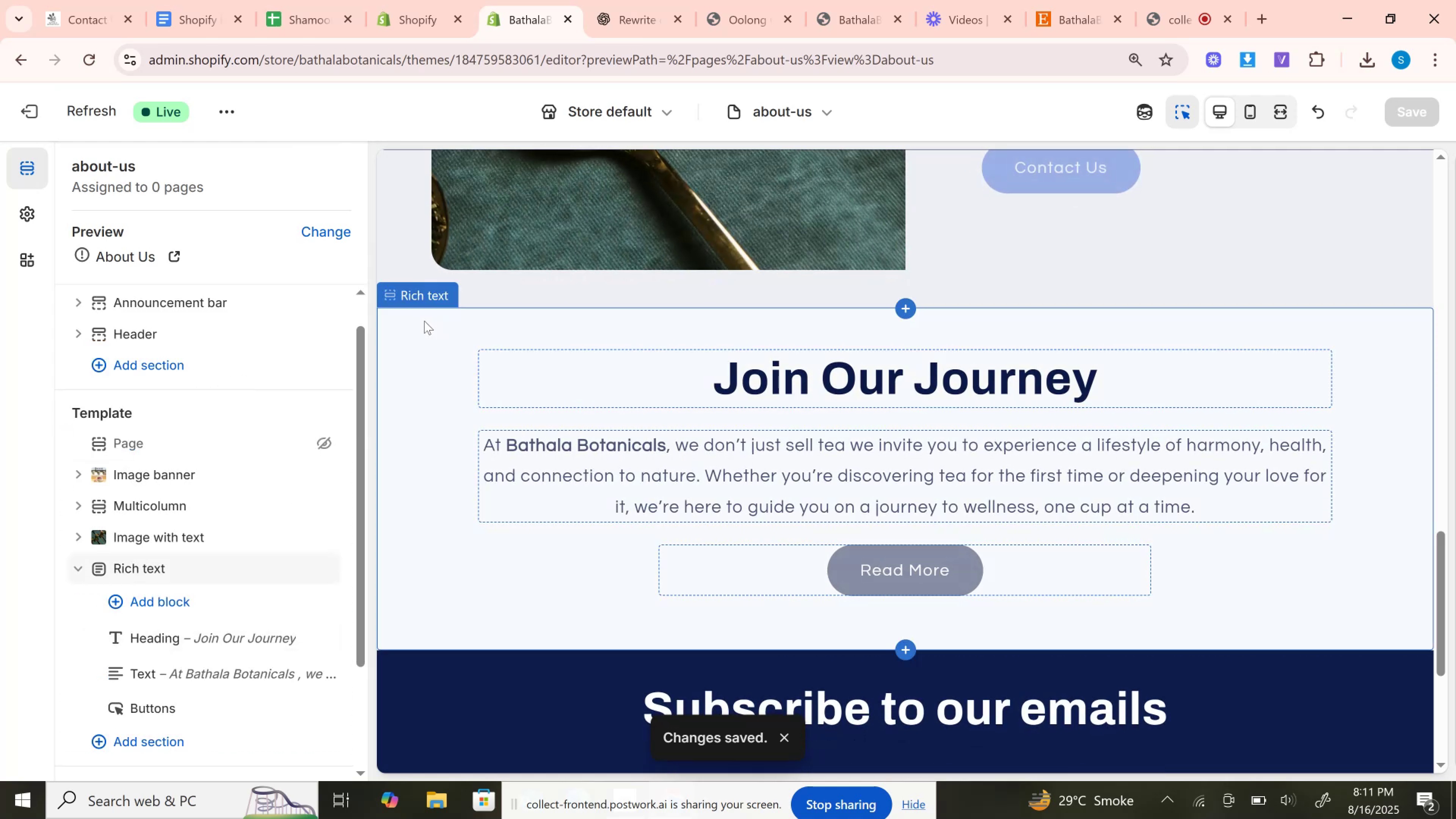 
left_click([424, 297])
 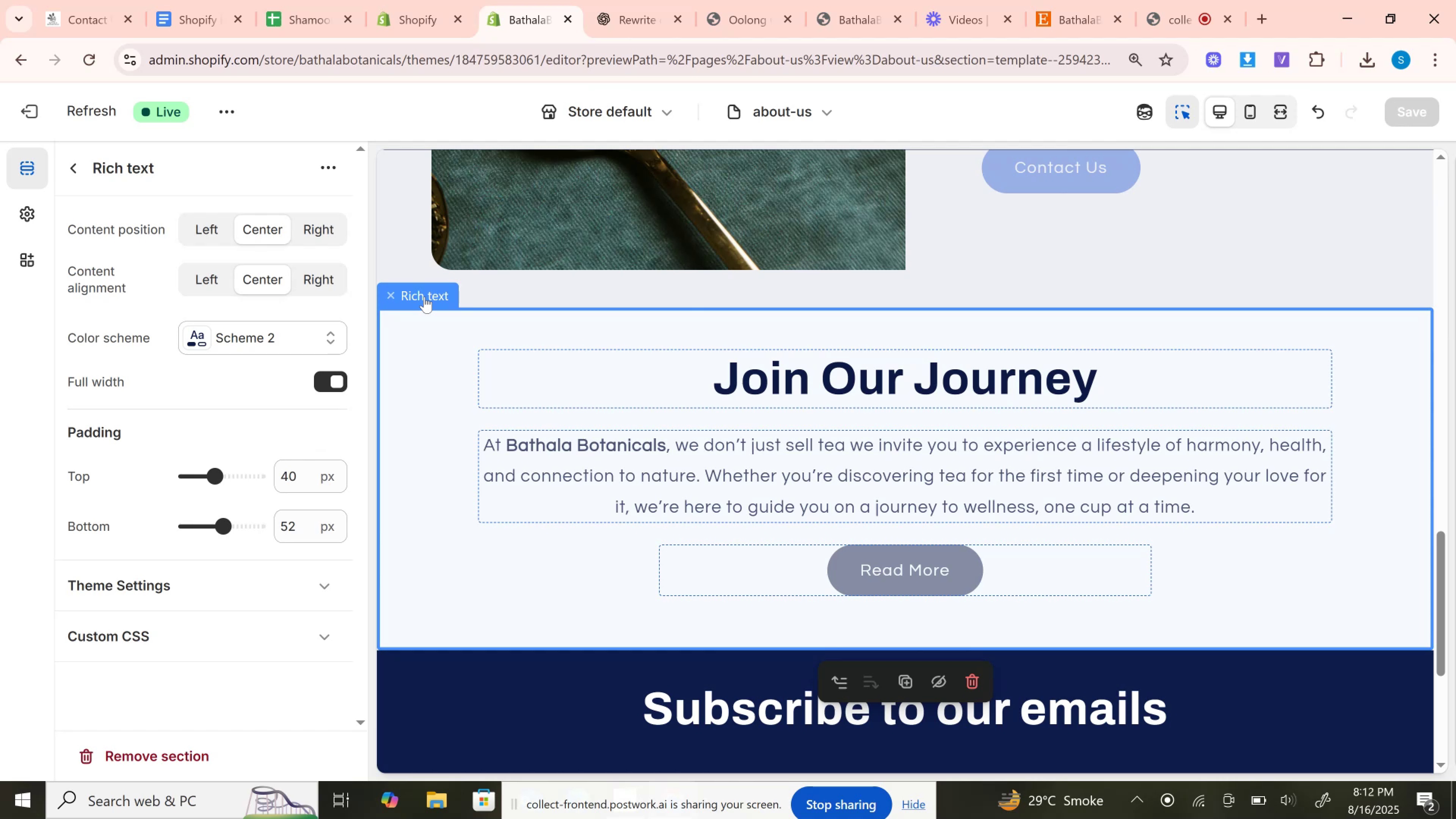 
wait(71.29)
 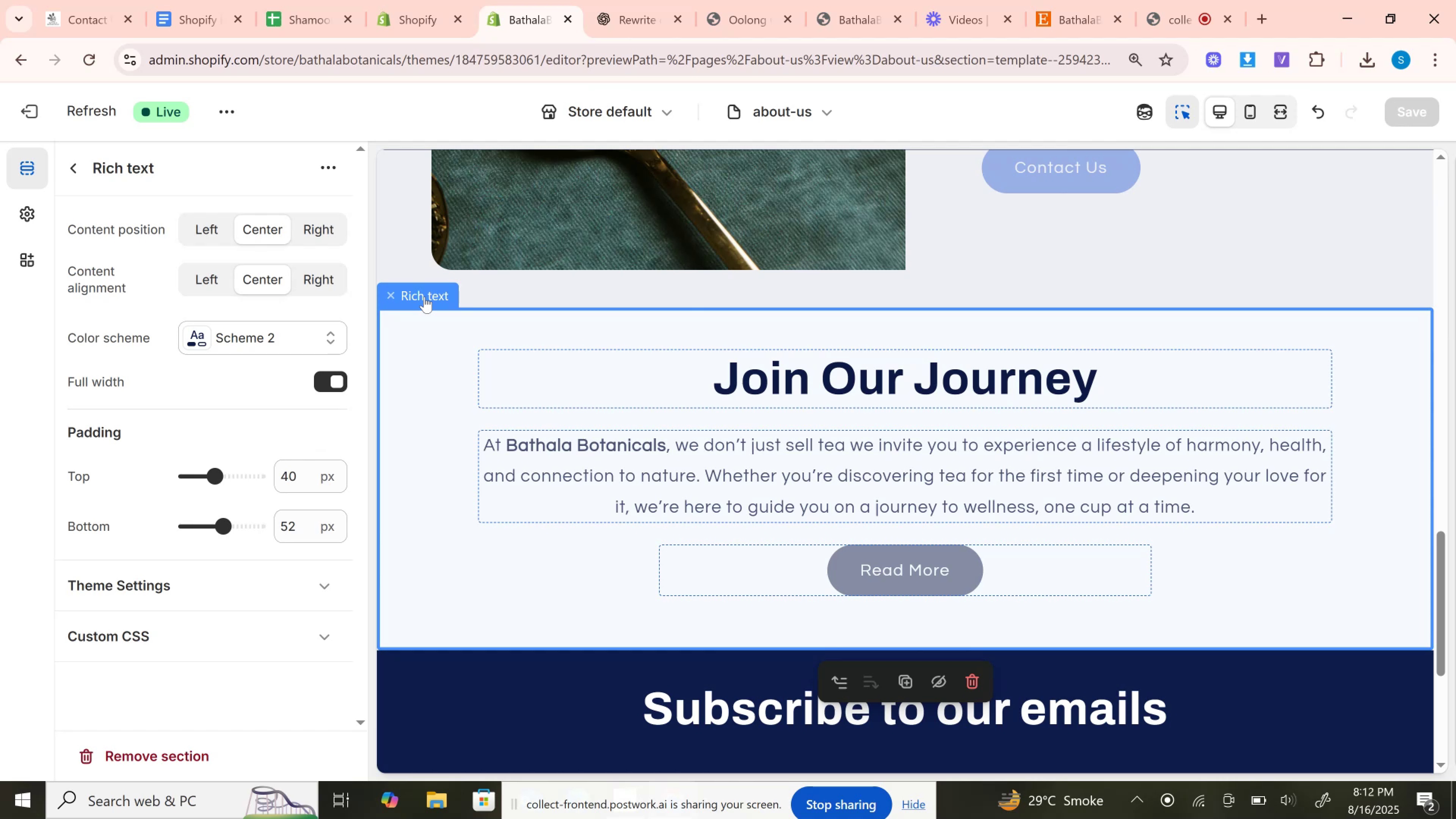 
left_click([249, 354])
 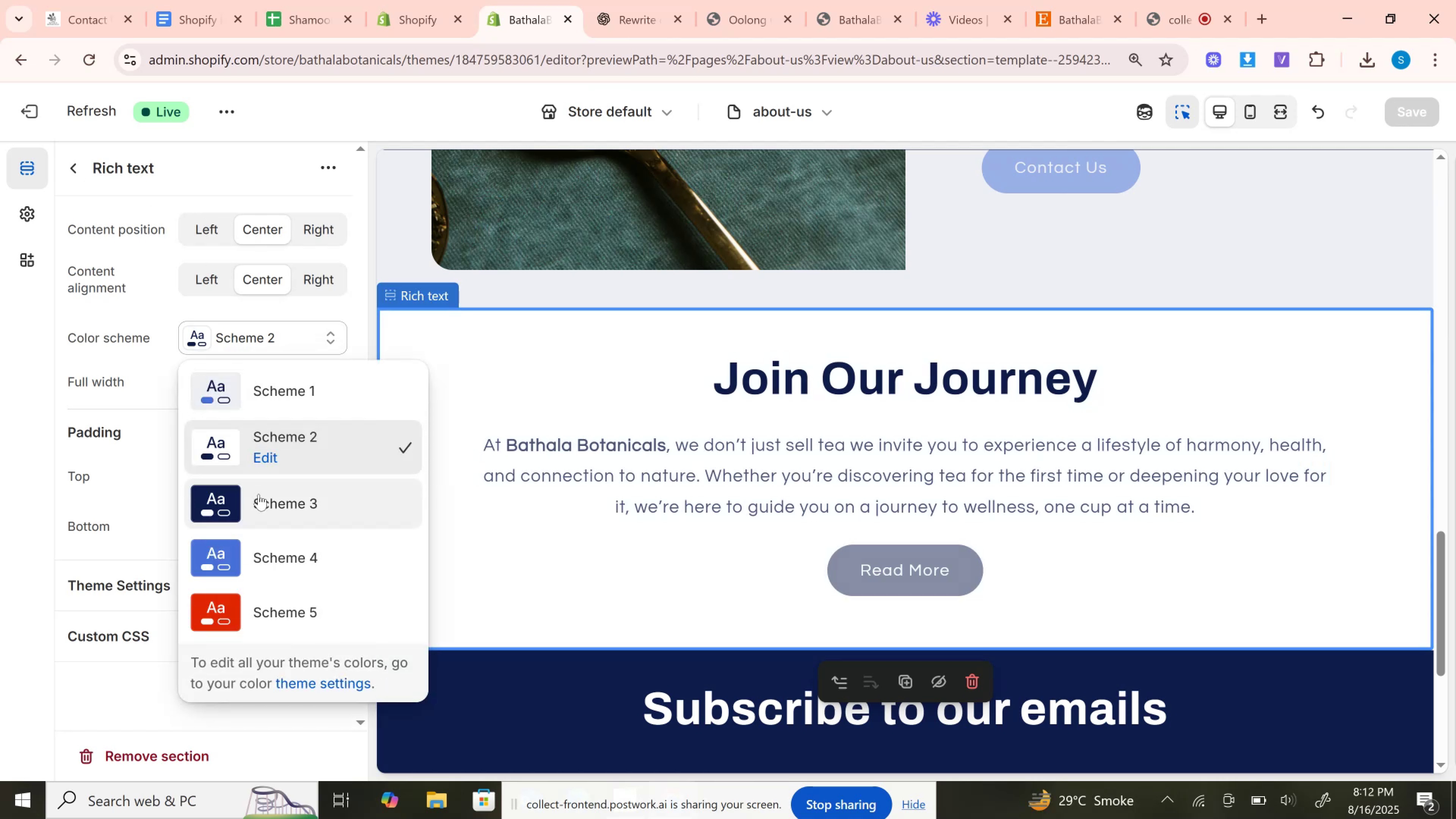 
left_click([258, 494])
 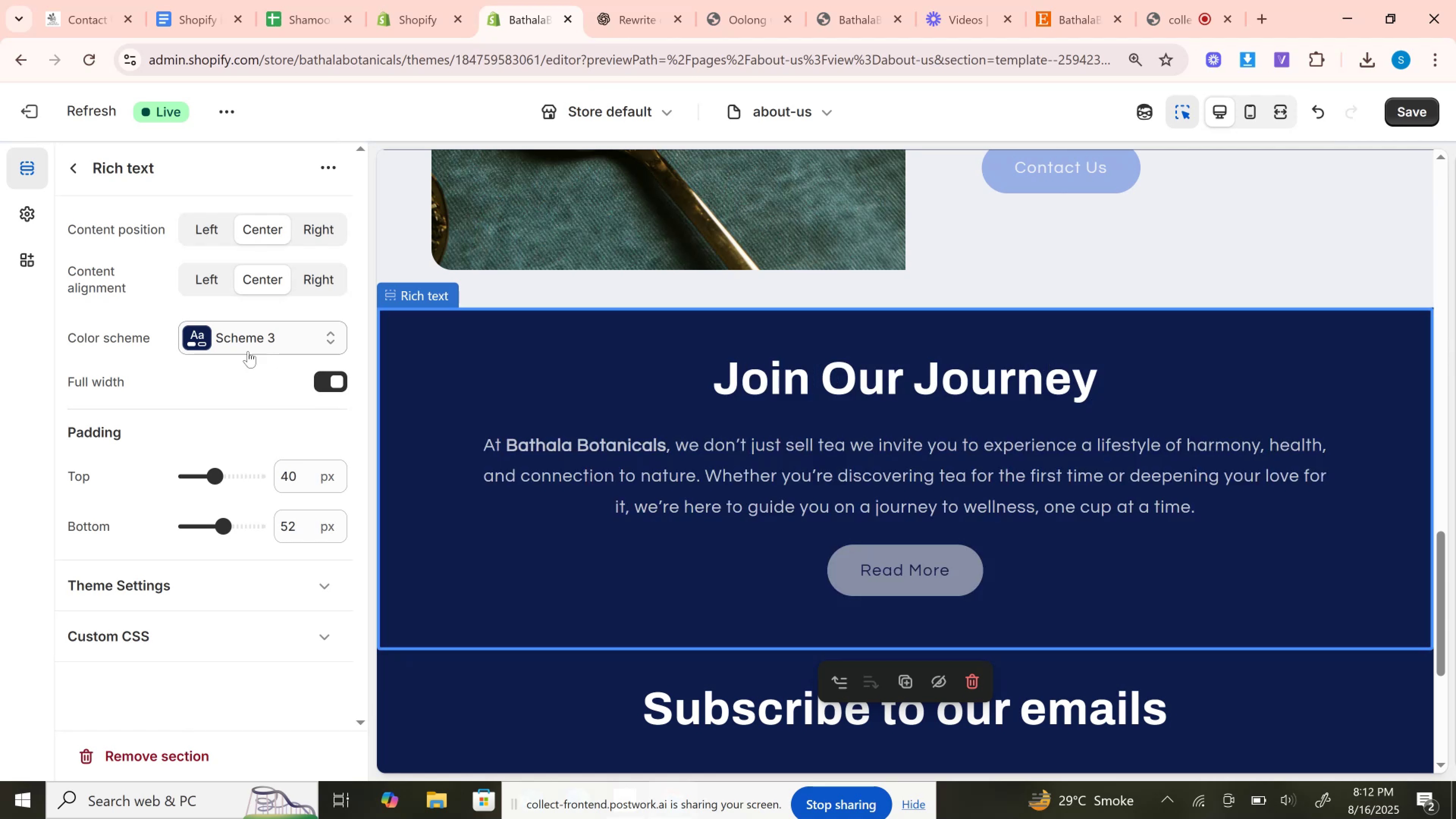 
left_click([240, 344])
 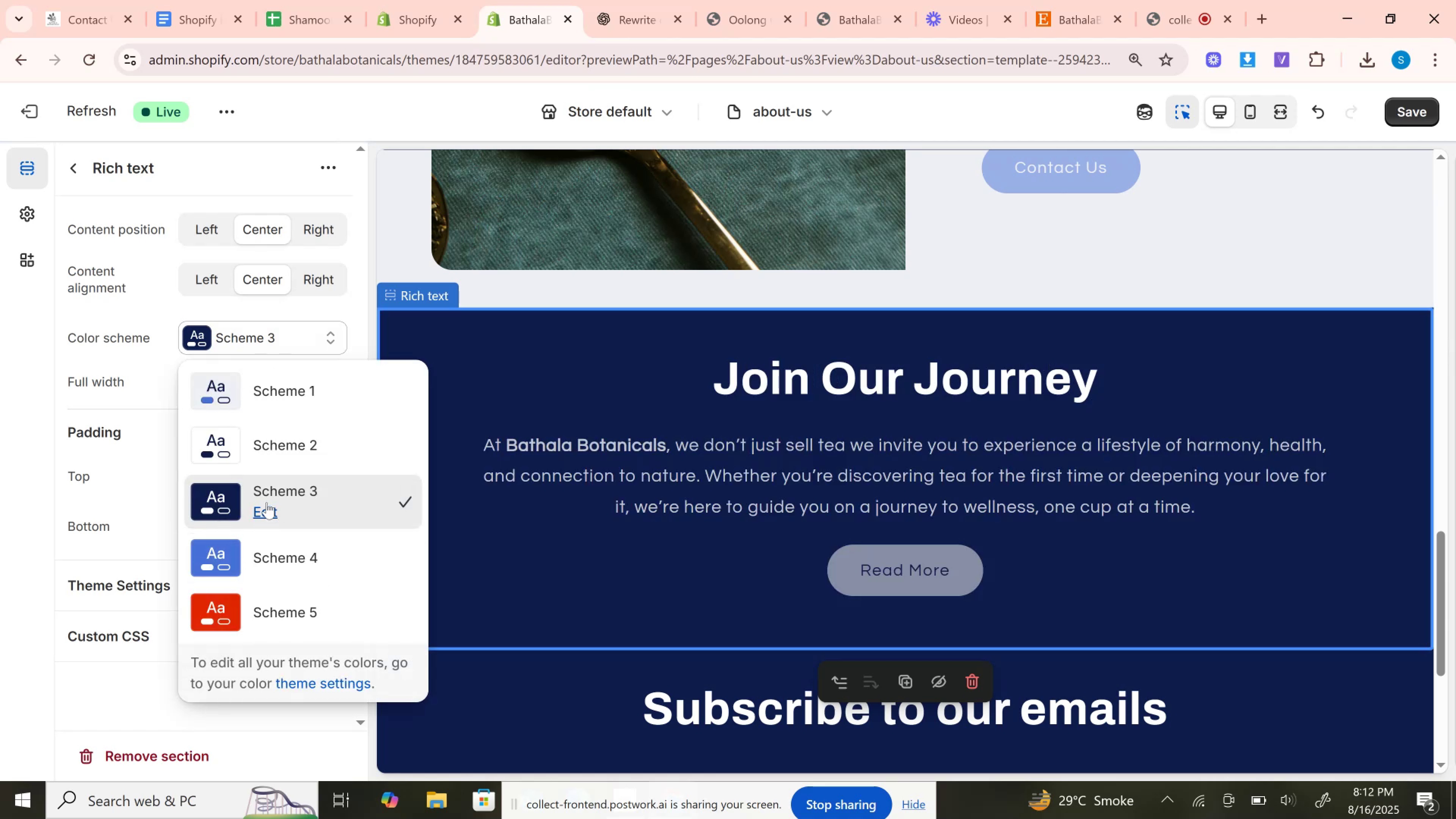 
left_click([267, 502])
 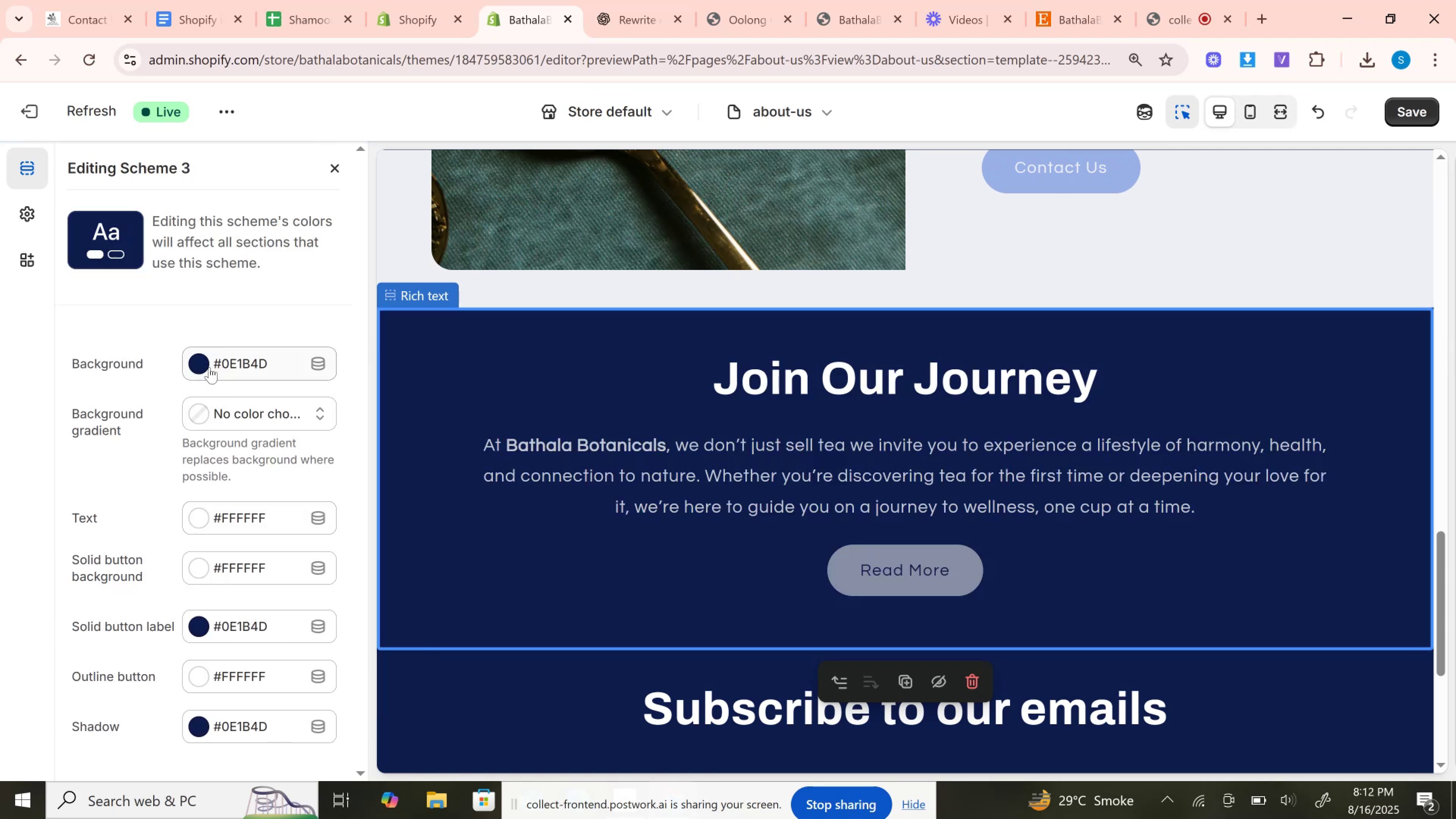 
left_click([198, 359])
 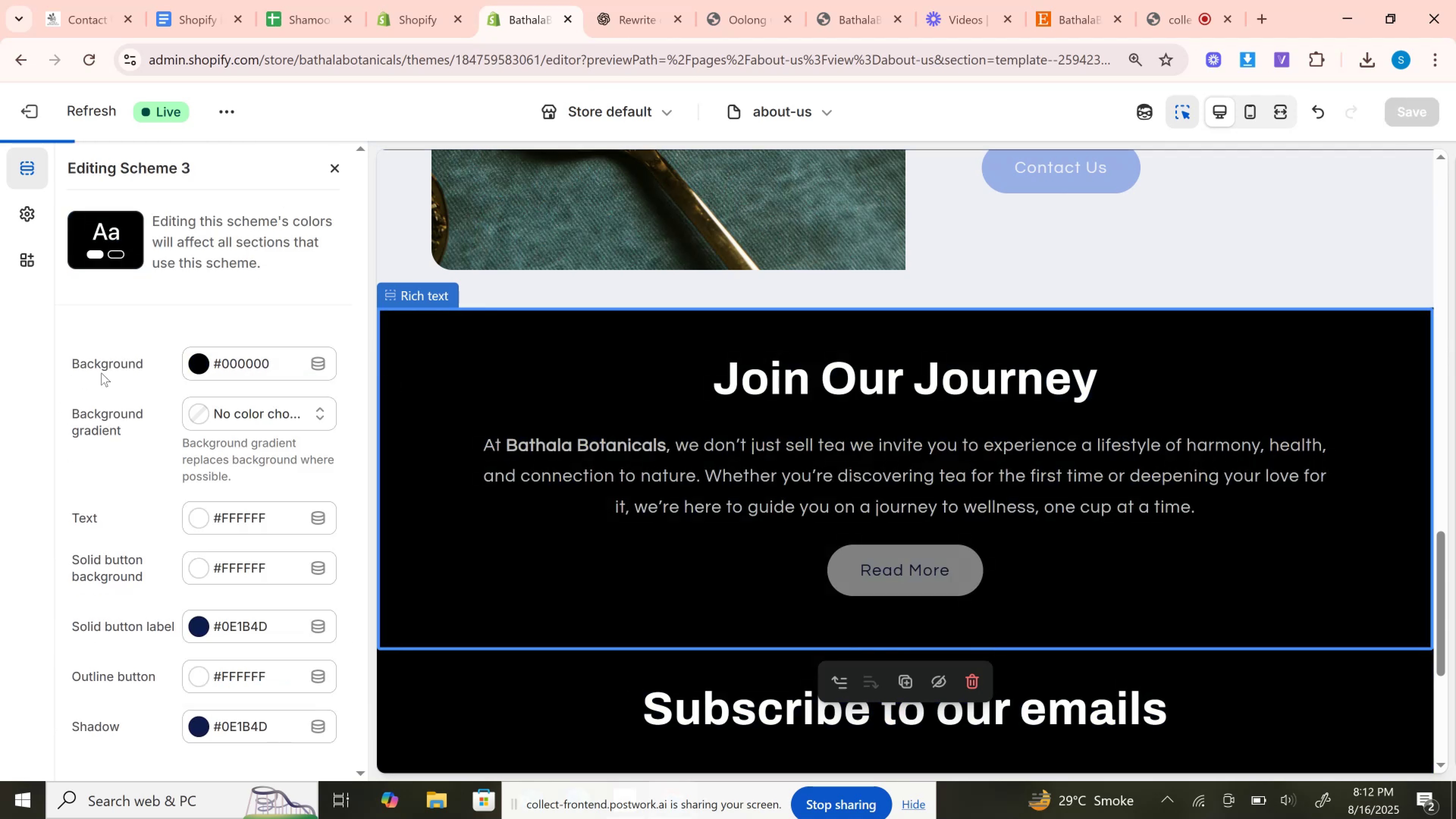 
left_click([155, 404])
 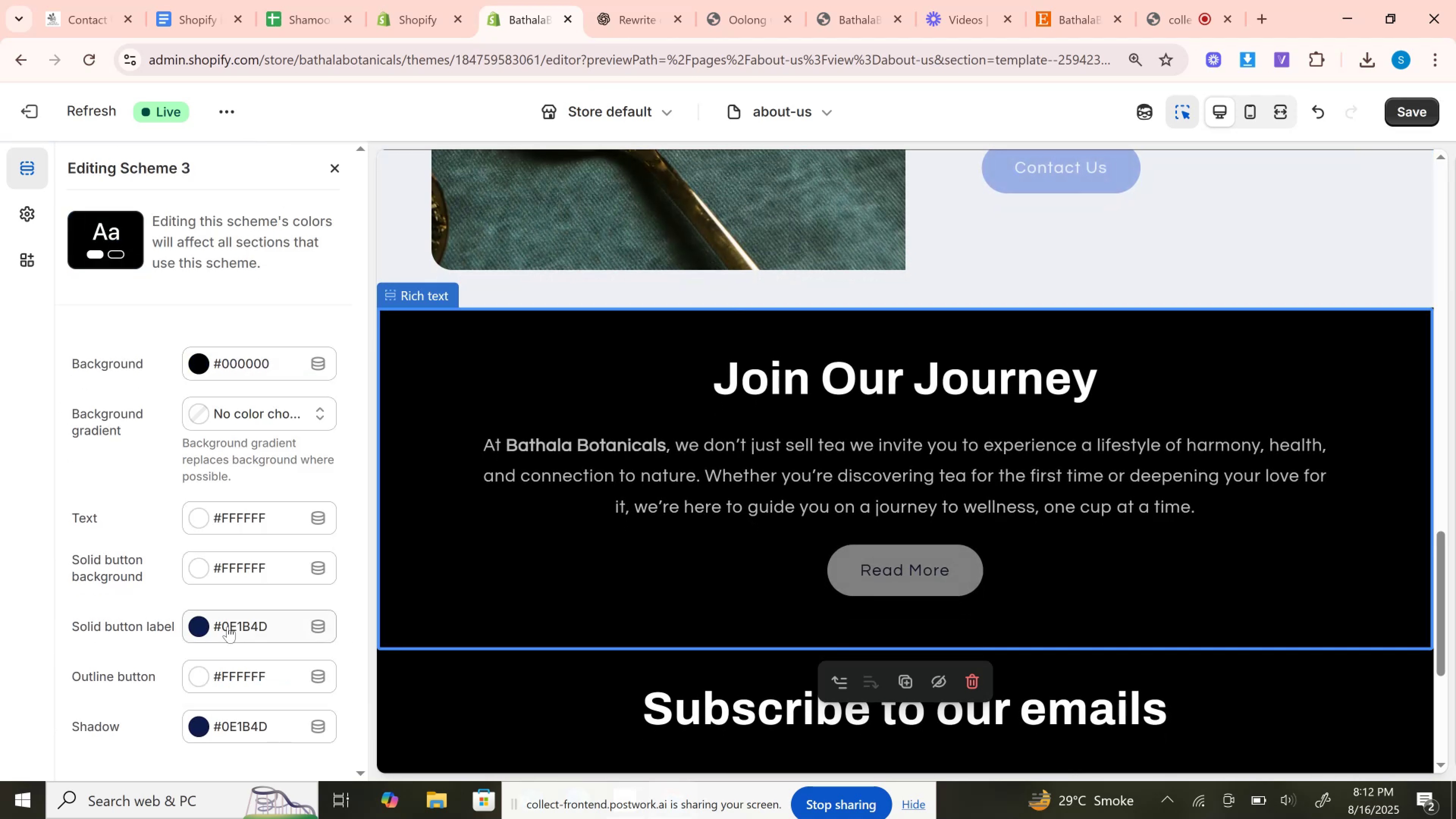 
left_click([194, 626])
 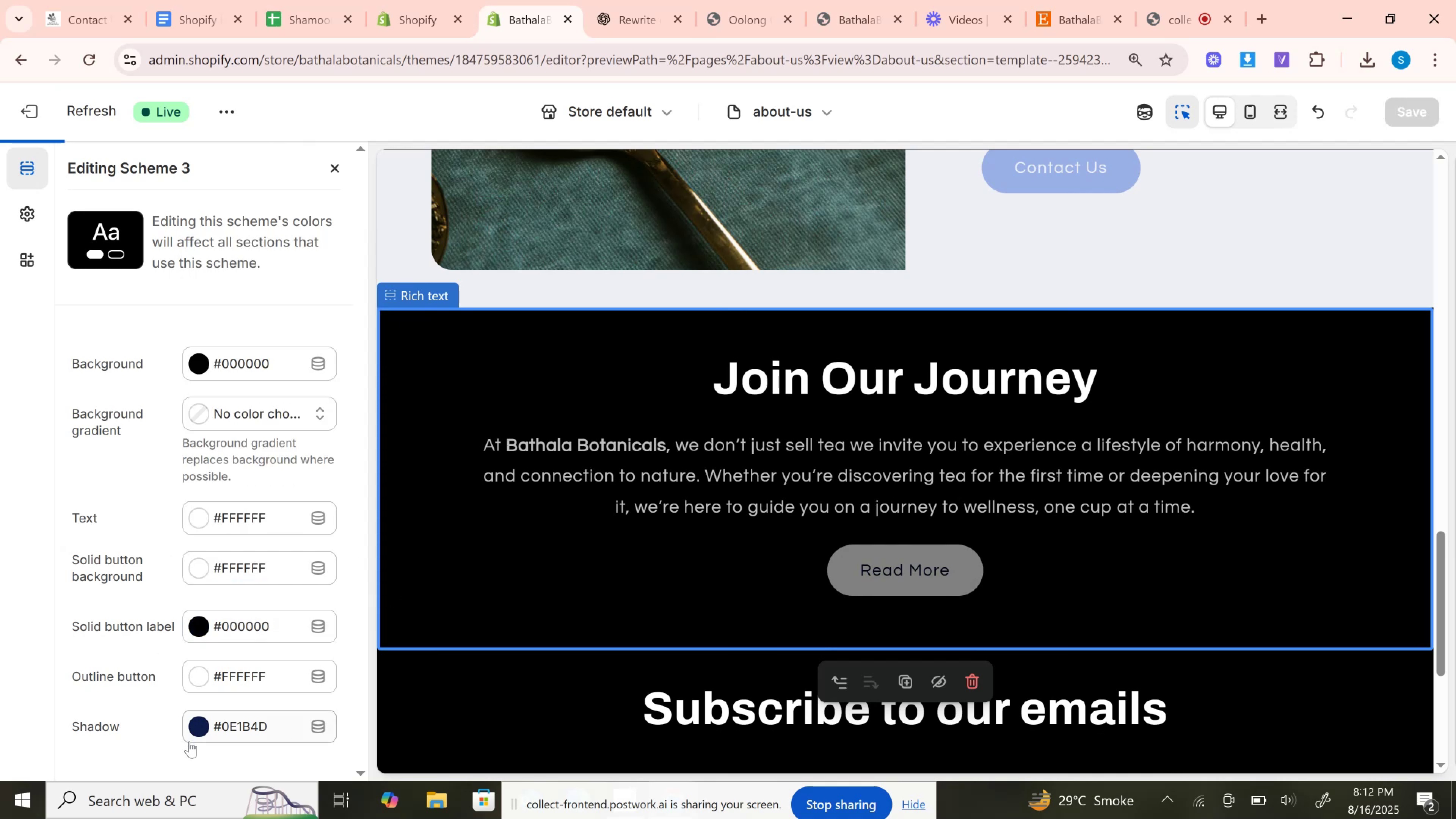 
left_click([199, 724])
 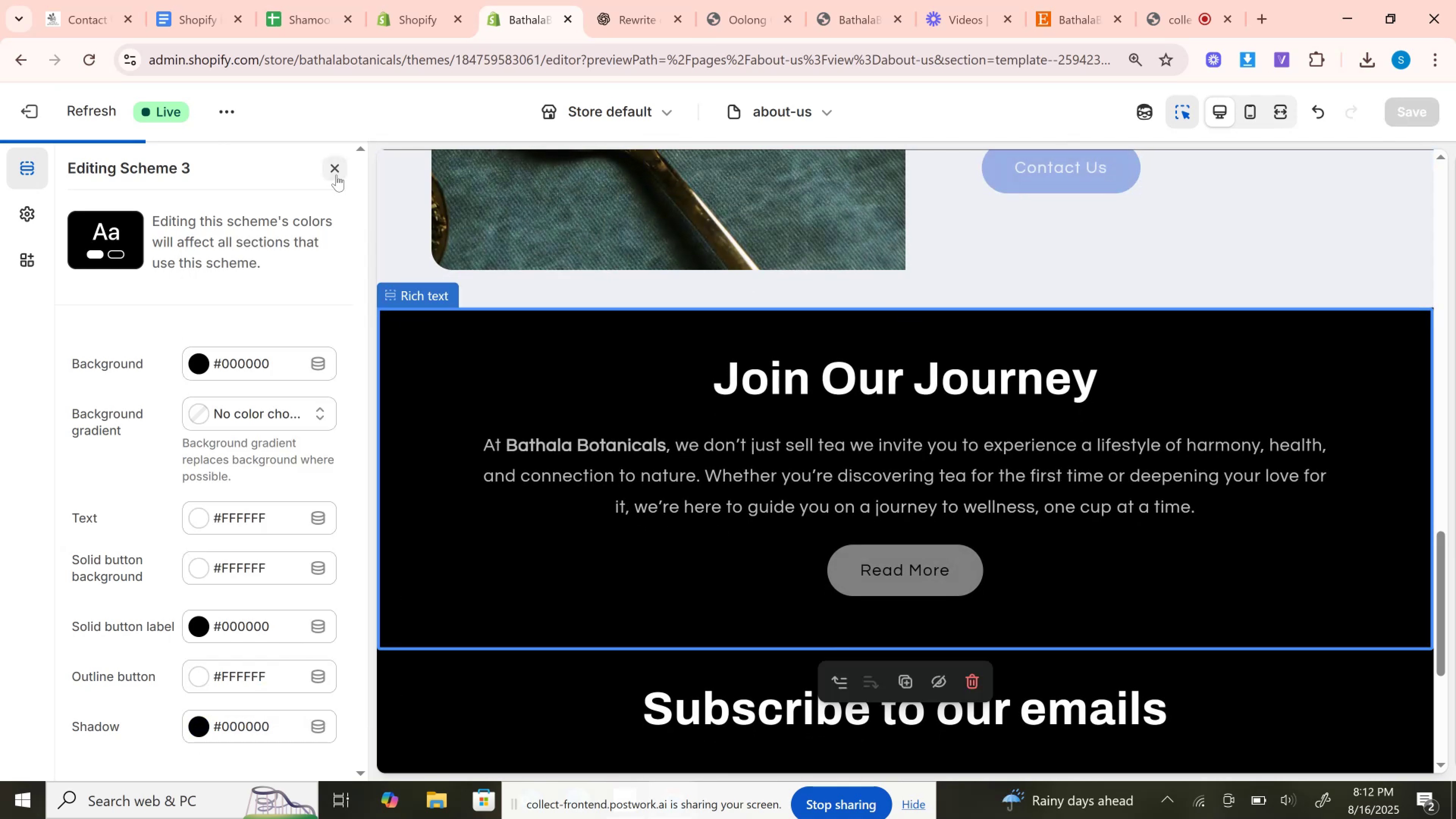 
left_click([336, 174])
 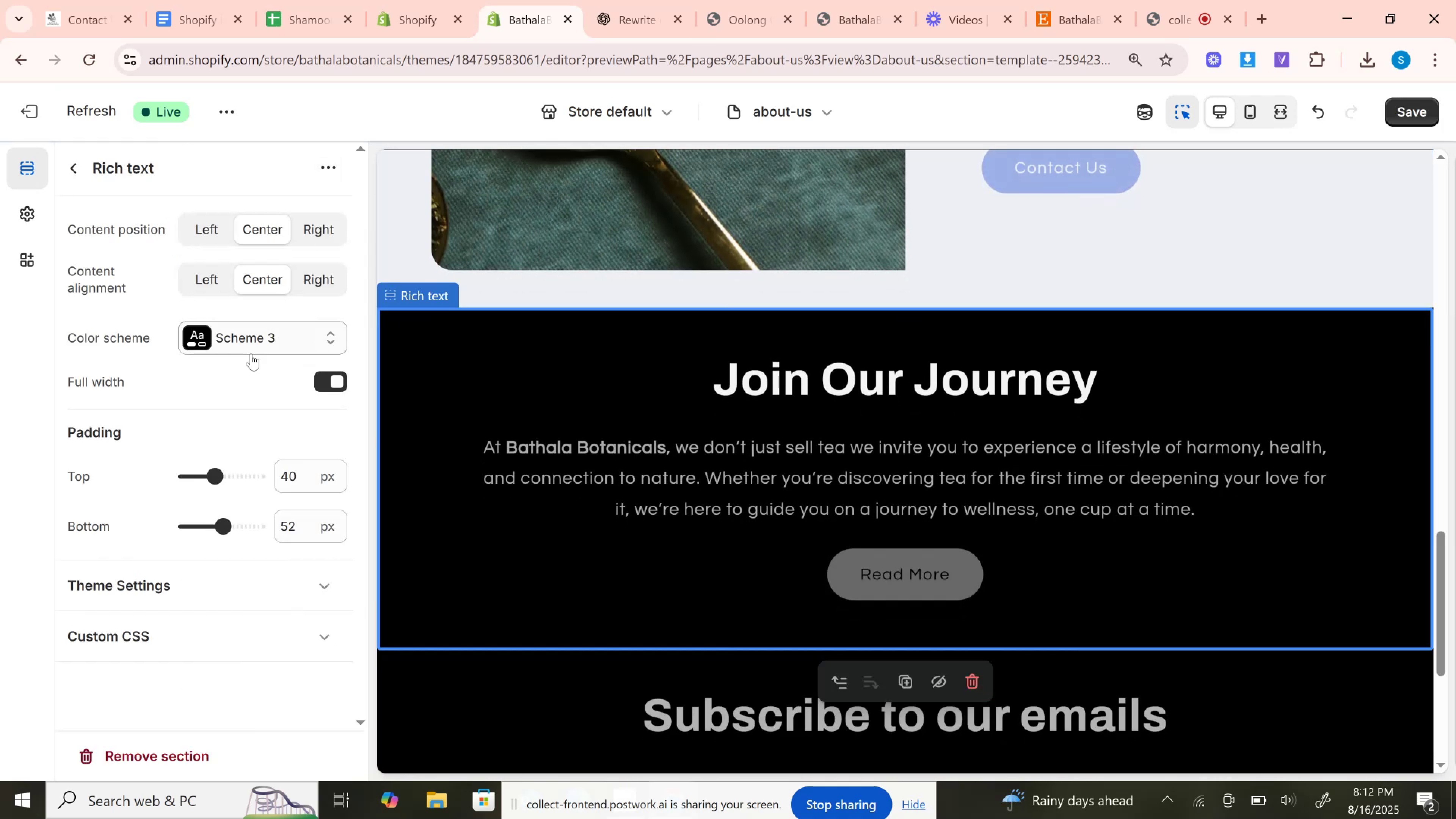 
left_click([251, 354])
 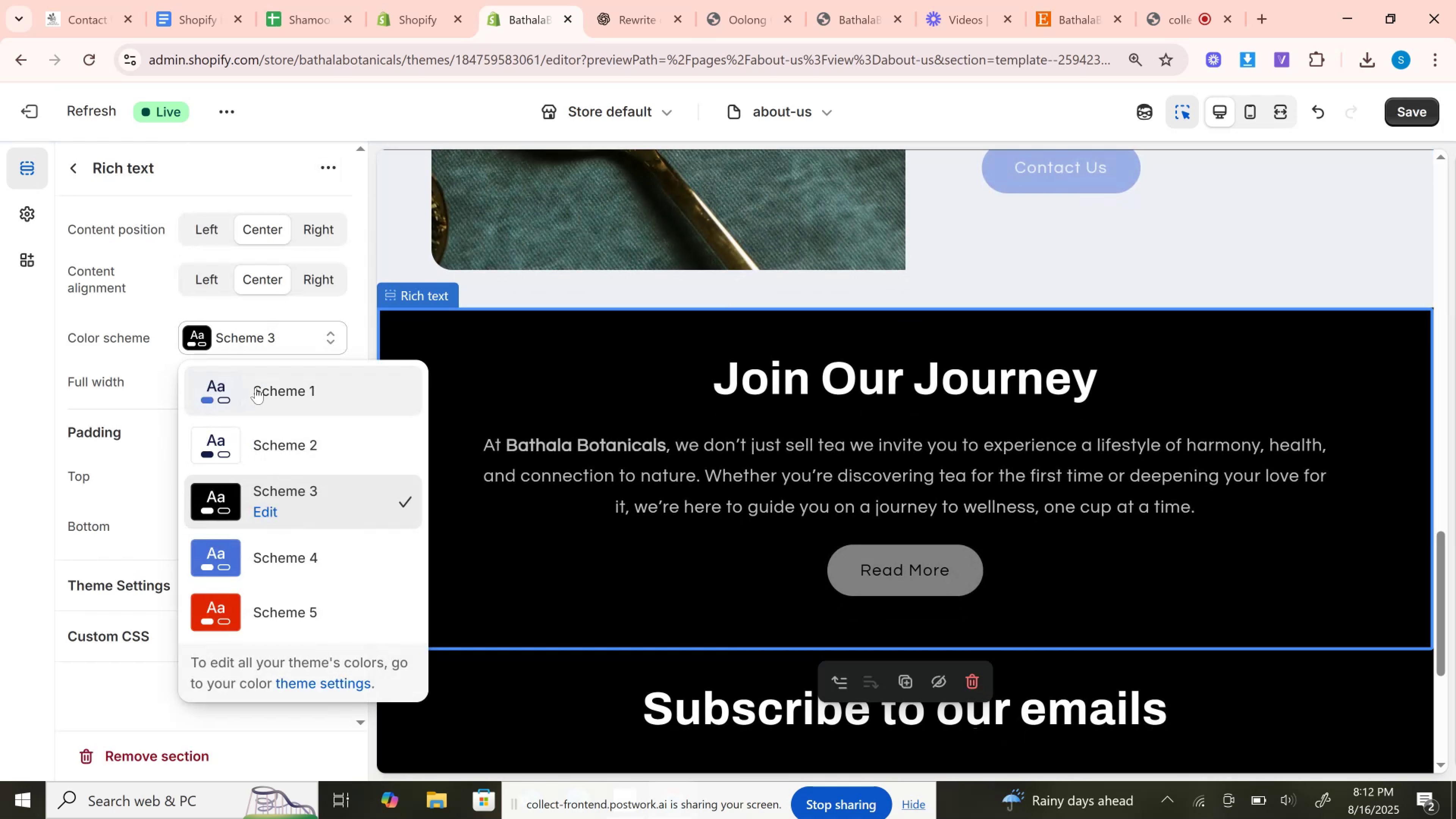 
left_click([256, 388])
 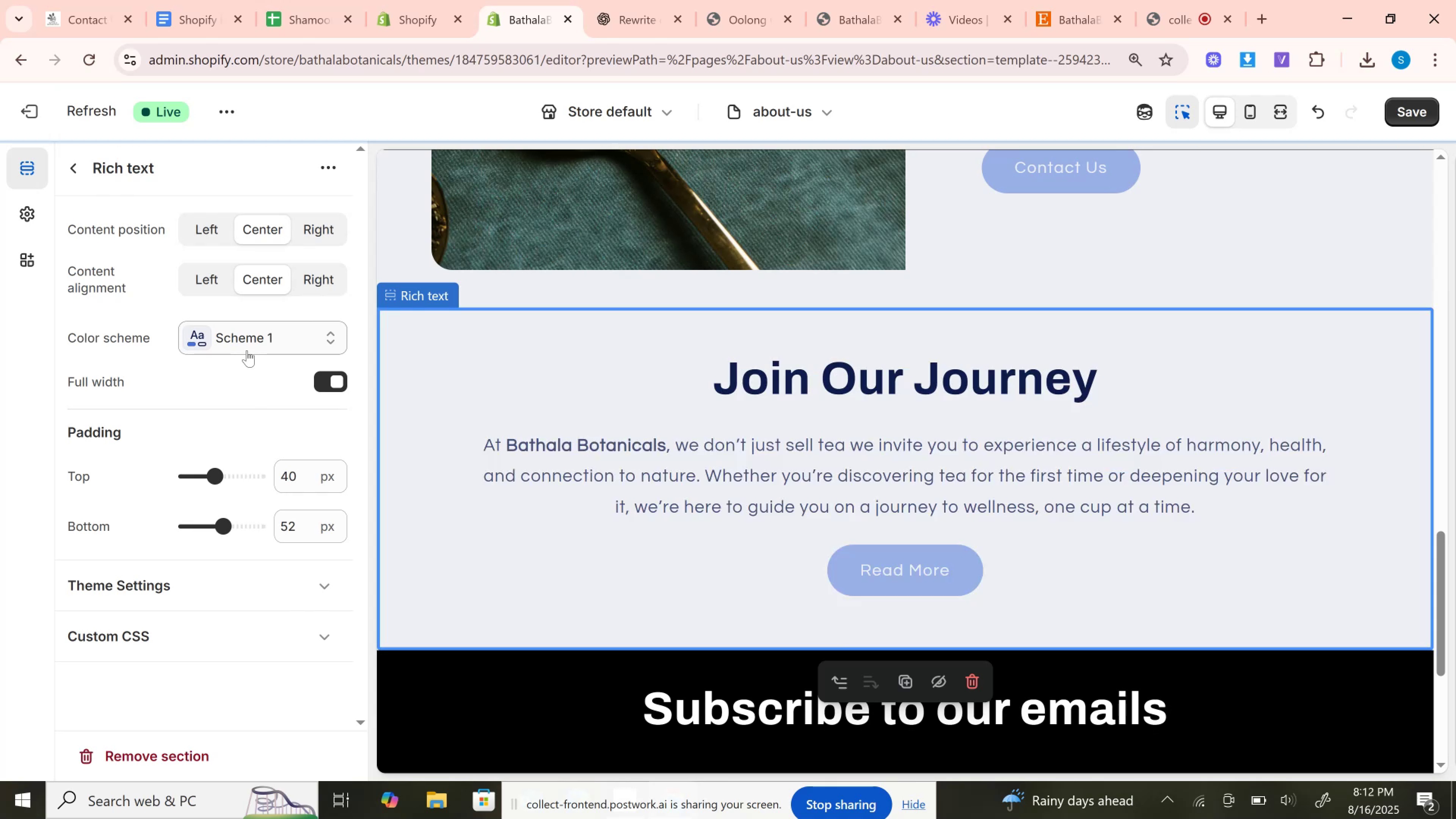 
left_click([247, 350])
 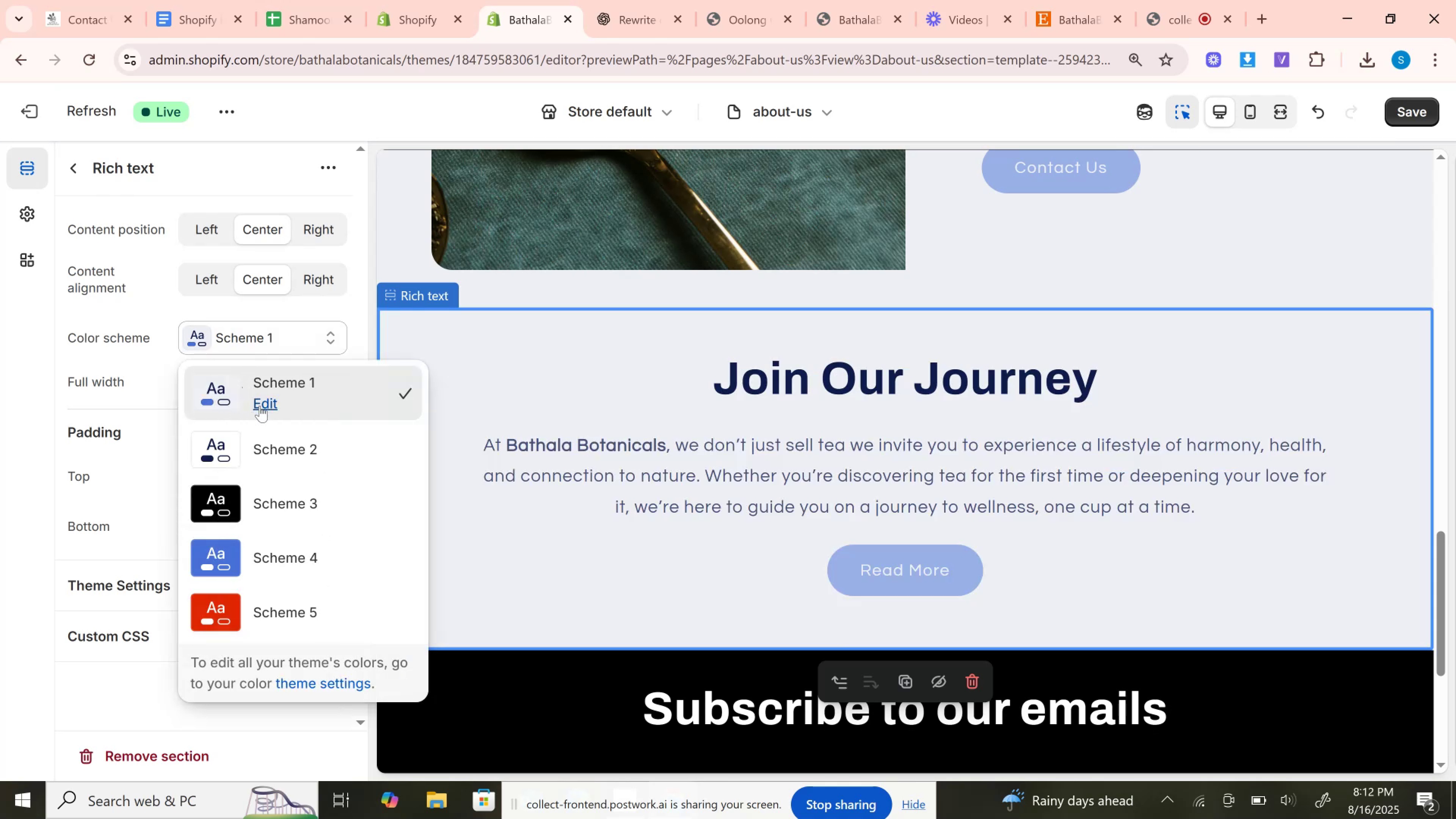 
left_click([260, 406])
 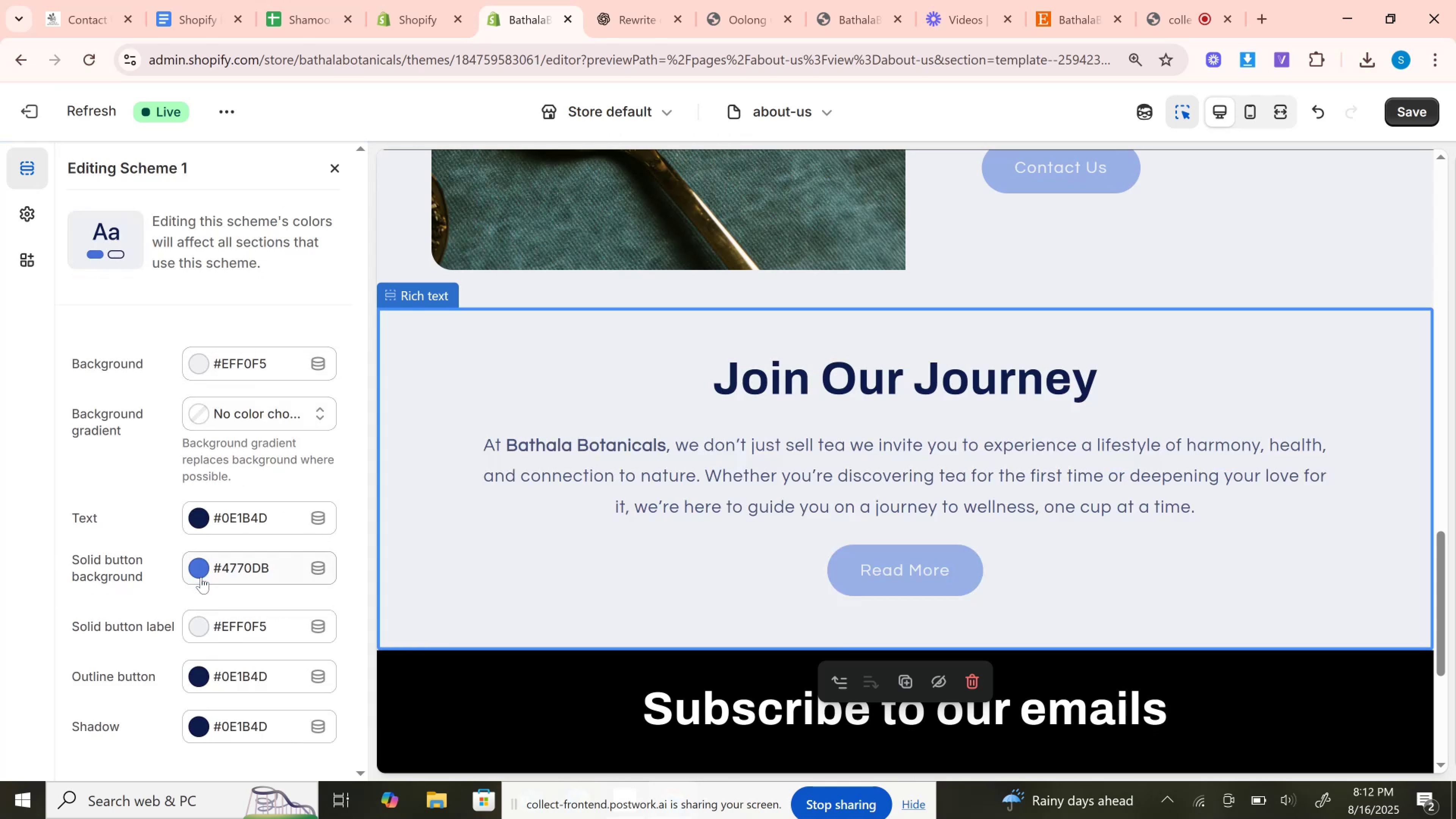 
left_click([199, 571])
 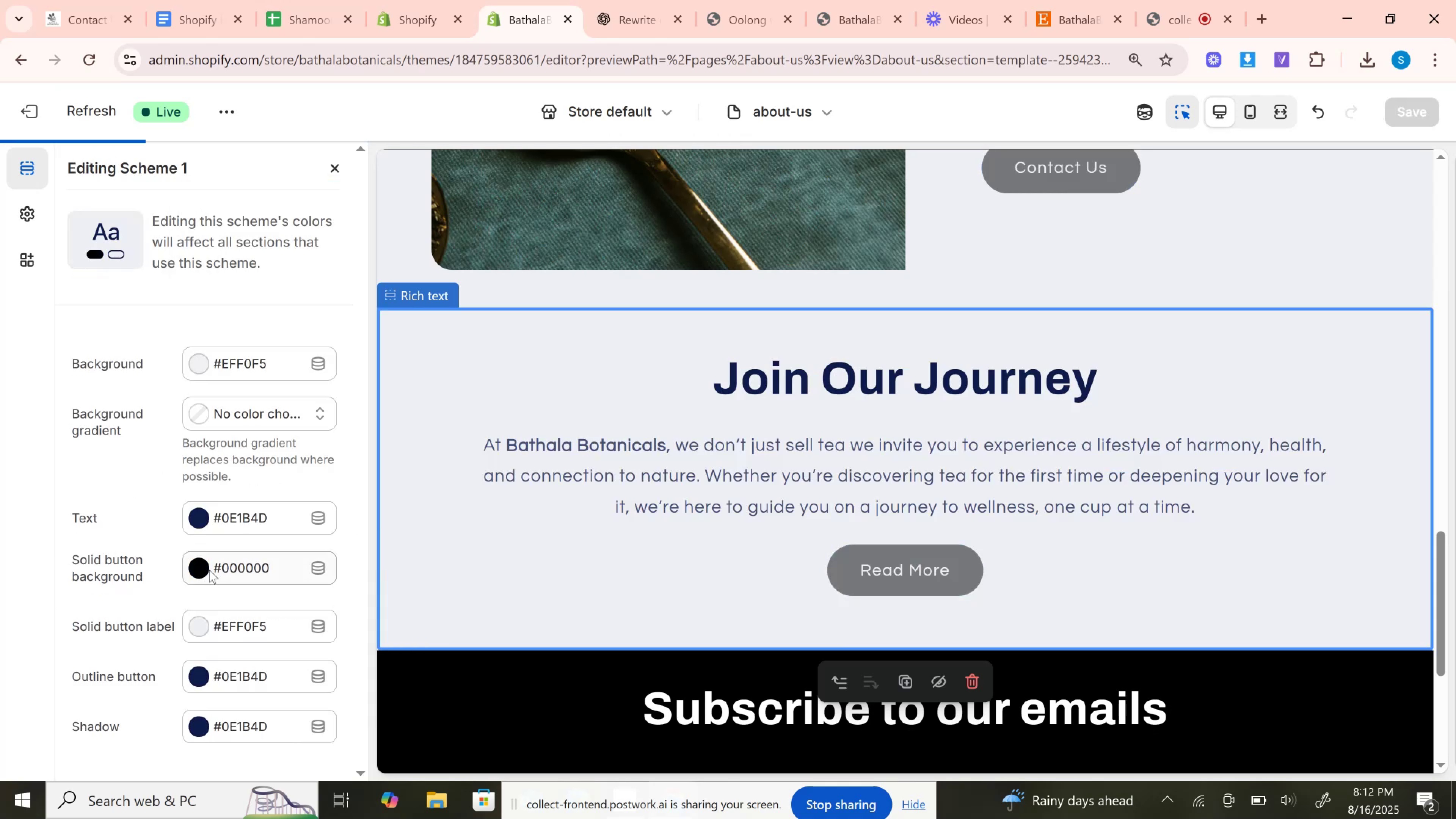 
left_click([201, 511])
 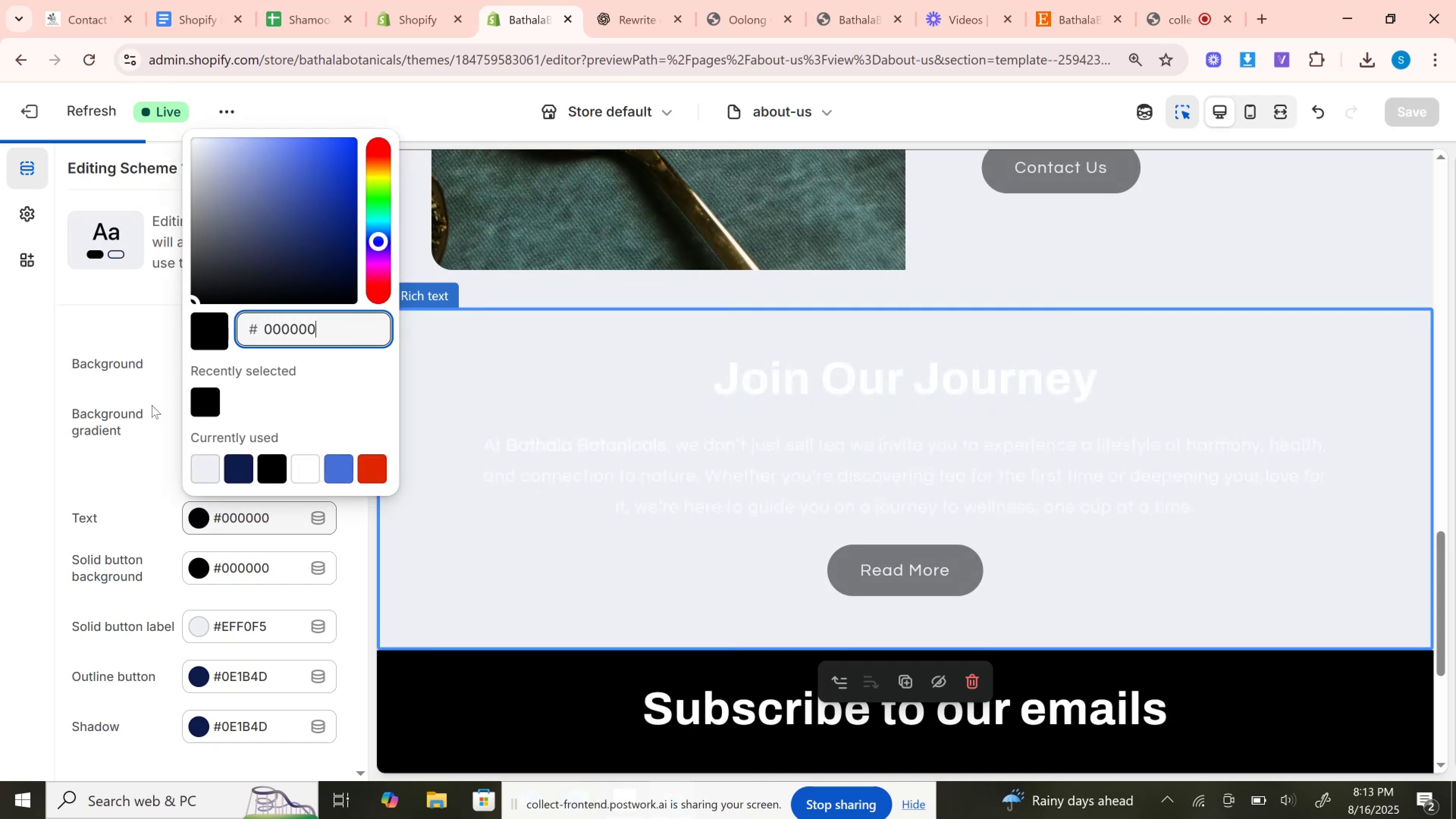 
left_click([140, 495])
 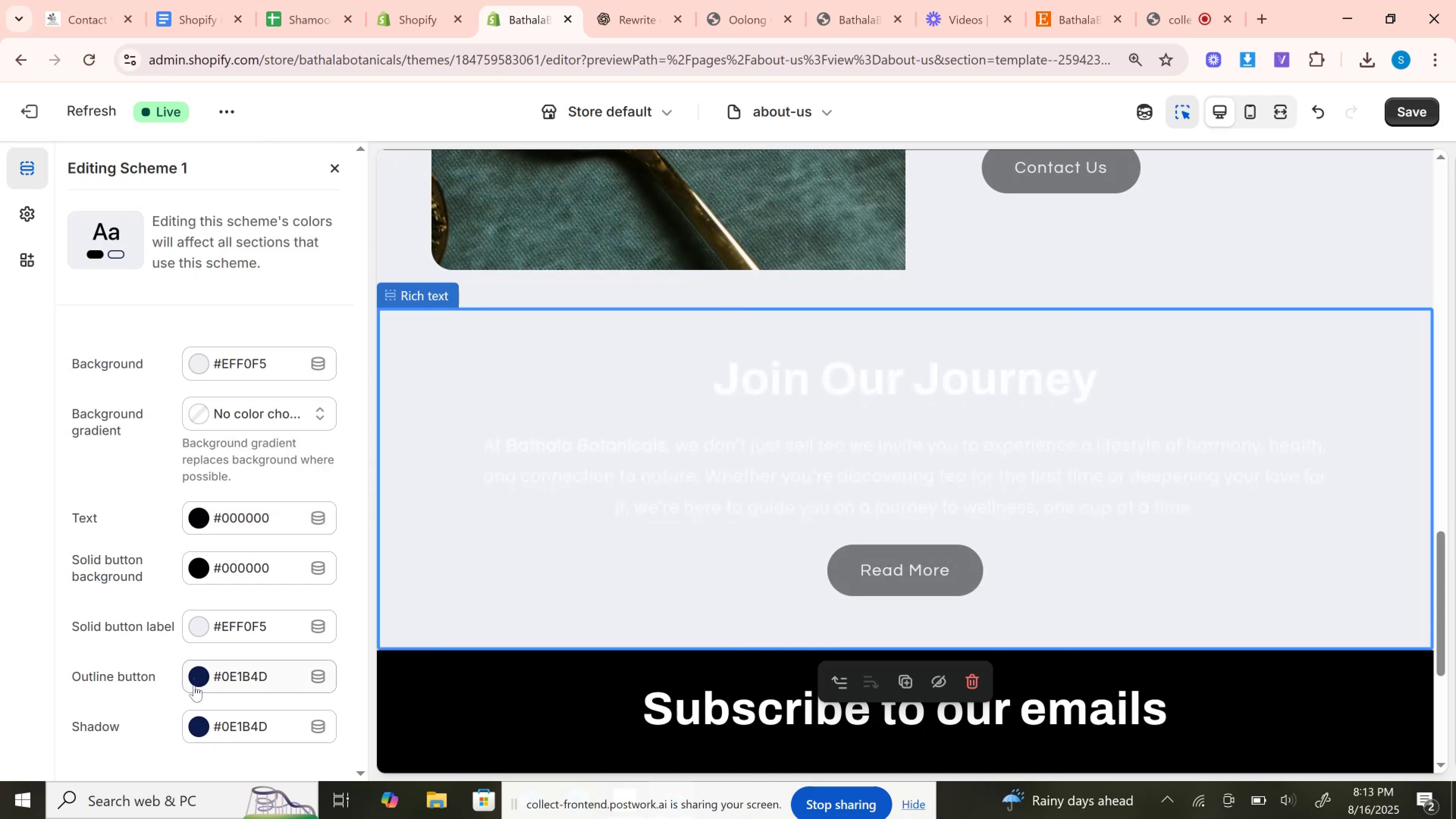 
left_click([194, 685])
 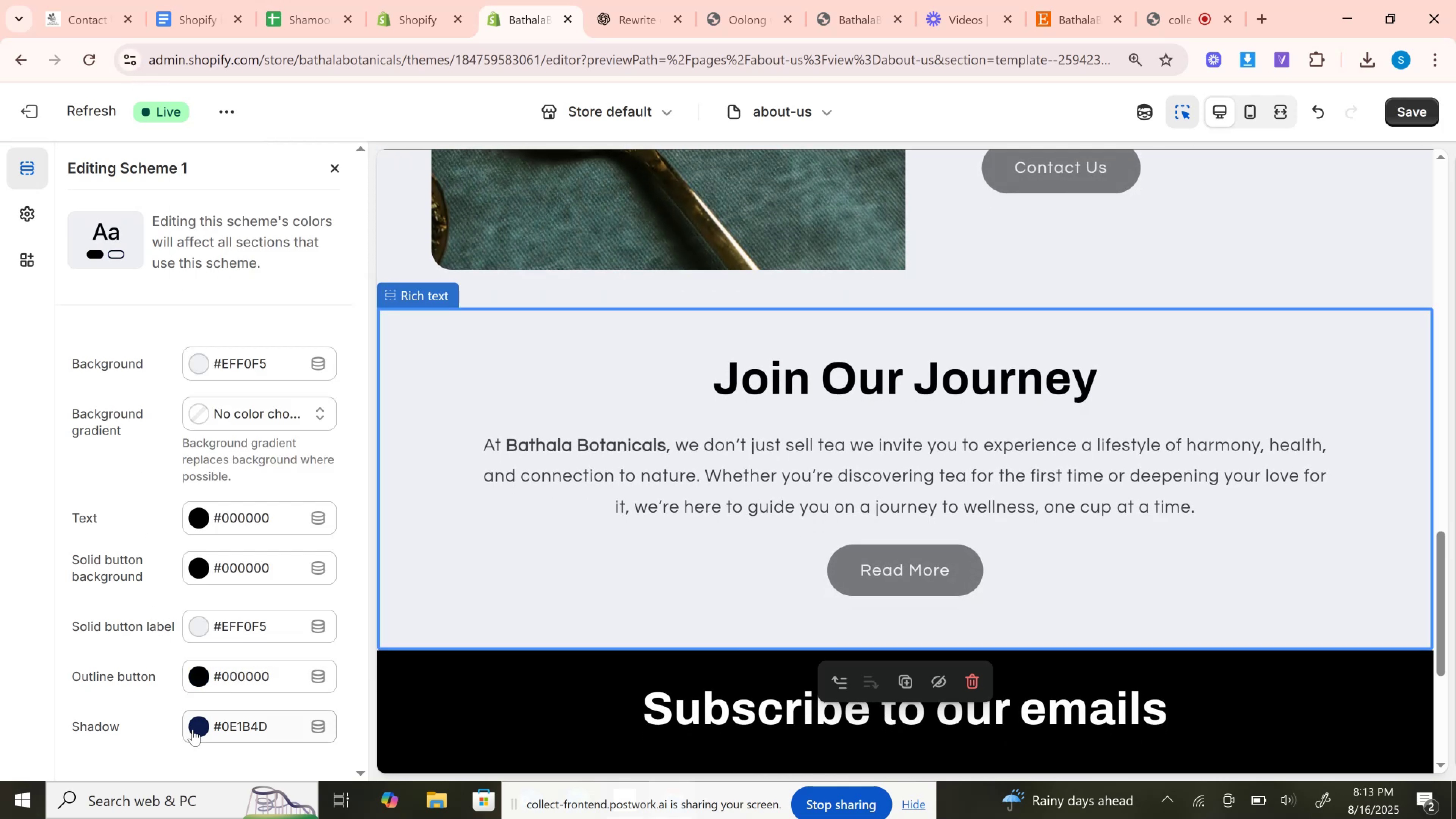 
left_click([197, 730])
 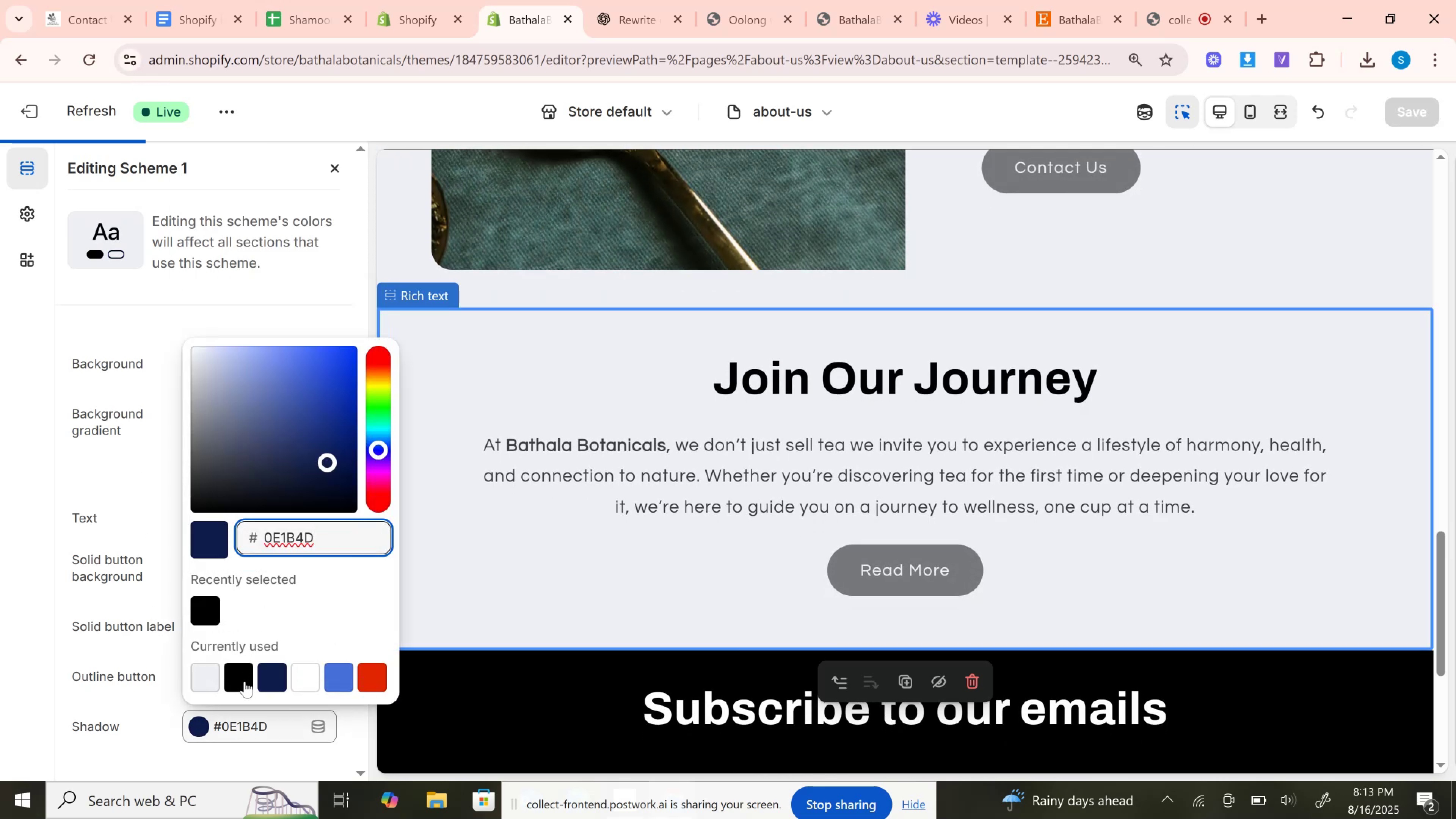 
left_click([245, 681])
 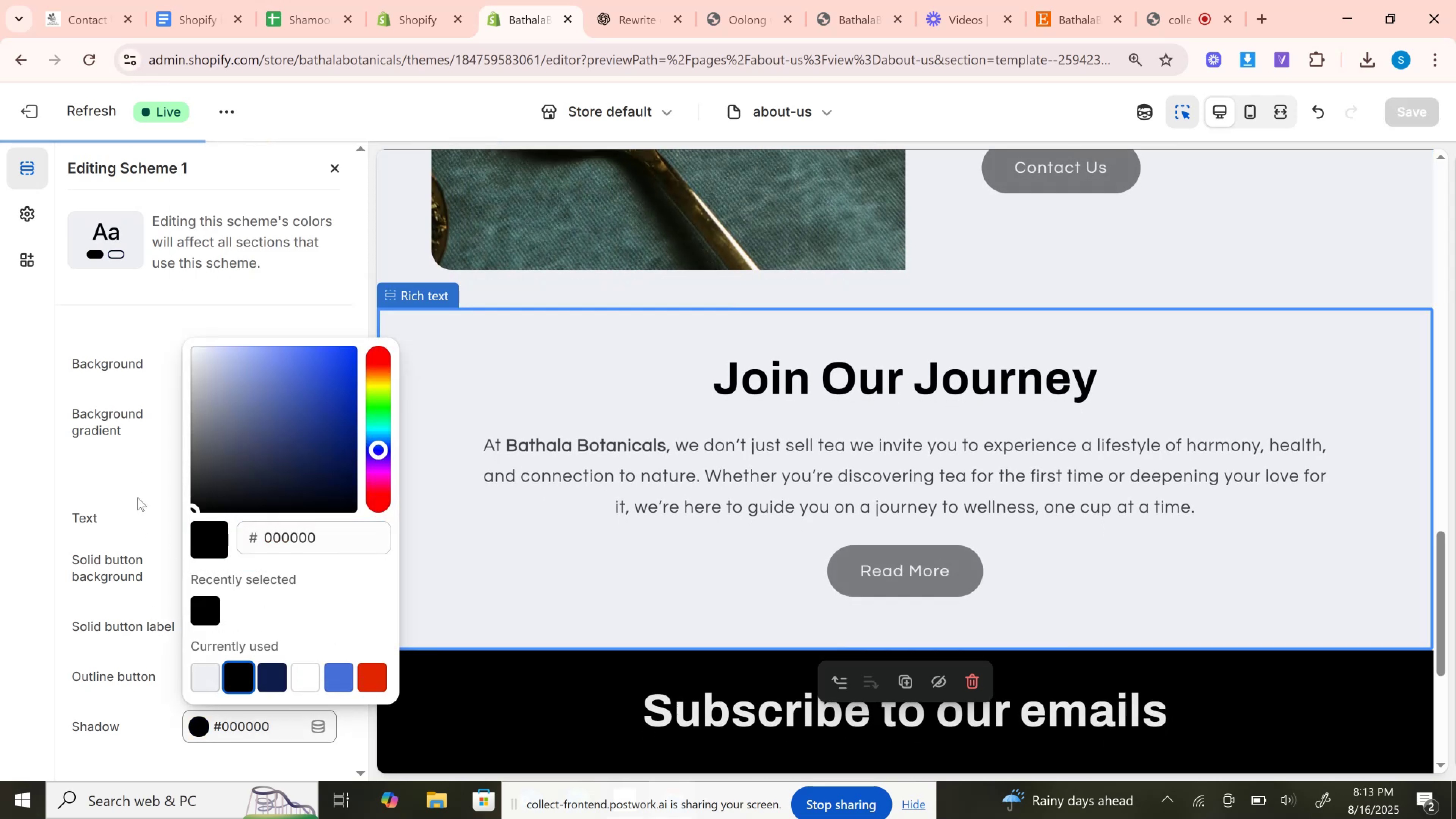 
left_click([138, 497])
 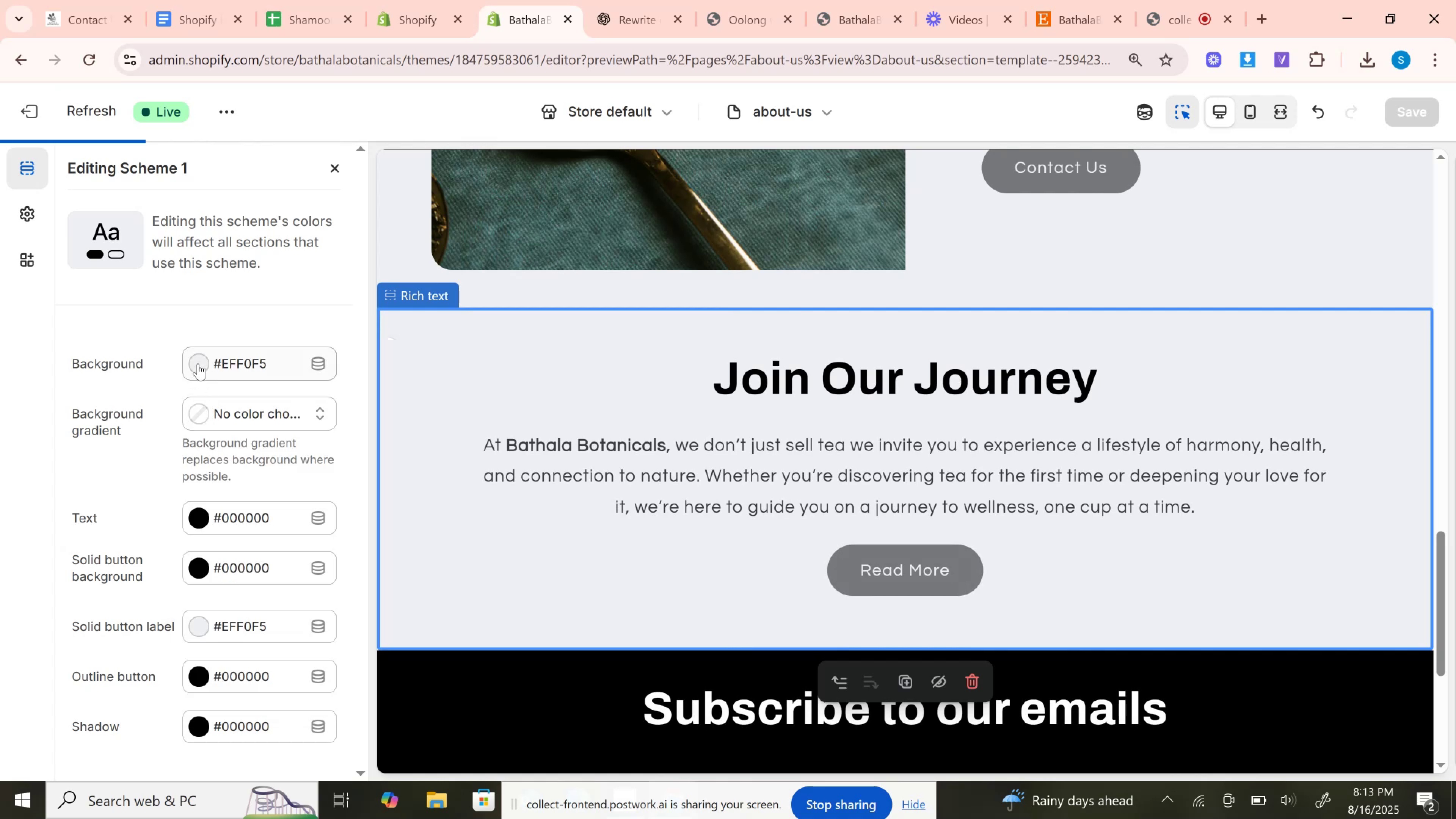 
left_click([198, 364])
 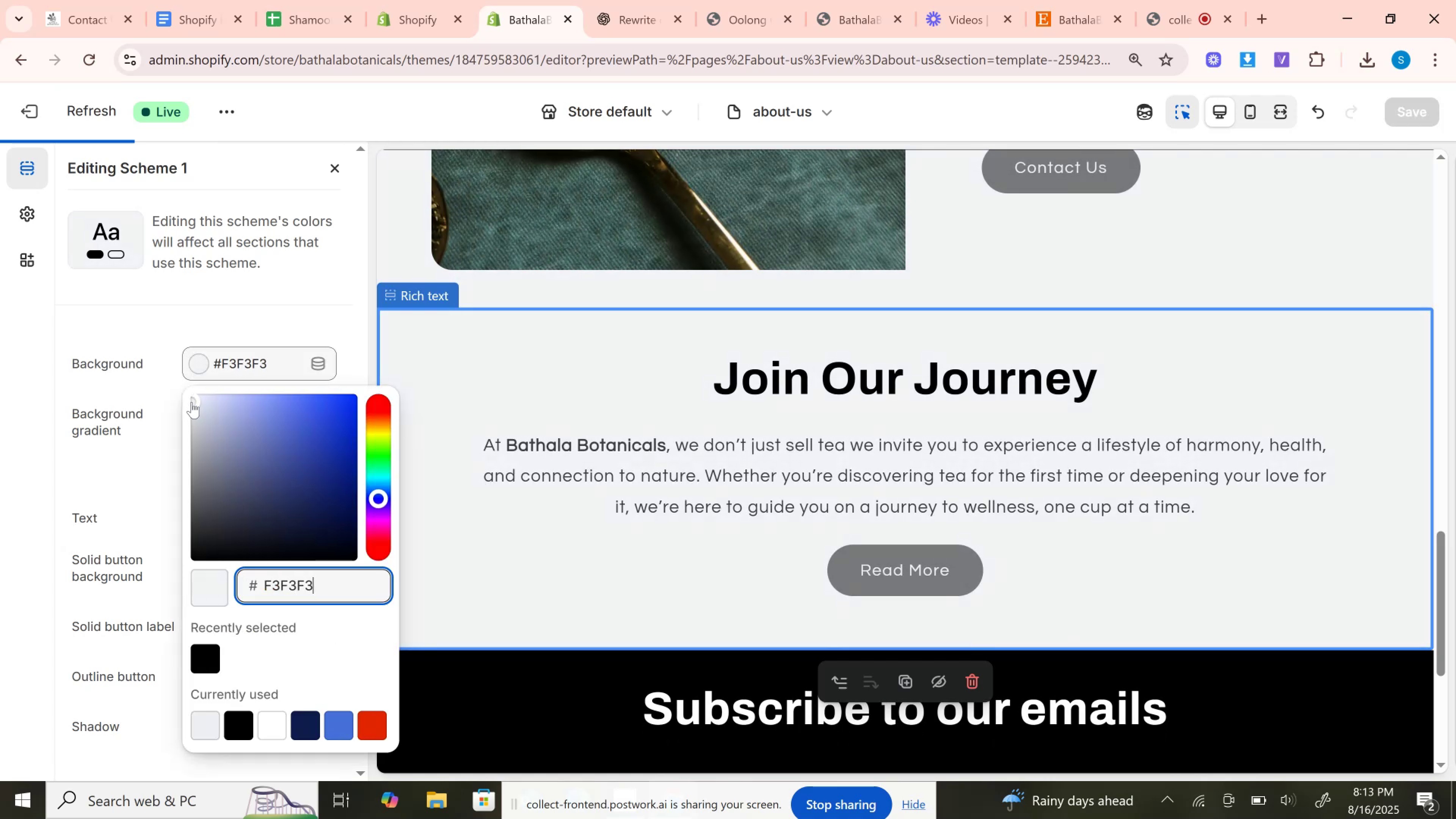 
wait(12.13)
 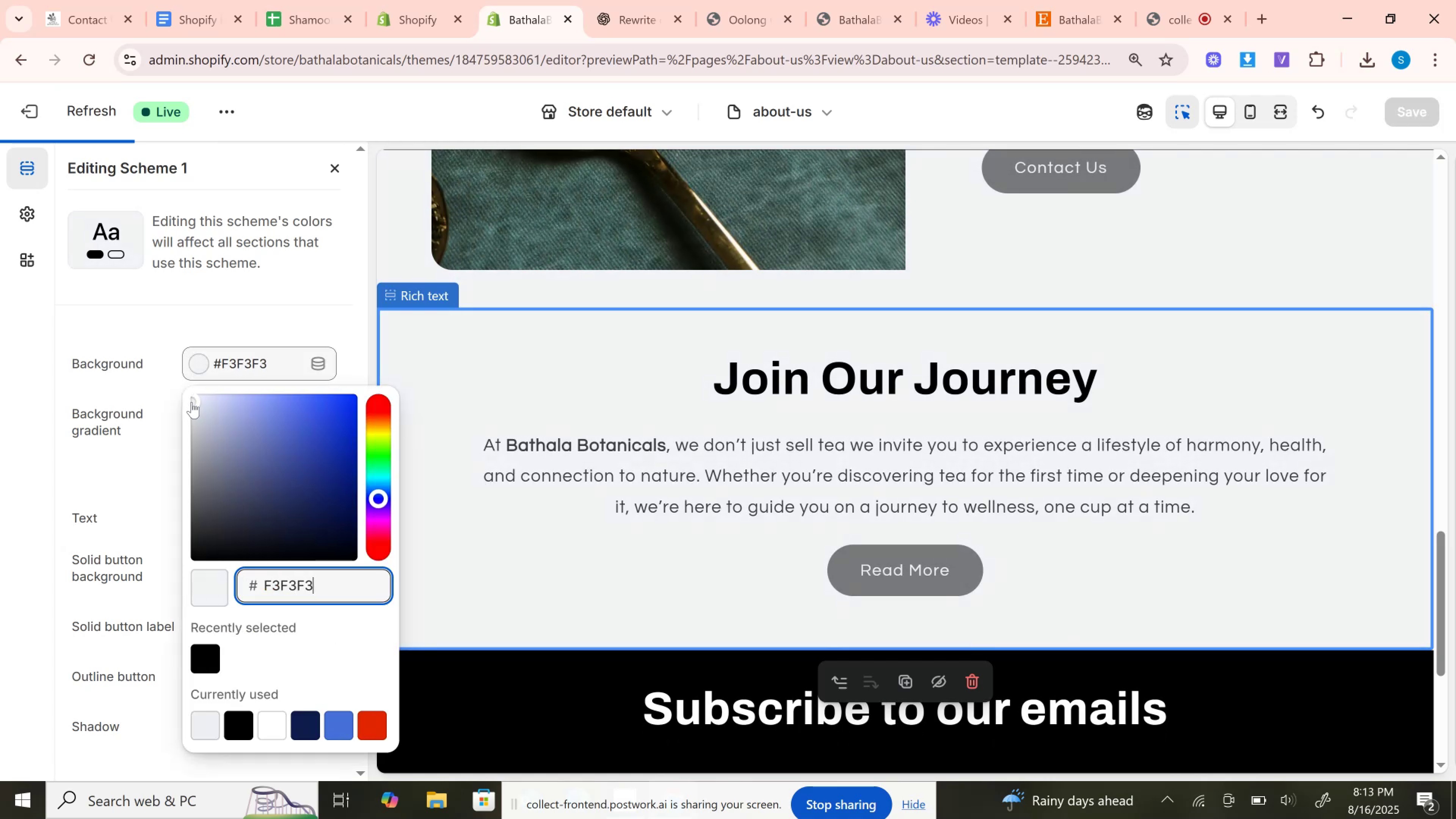 
left_click([142, 456])
 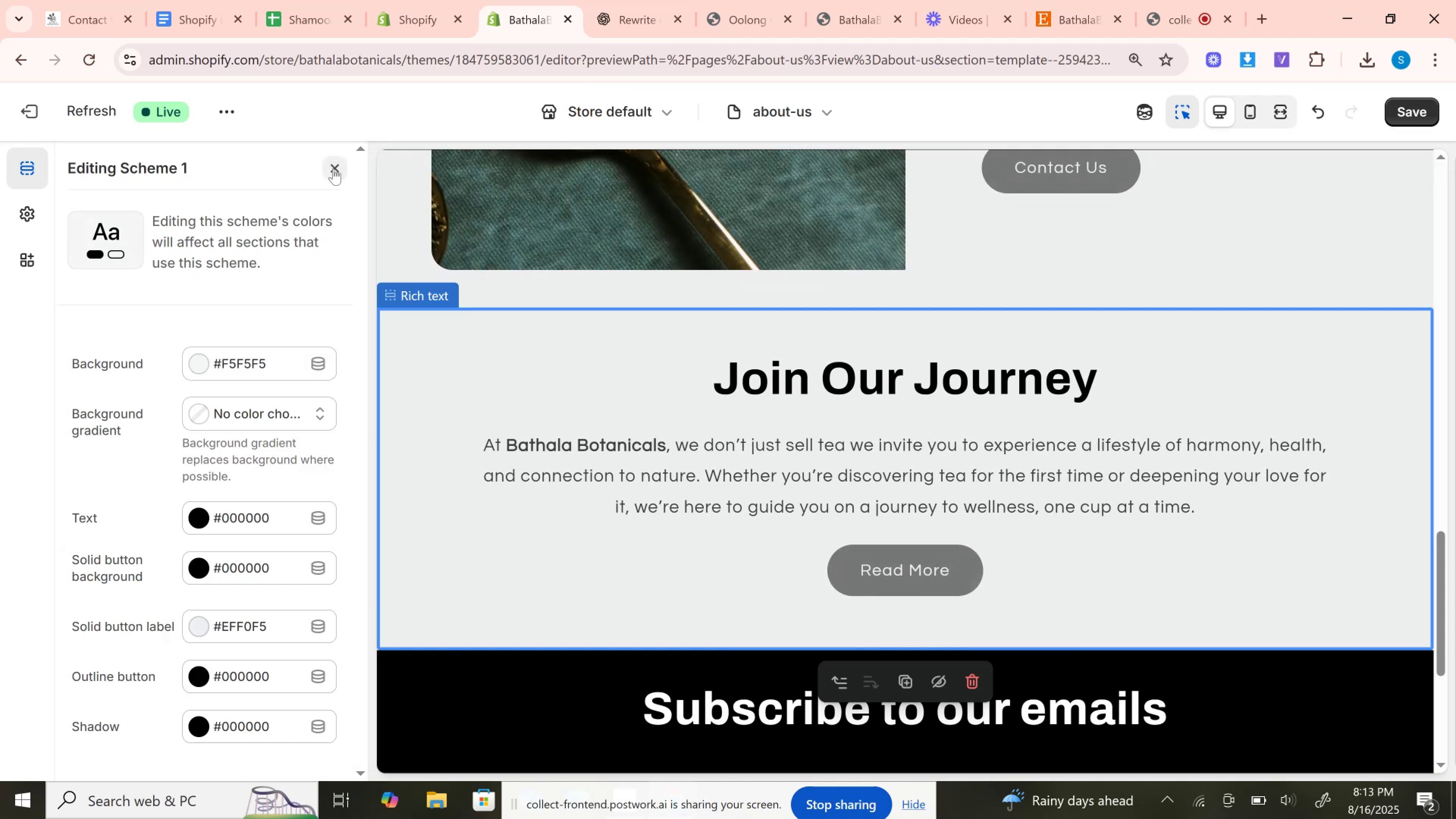 
wait(8.75)
 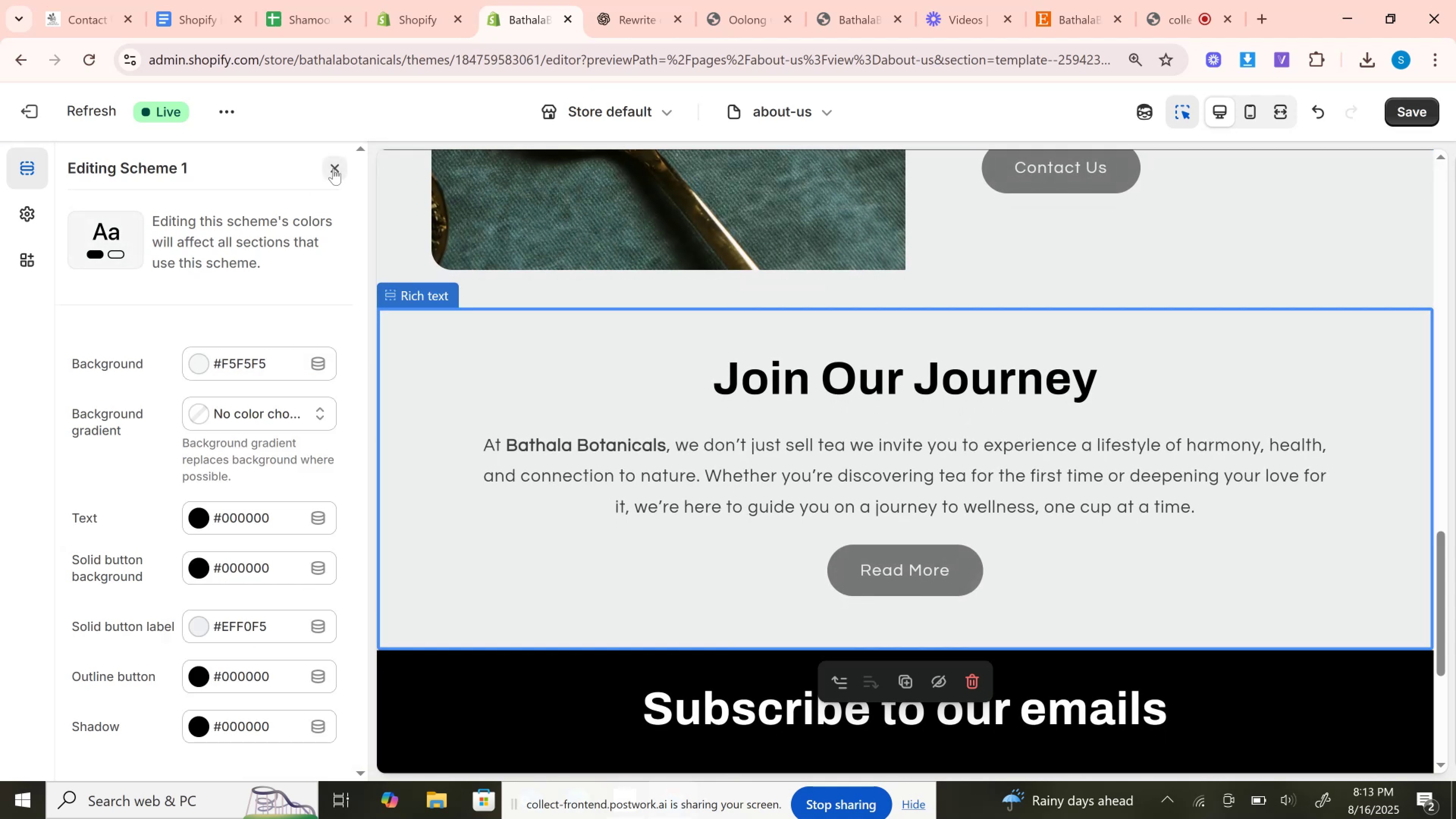 
left_click([235, 634])
 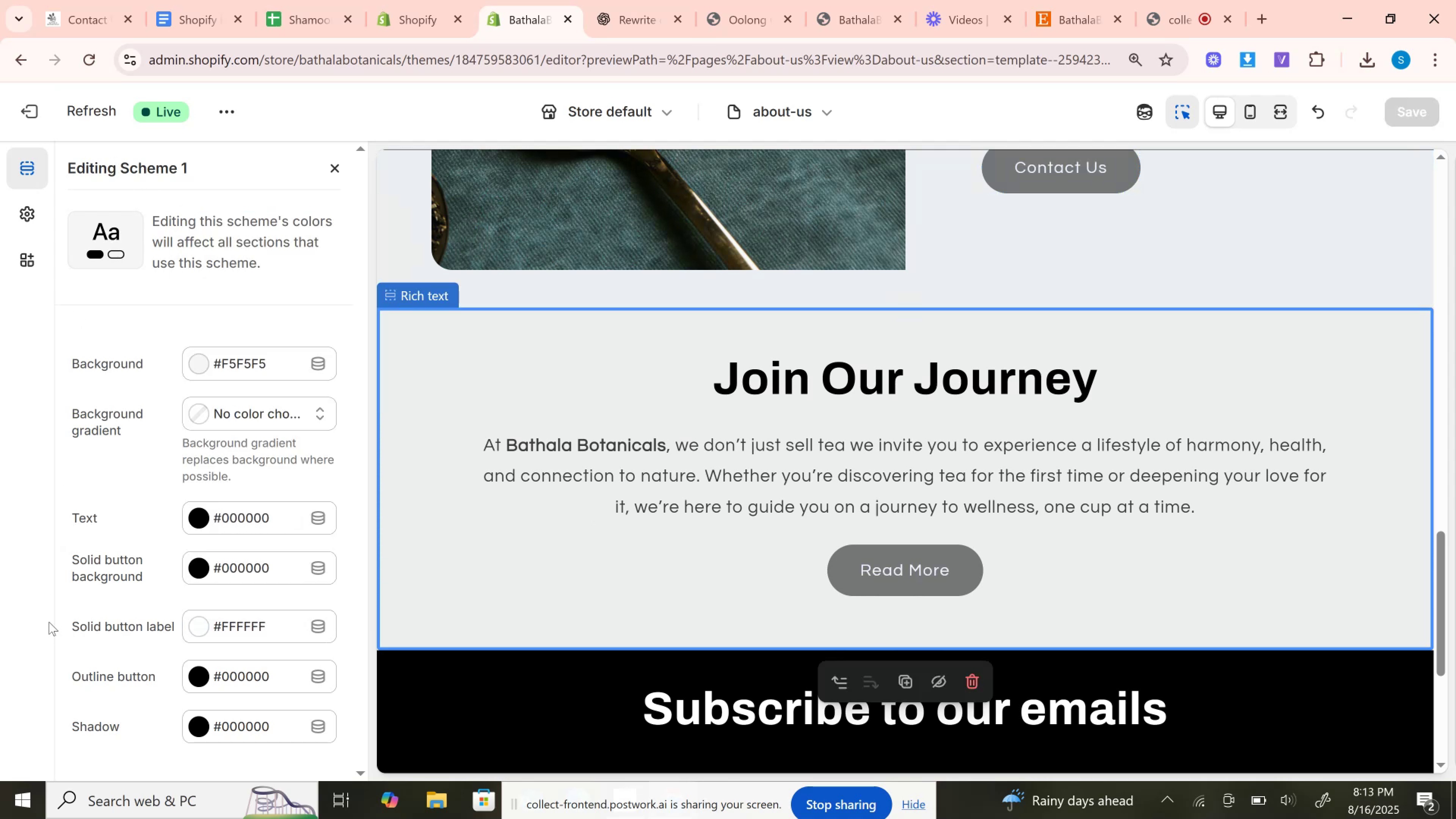 
left_click([140, 446])
 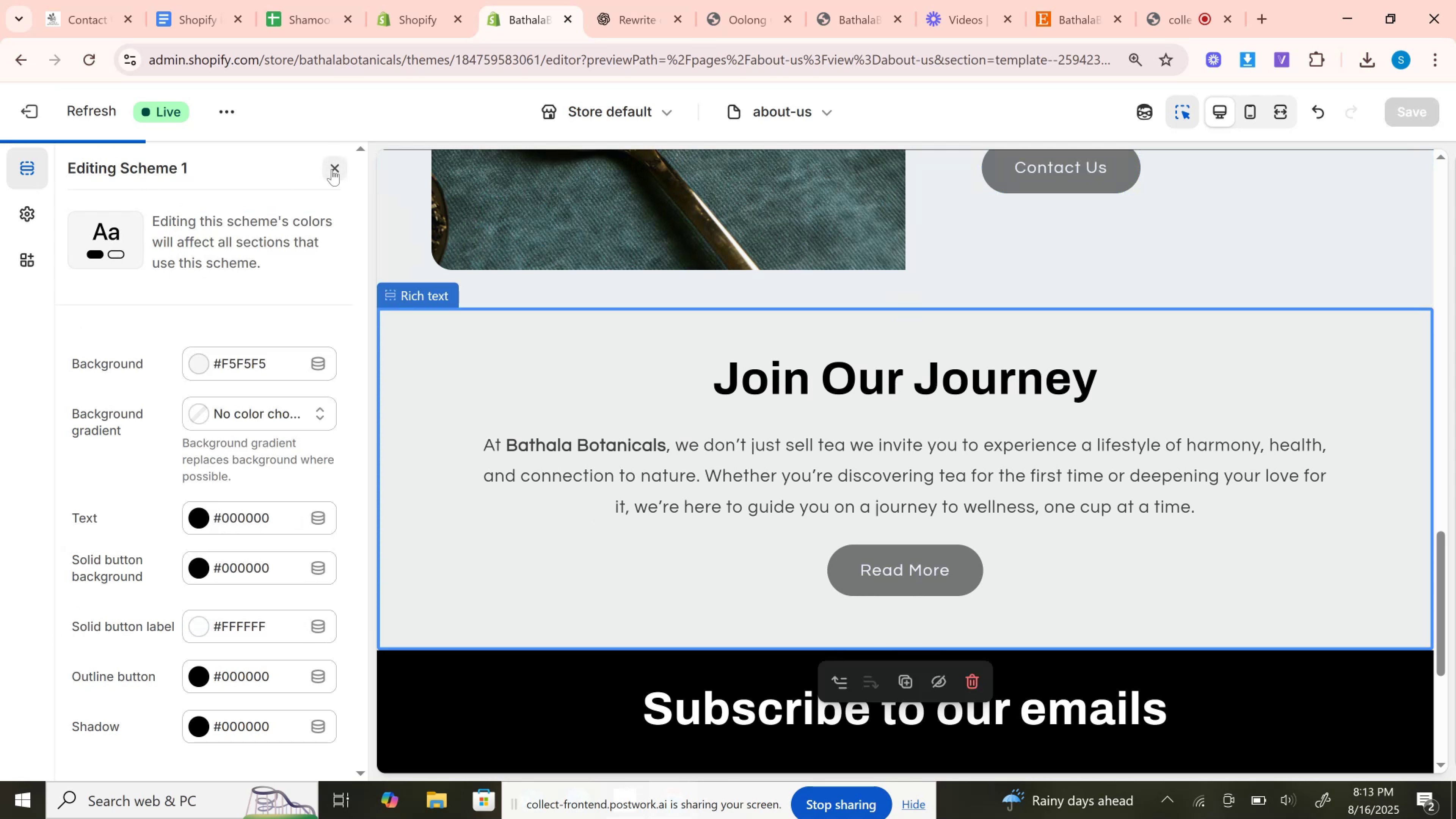 
left_click([332, 169])
 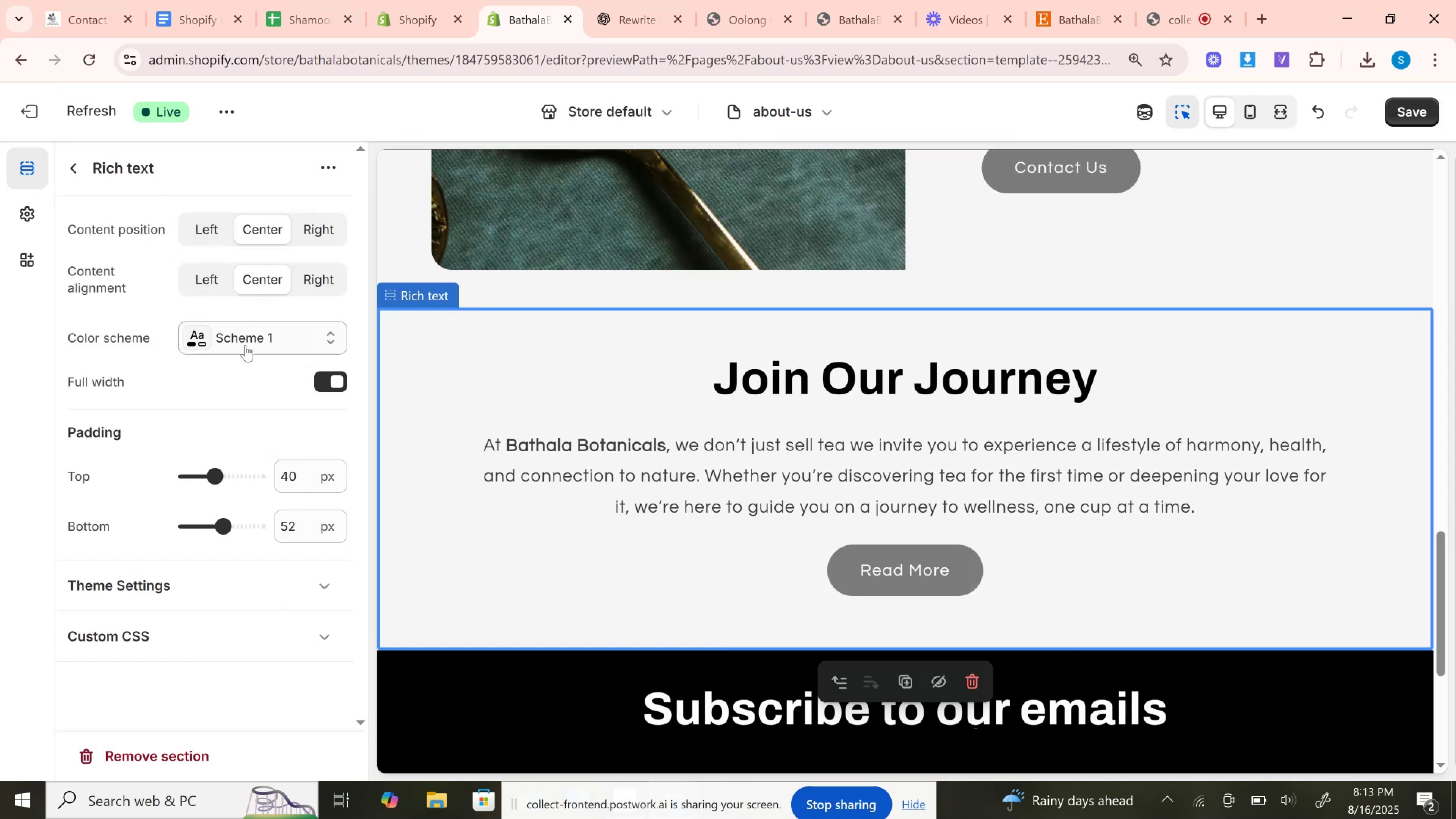 
left_click([245, 349])
 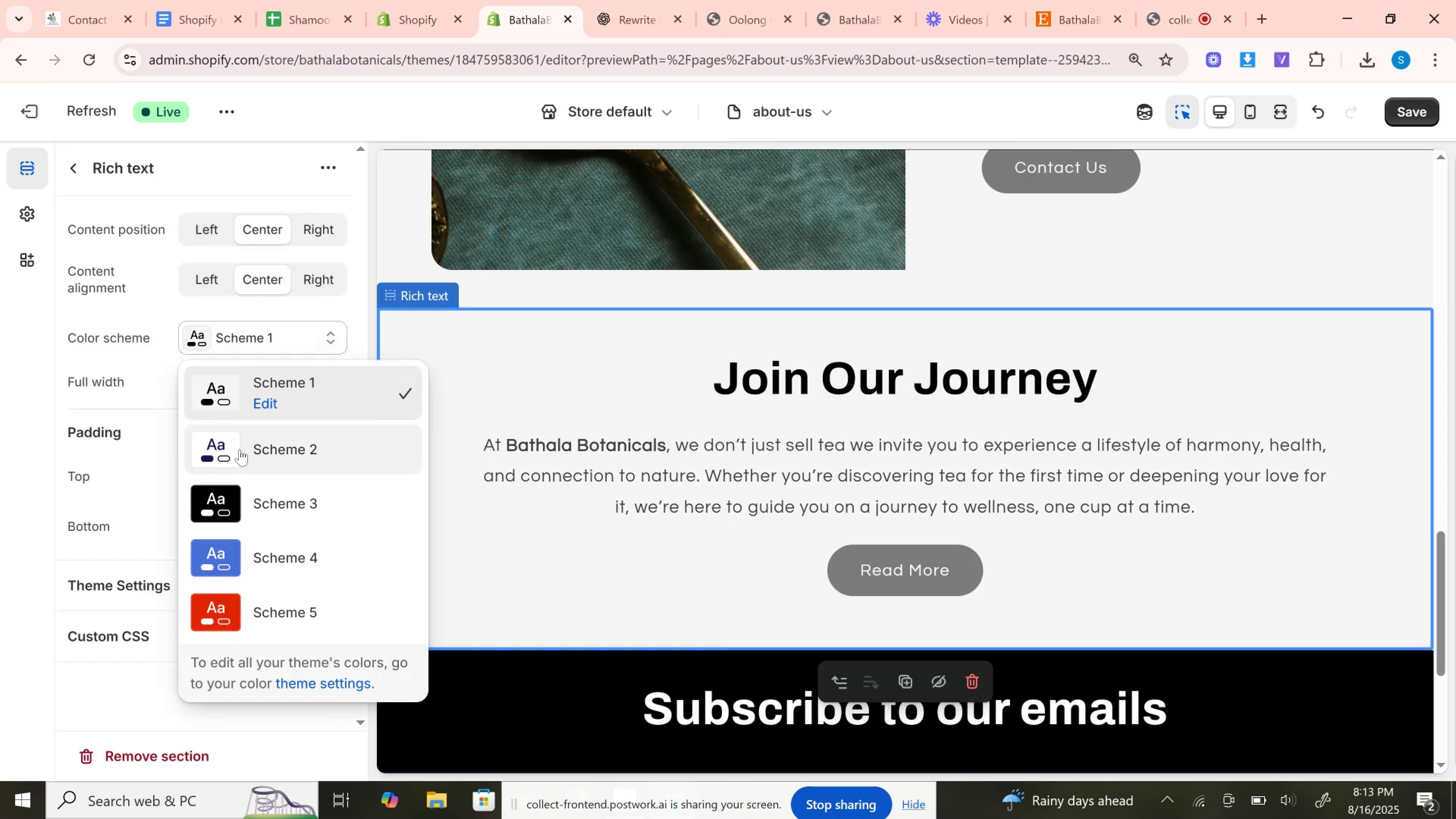 
left_click([240, 449])
 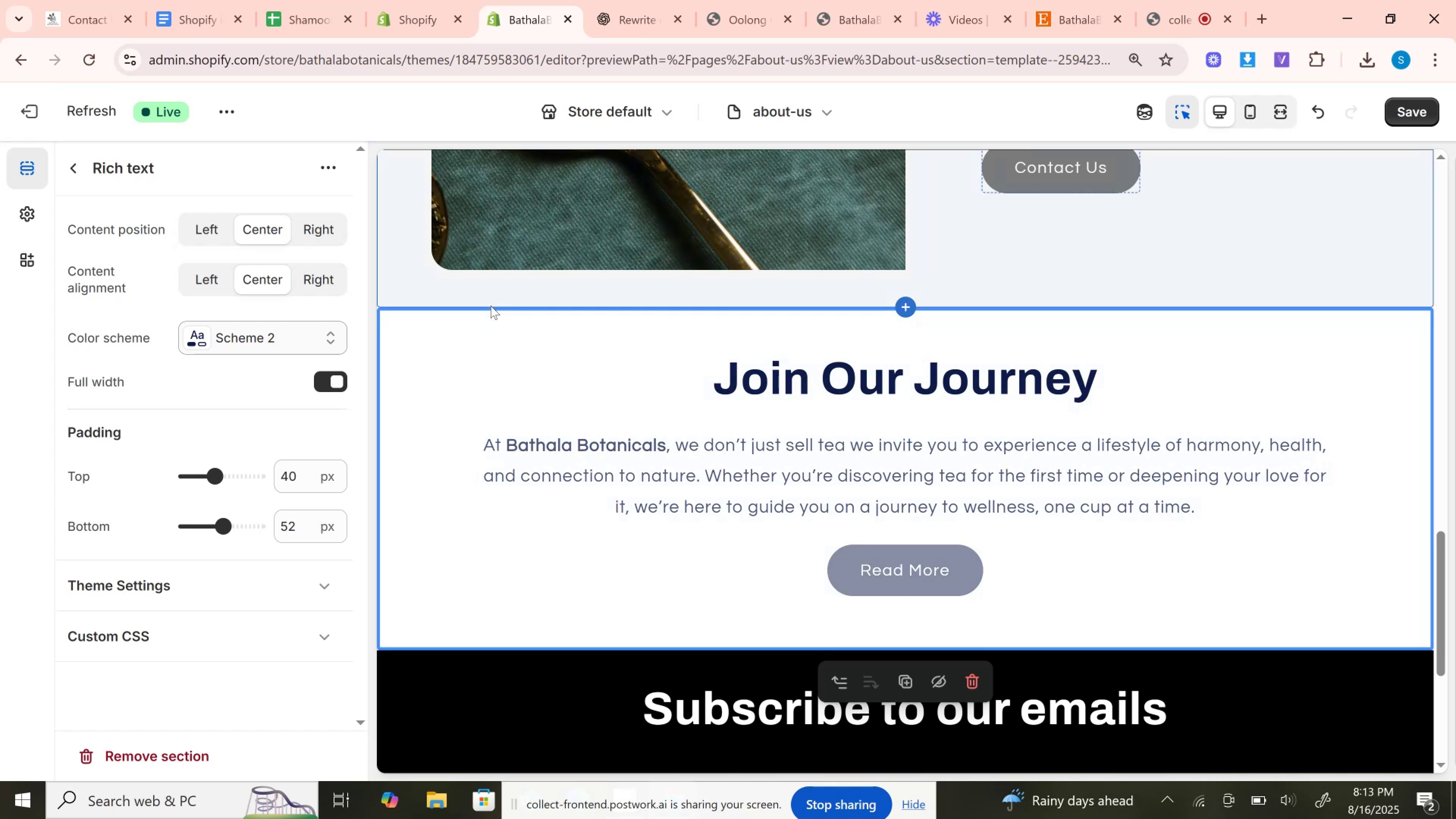 
left_click([267, 338])
 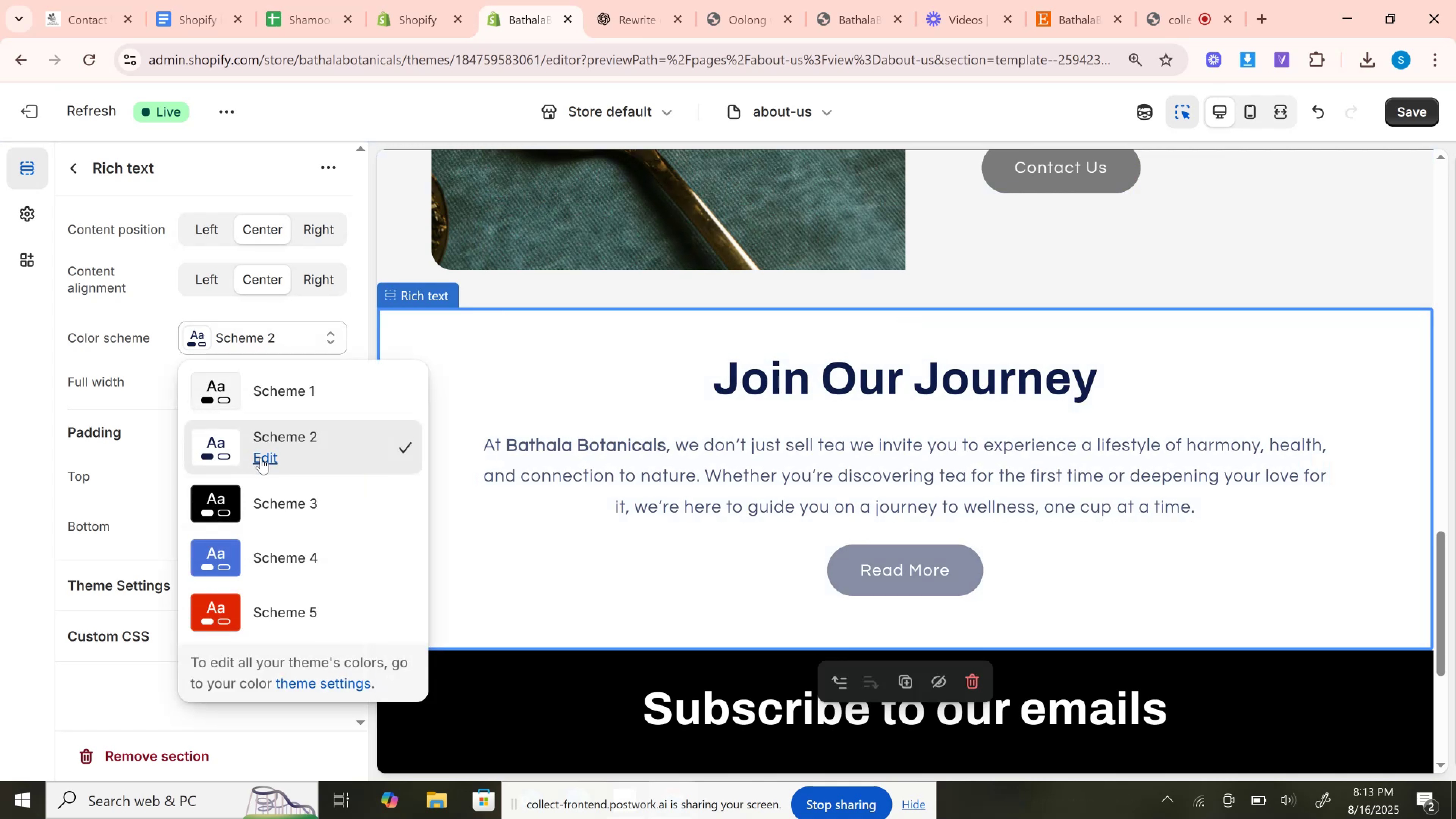 
left_click([261, 458])
 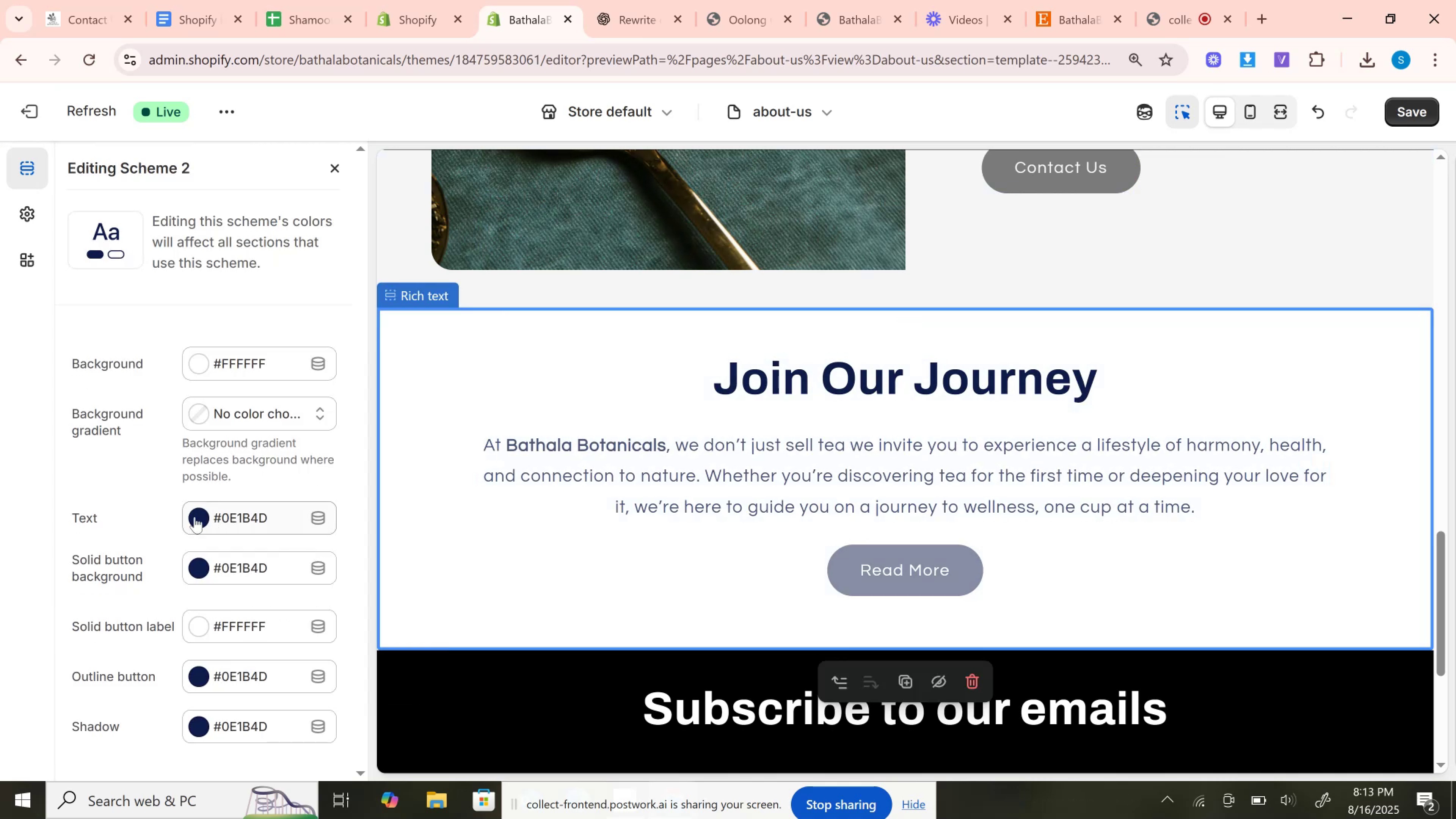 
left_click([190, 515])
 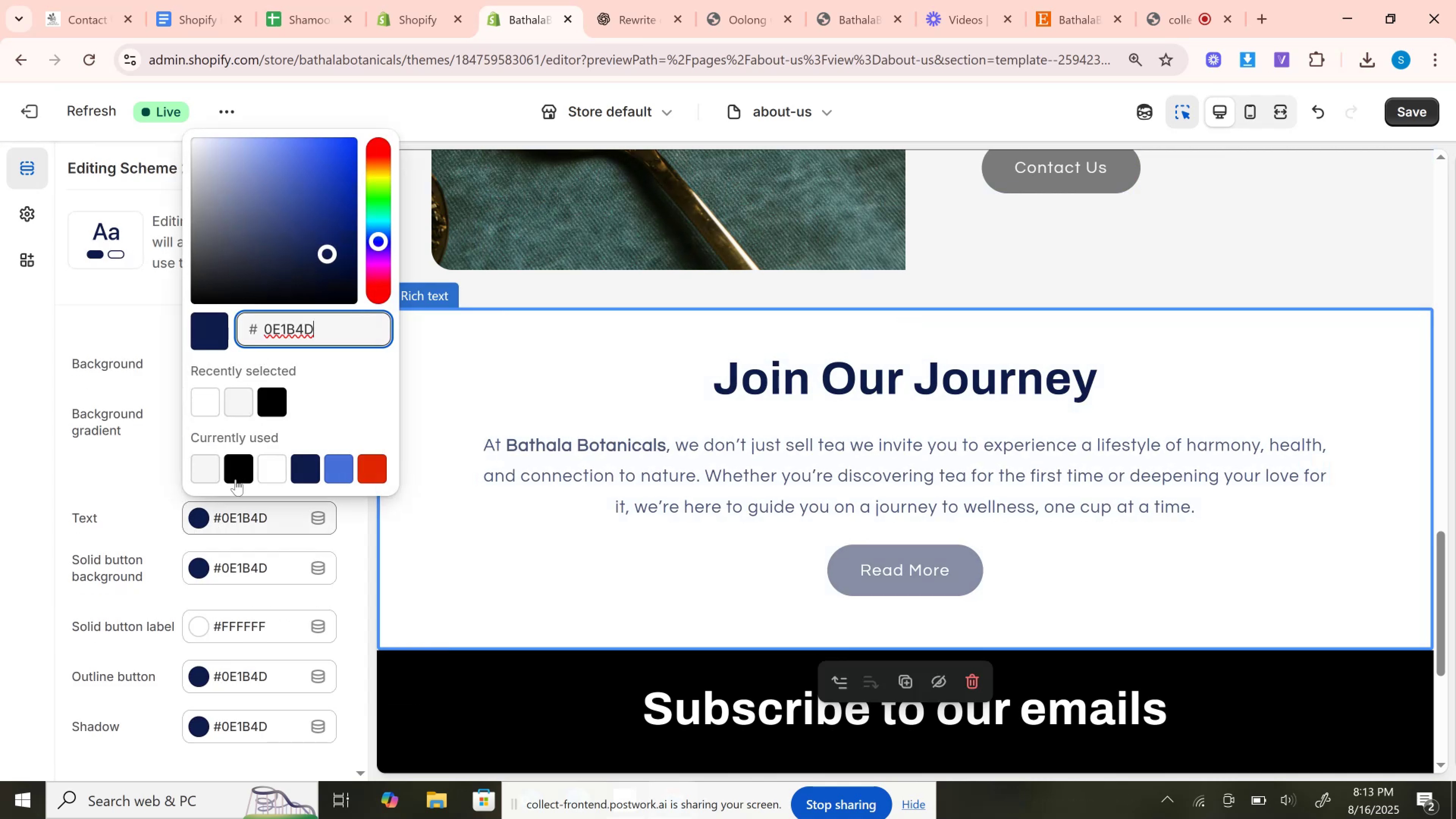 
left_click([235, 479])
 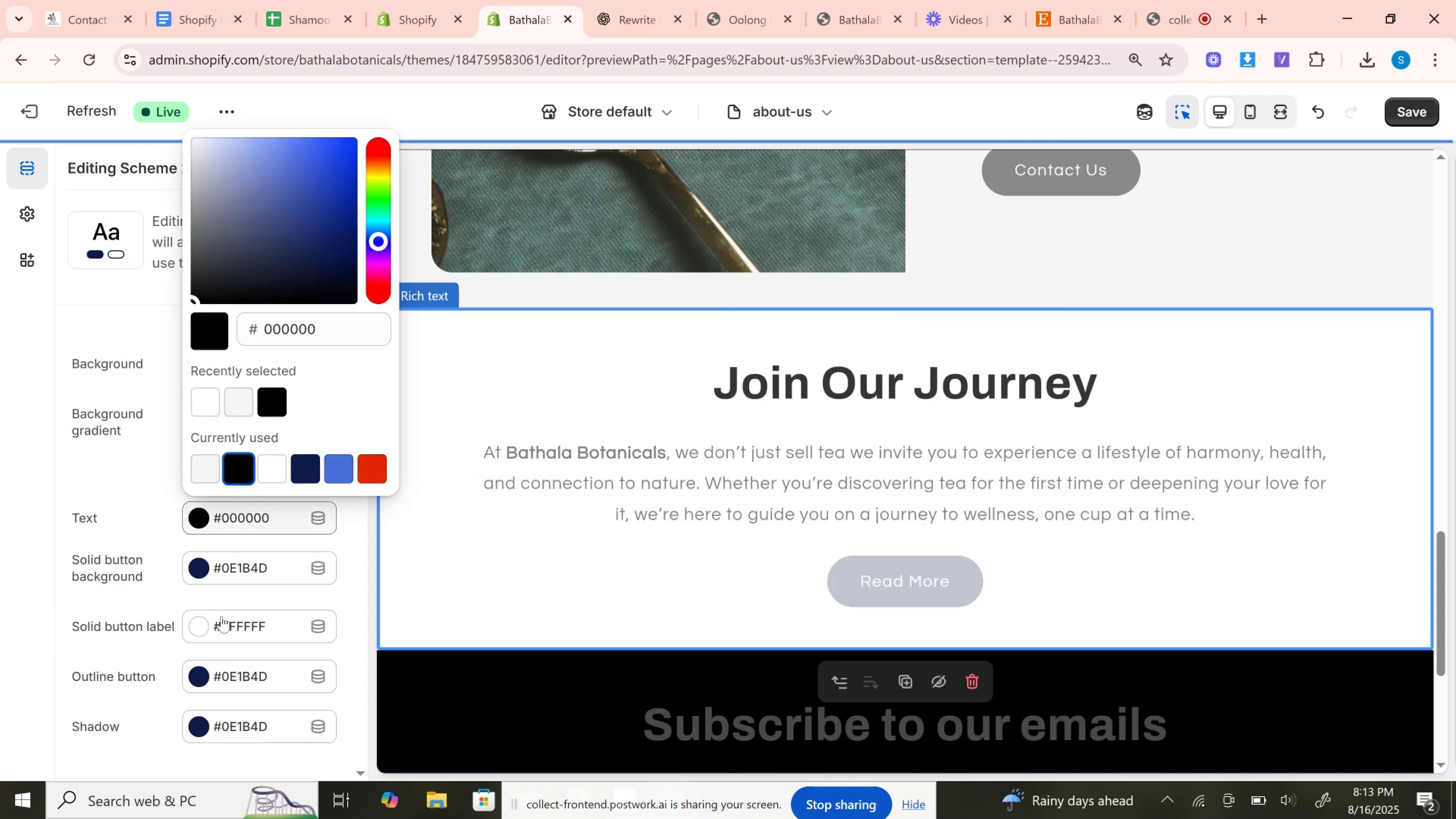 
left_click([198, 560])
 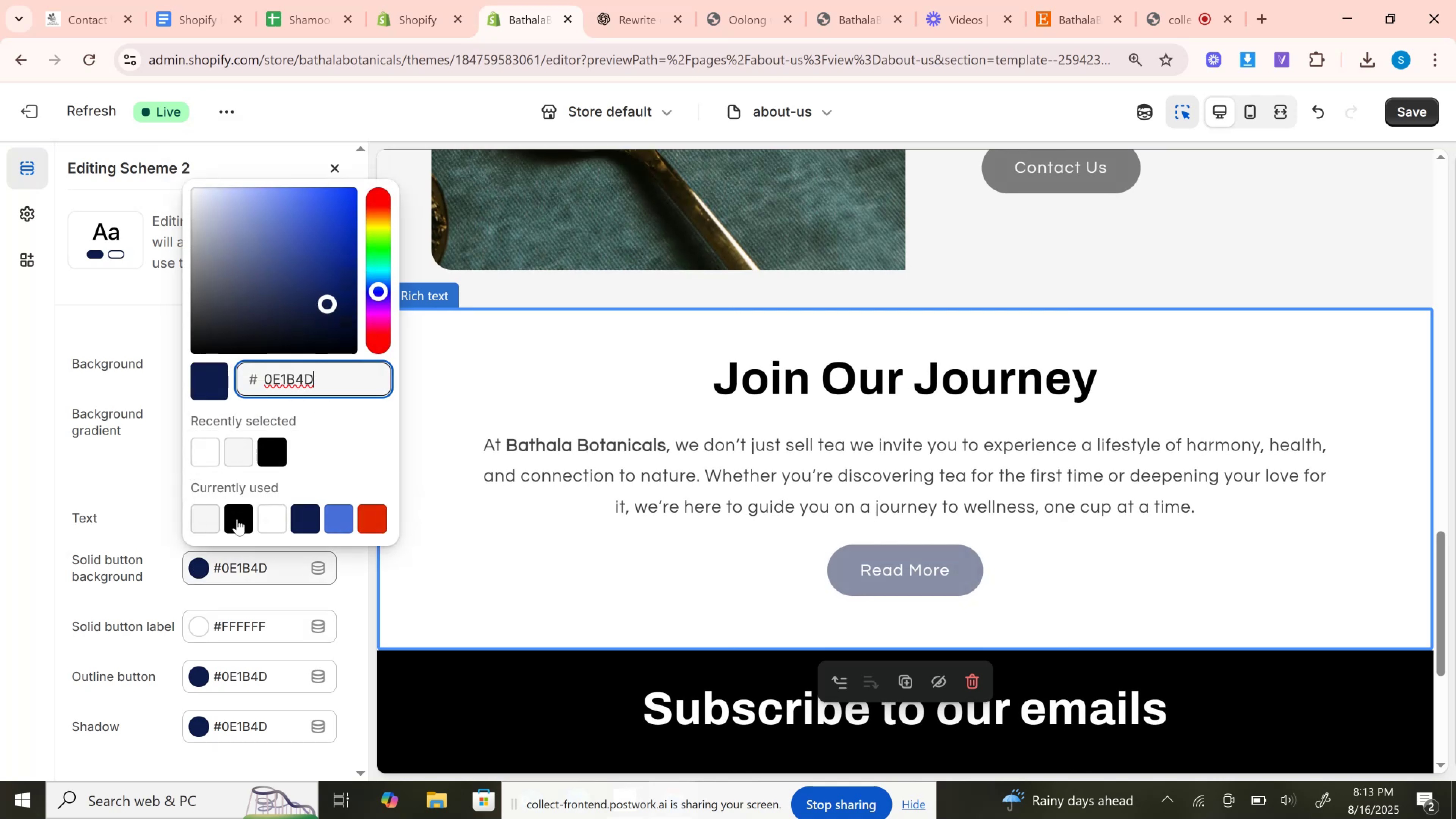 
left_click([237, 524])
 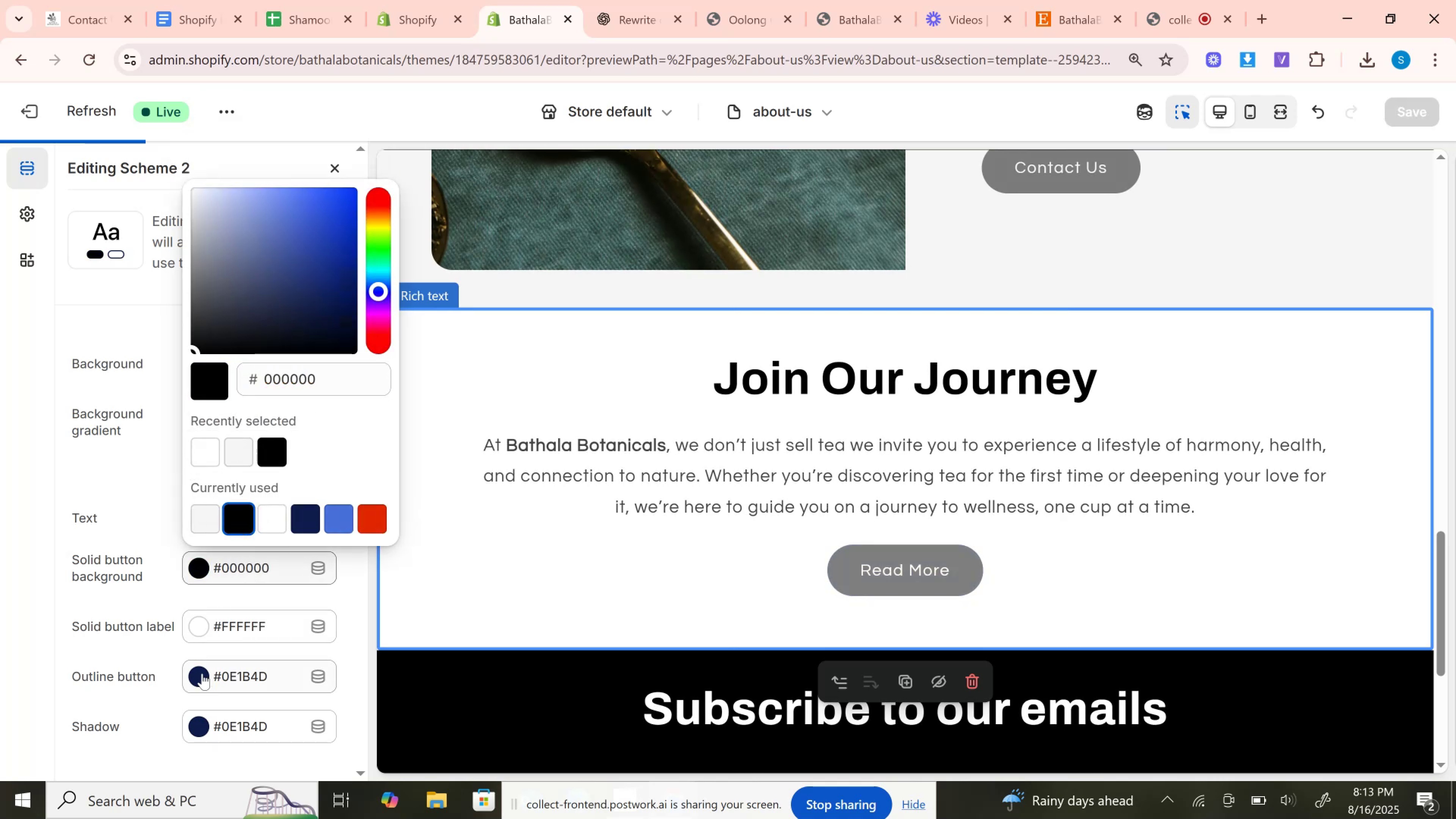 
left_click([202, 673])
 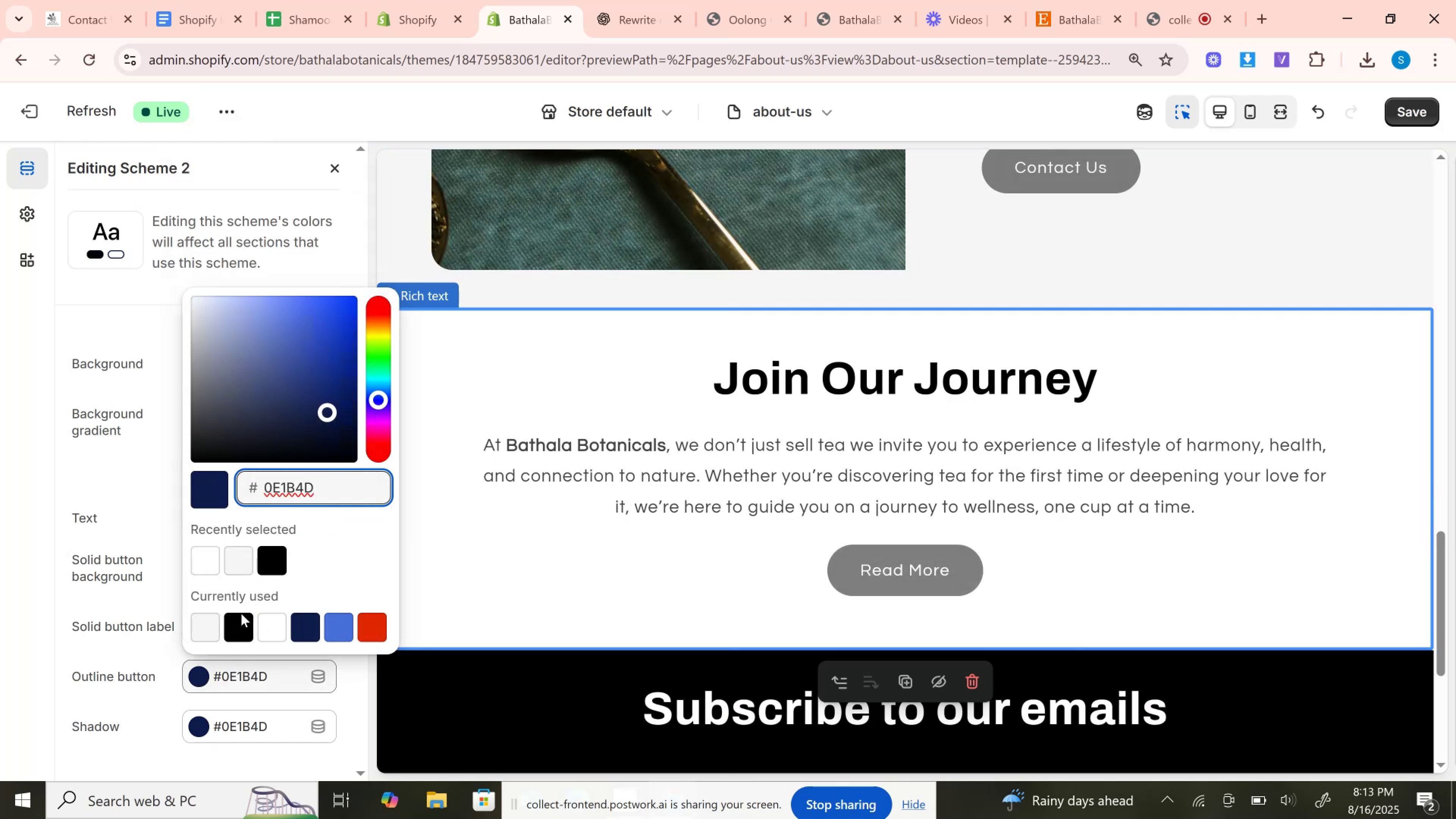 
left_click([241, 615])
 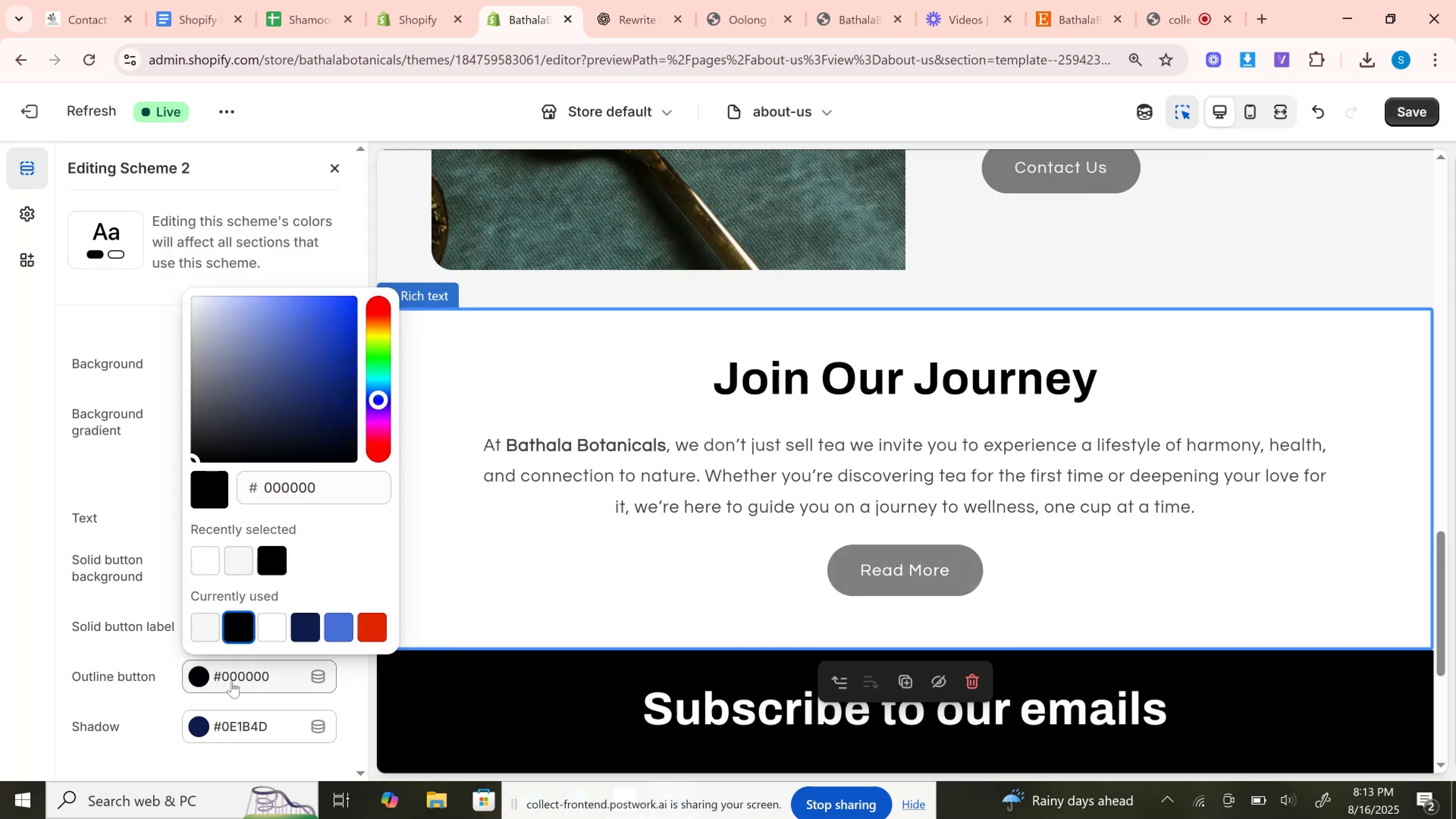 
left_click([213, 731])
 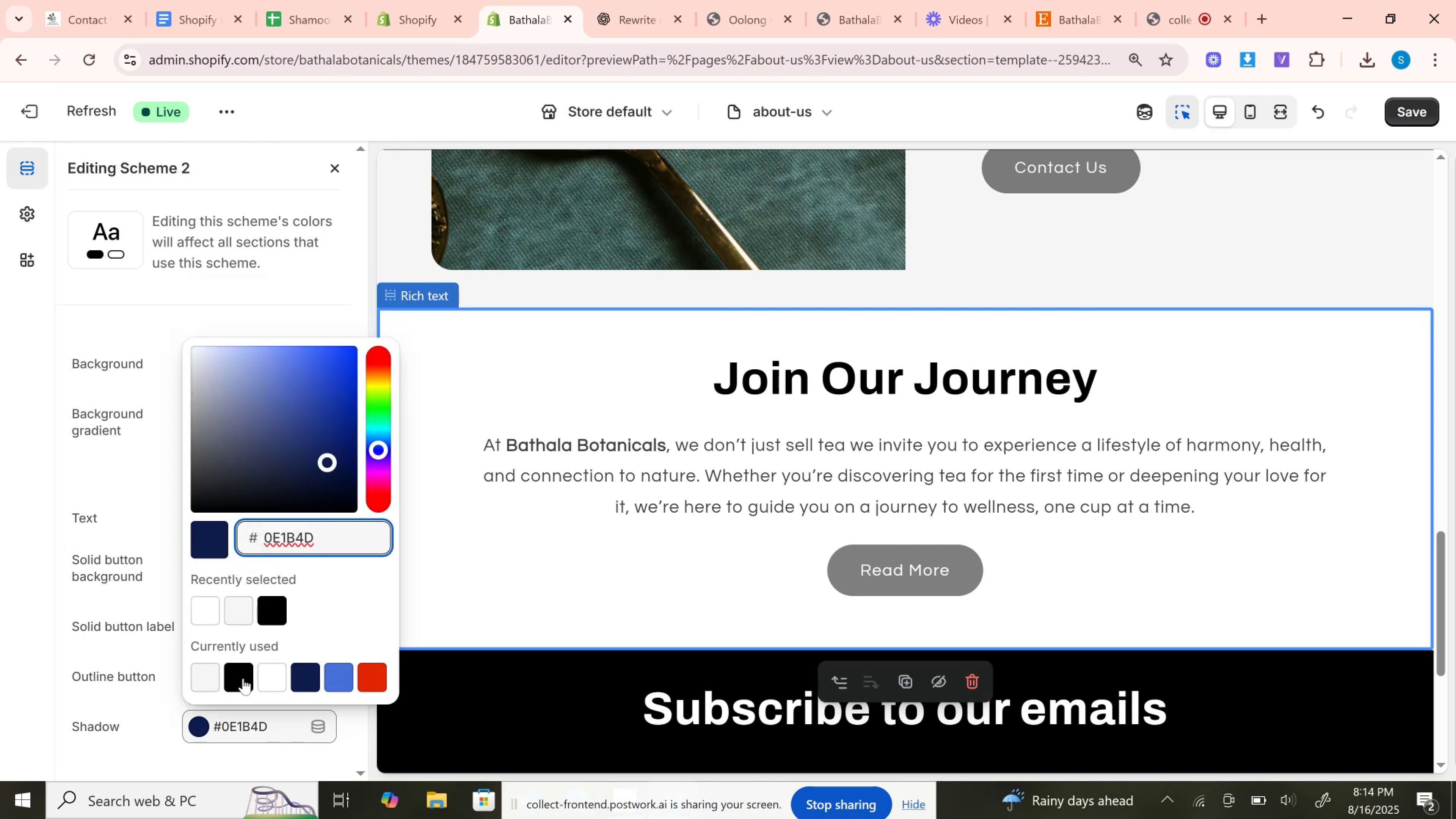 
left_click([243, 678])
 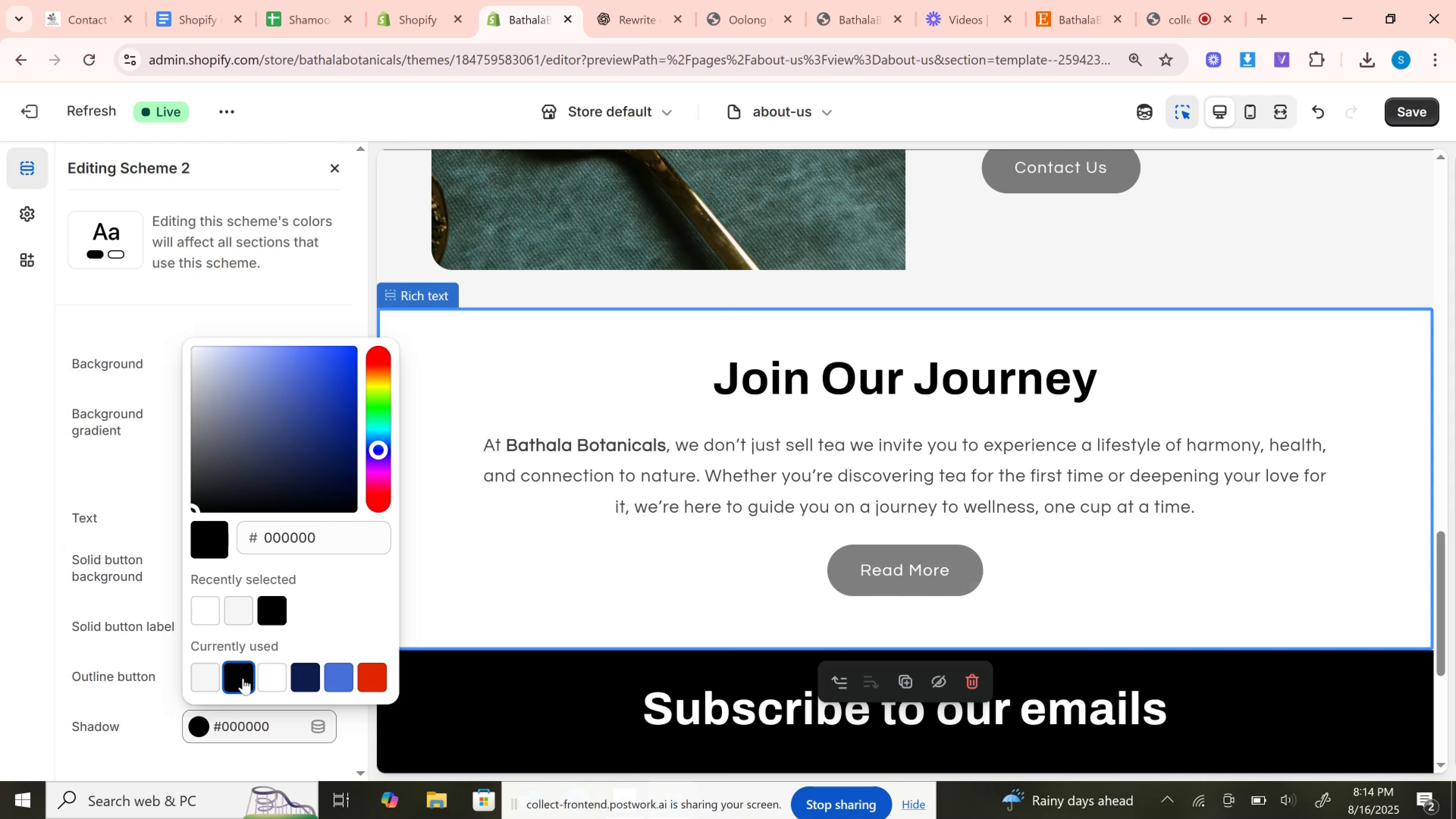 
wait(25.86)
 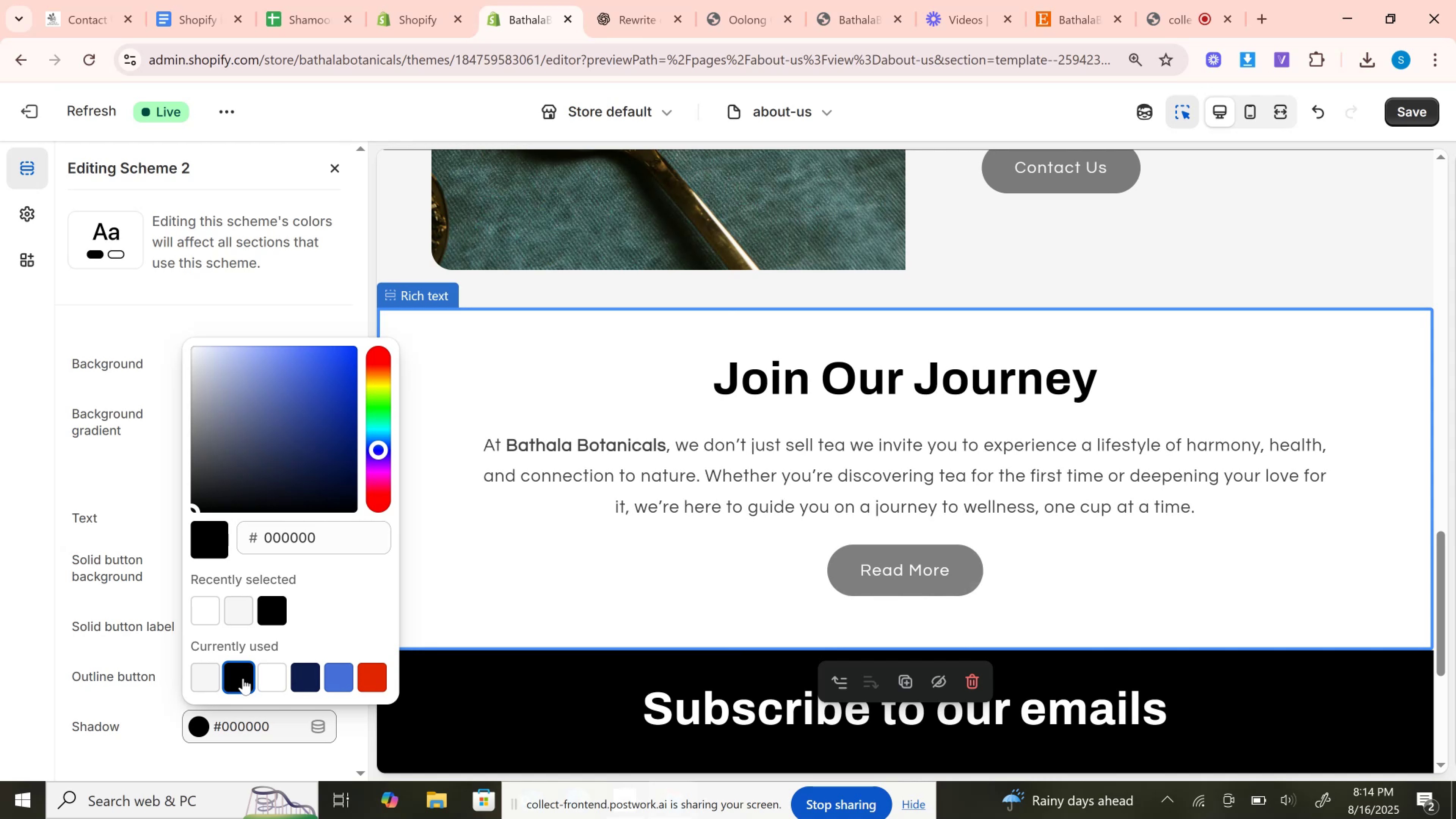 
left_click([125, 747])
 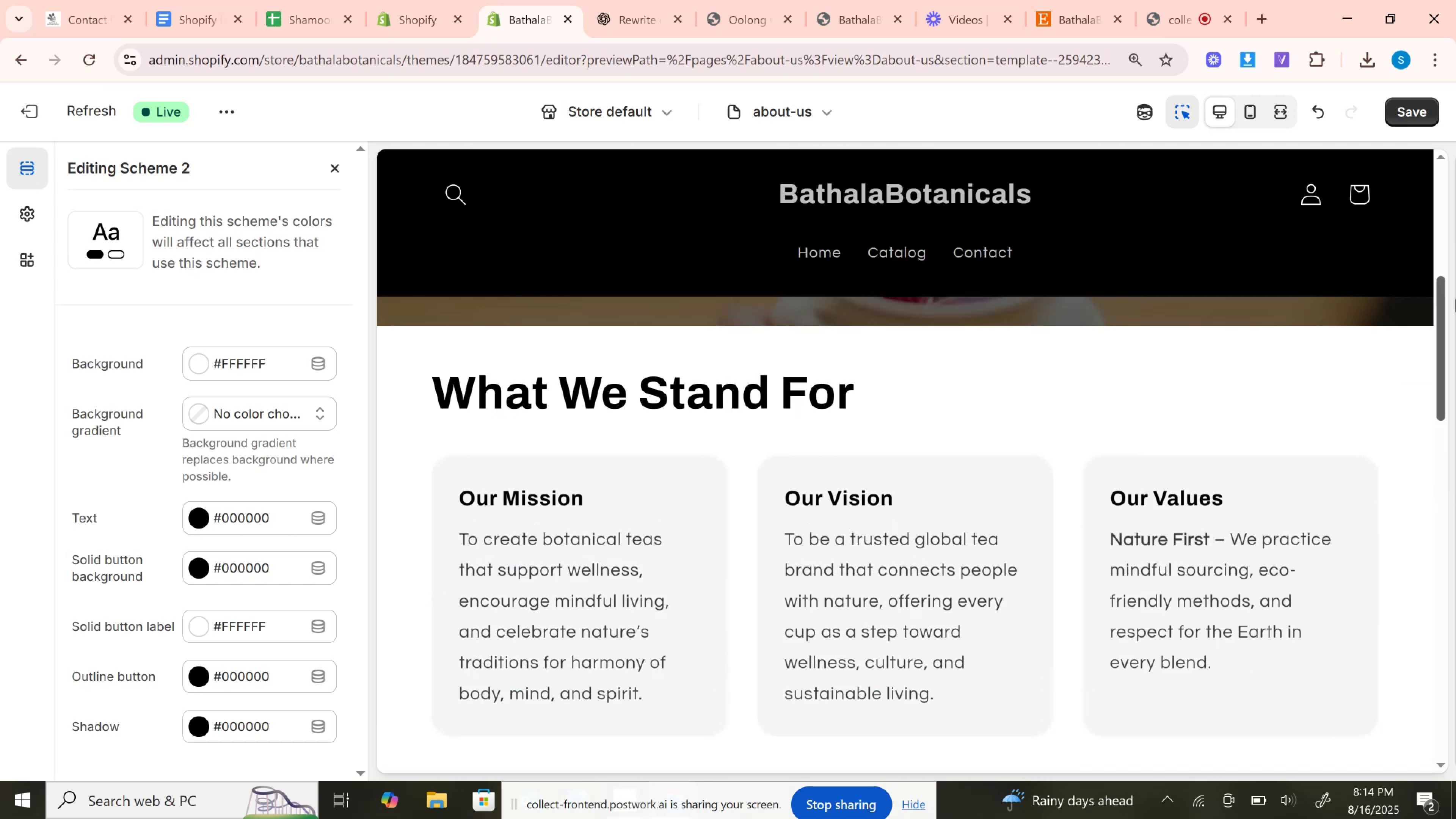 
wait(6.0)
 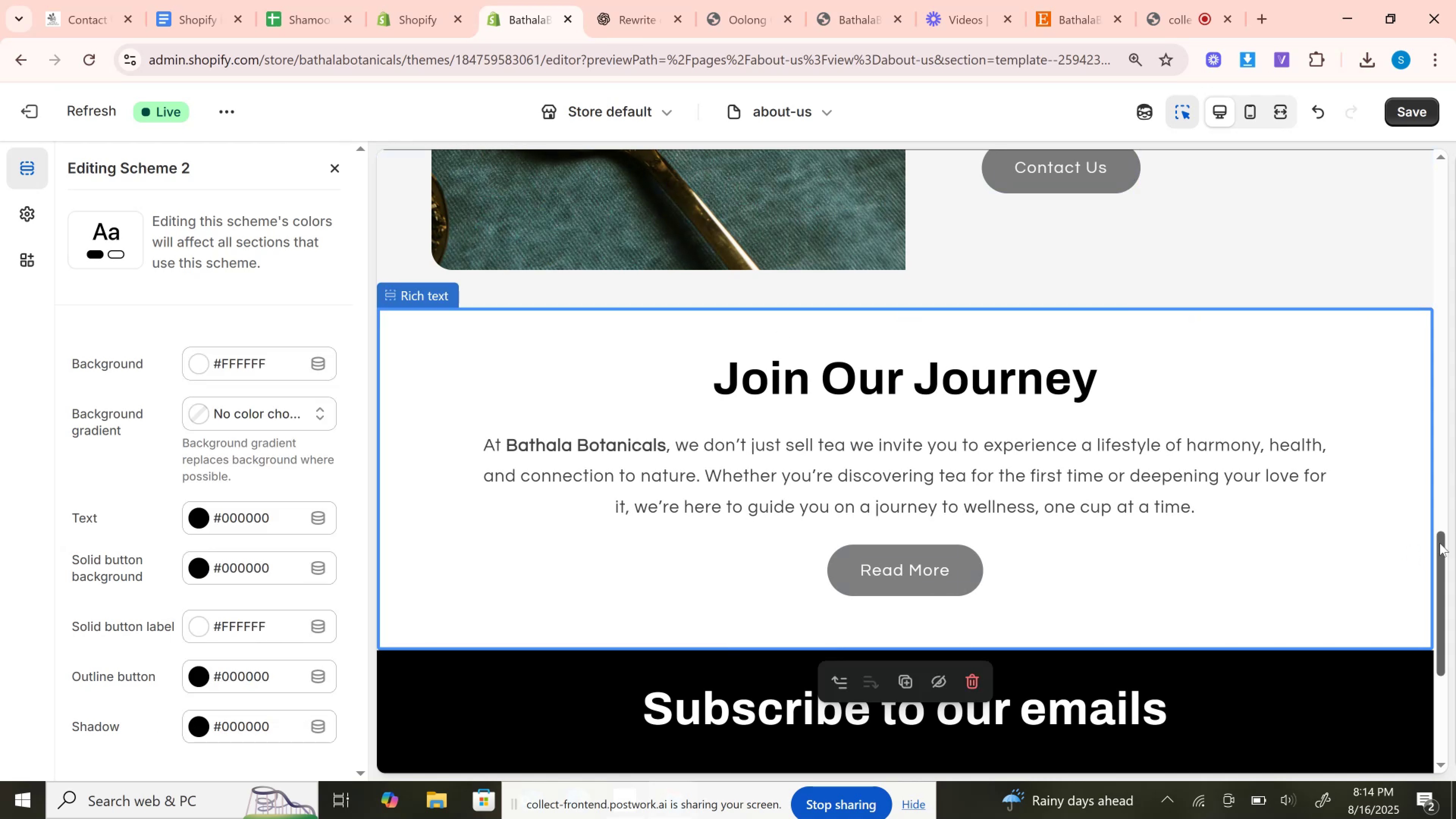 
left_click([1401, 116])
 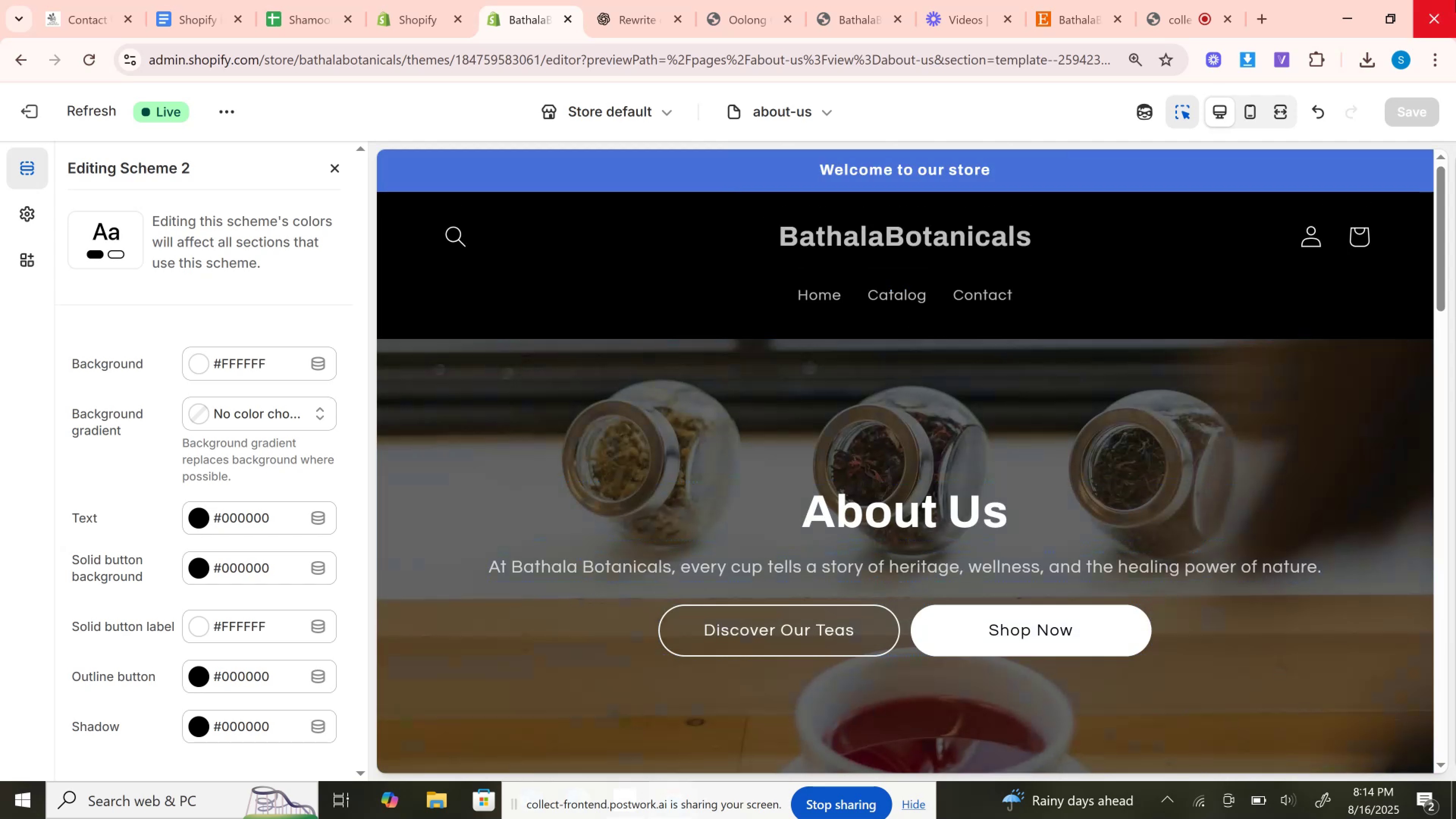 
wait(14.12)
 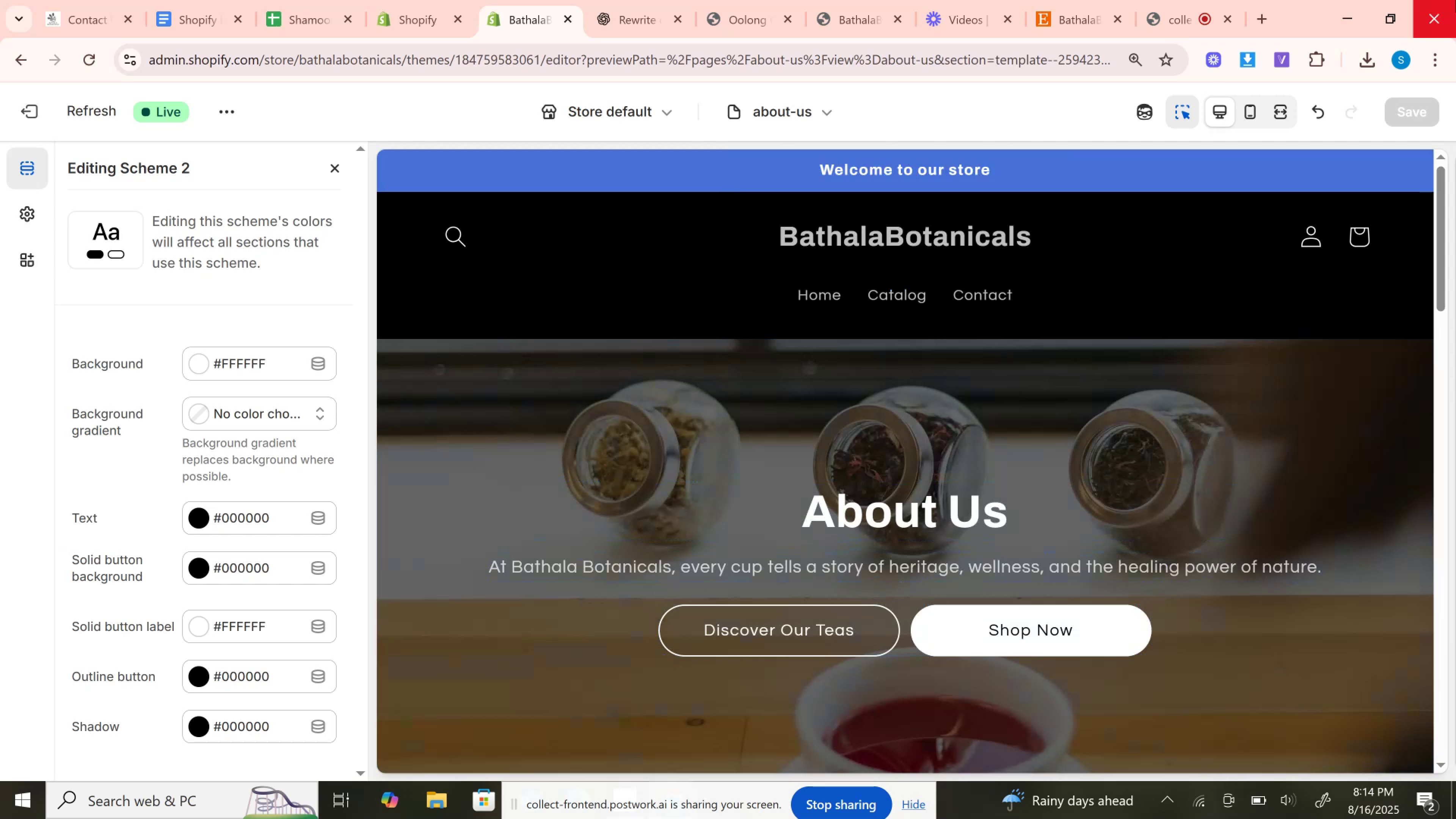 
left_click([422, 186])
 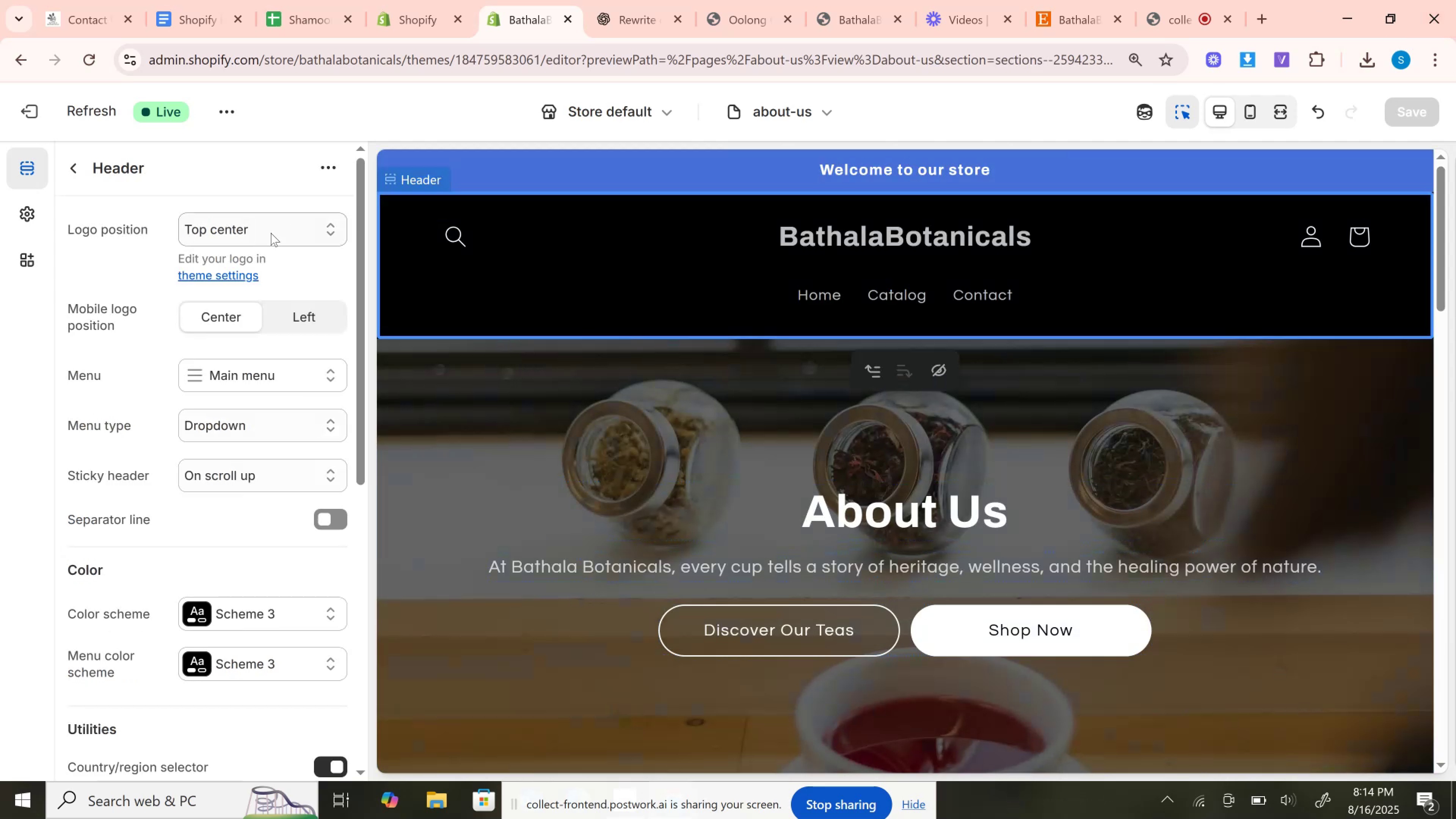 
left_click([248, 235])
 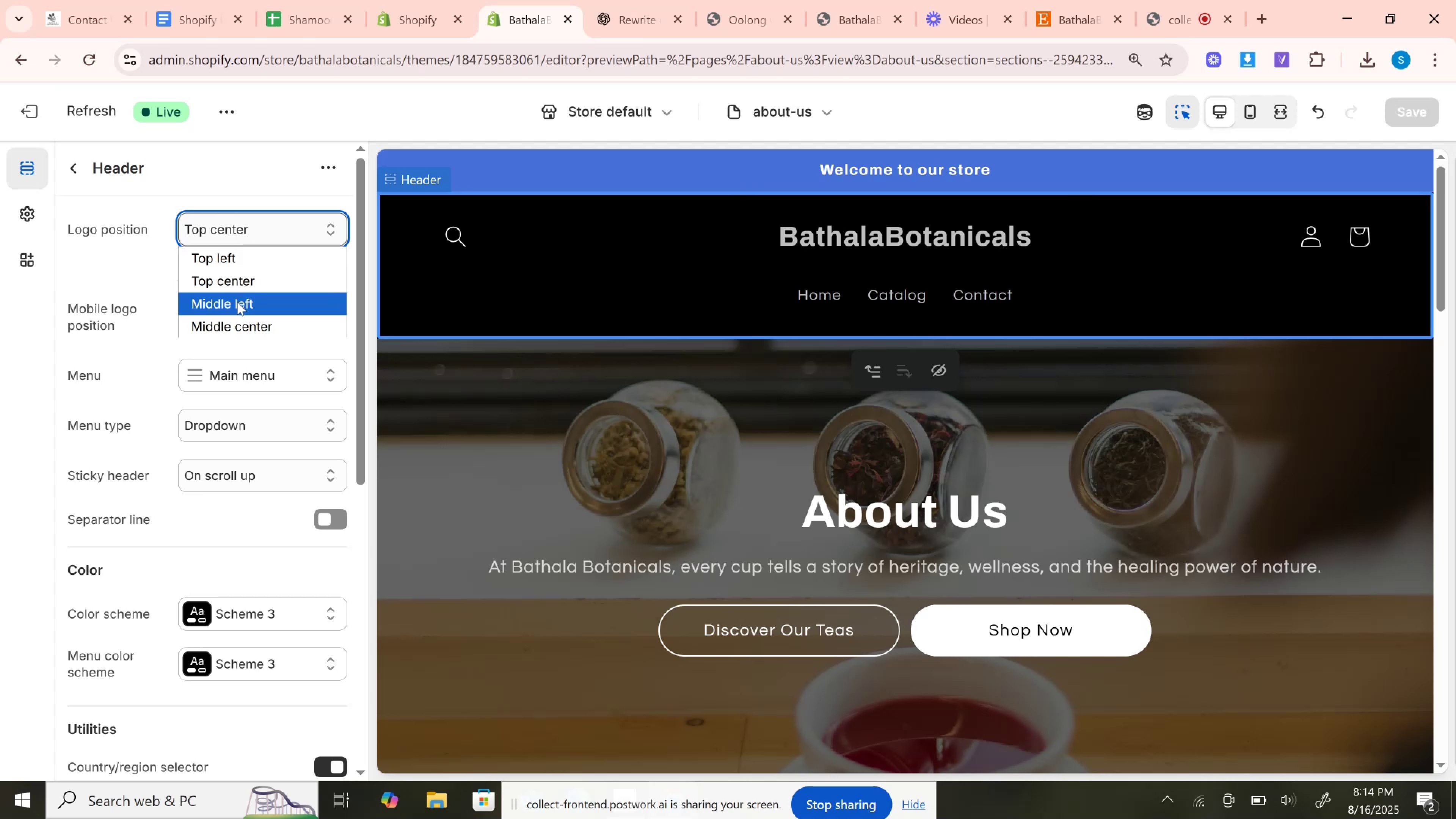 
left_click([237, 302])
 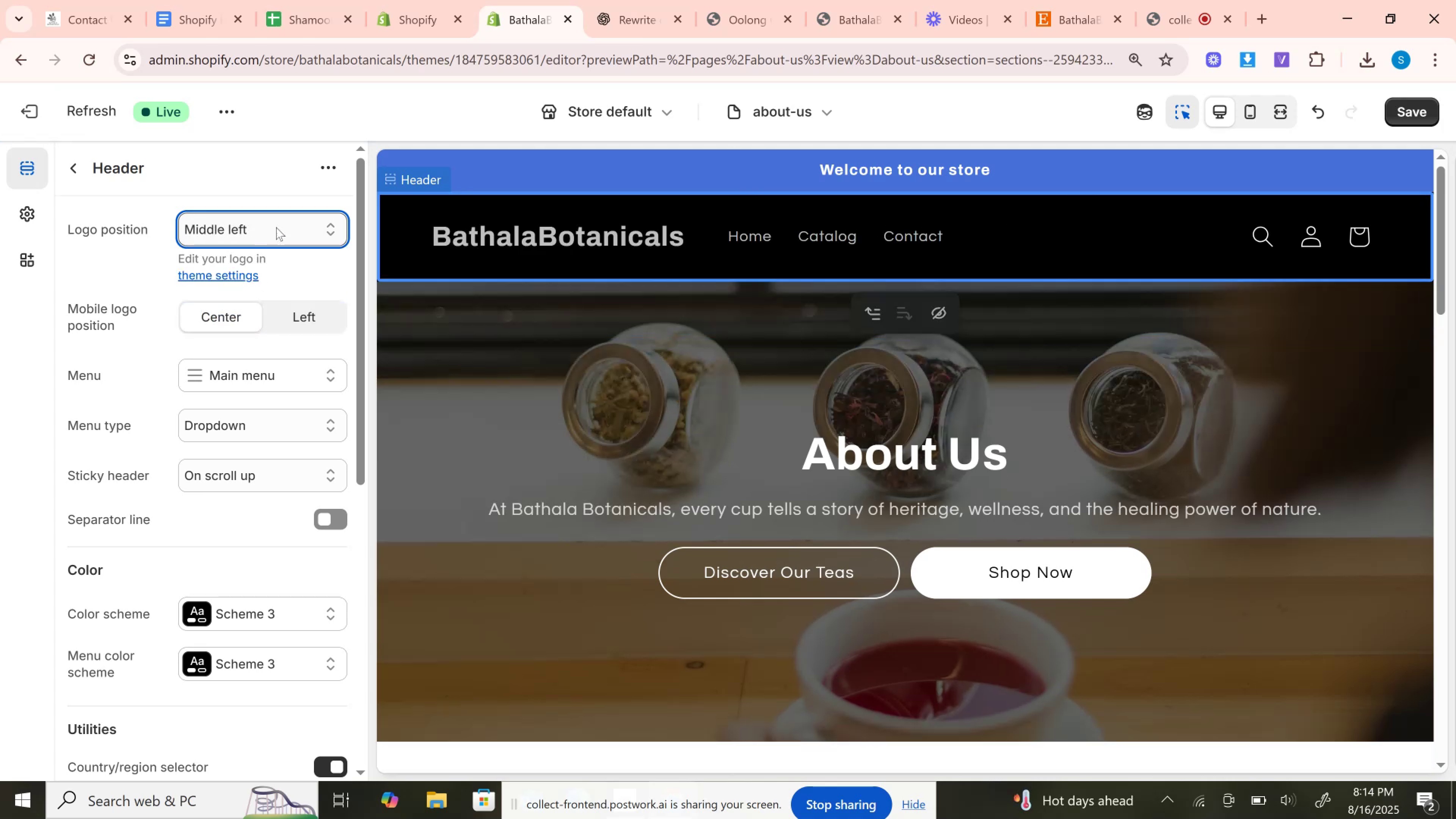 
left_click([277, 222])
 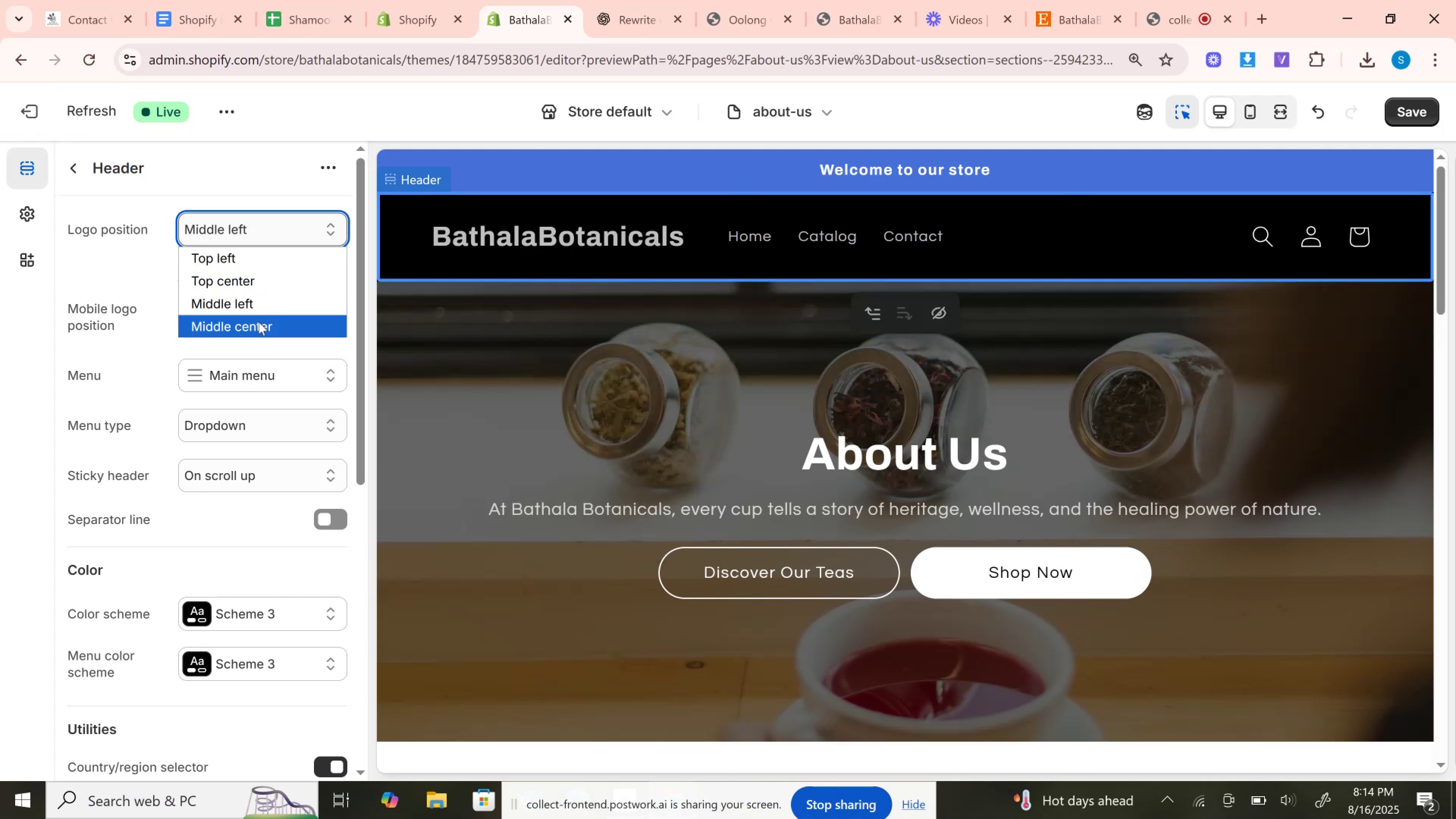 
left_click([259, 322])
 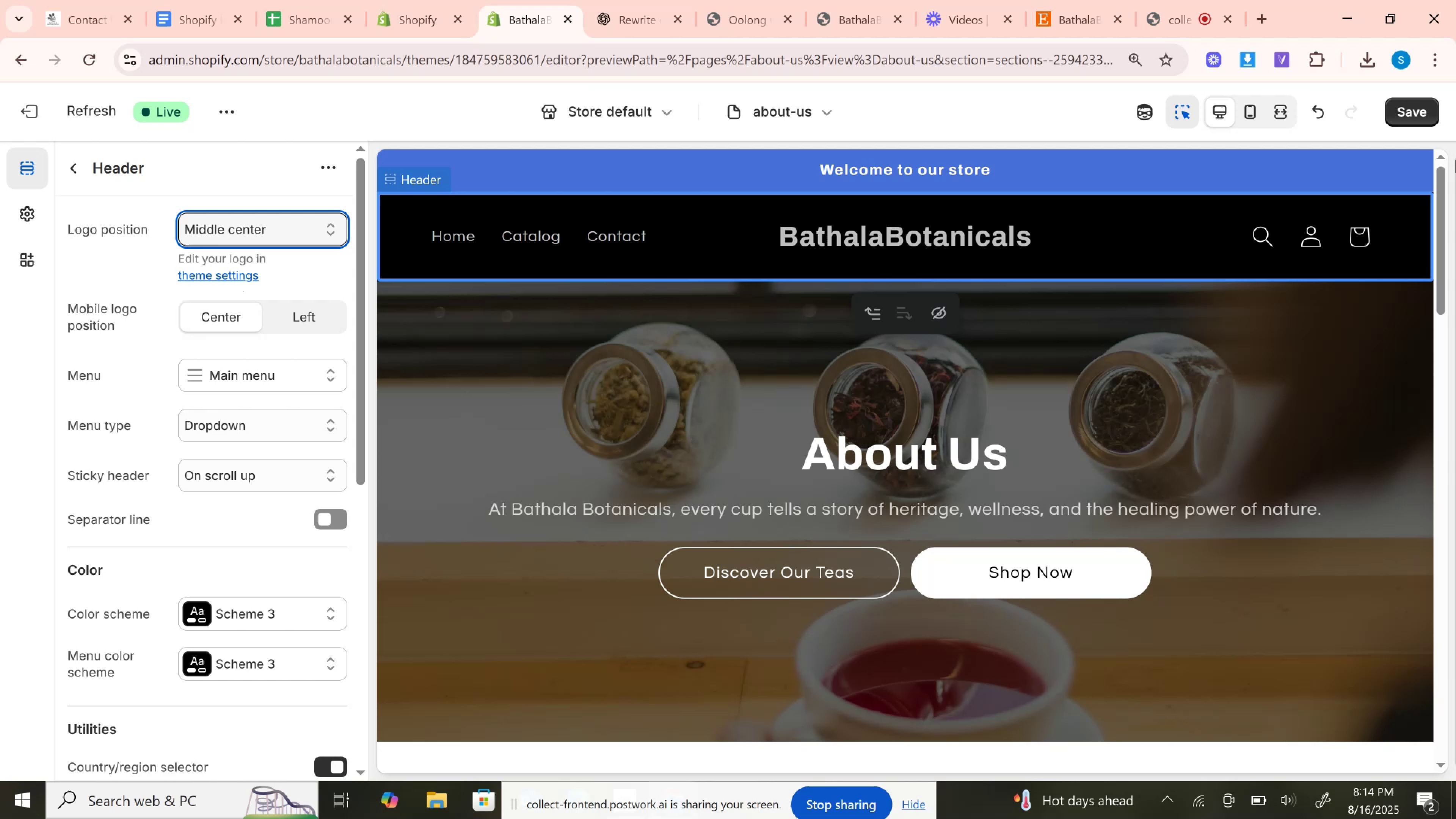 
wait(5.21)
 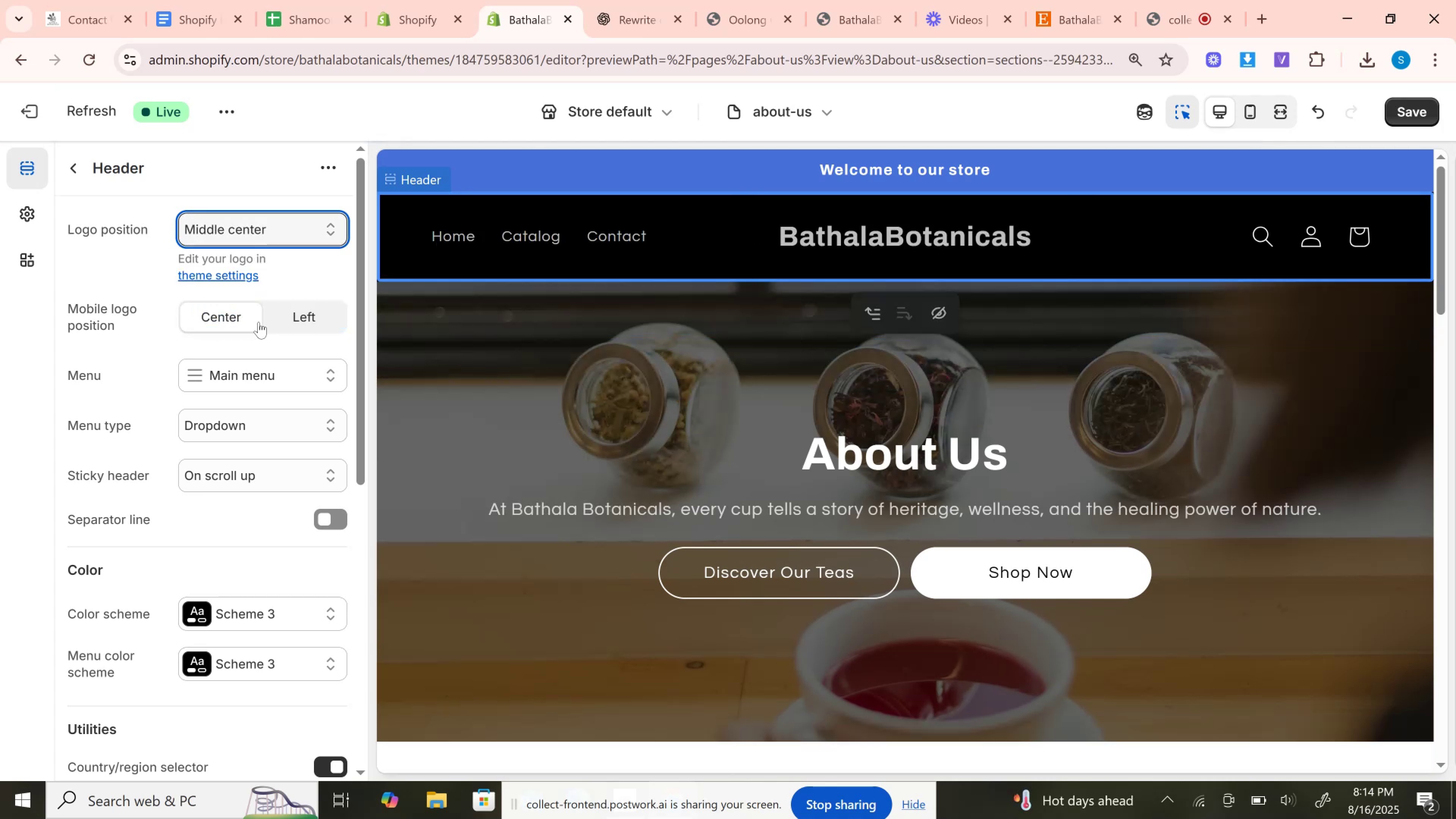 
left_click([1400, 117])
 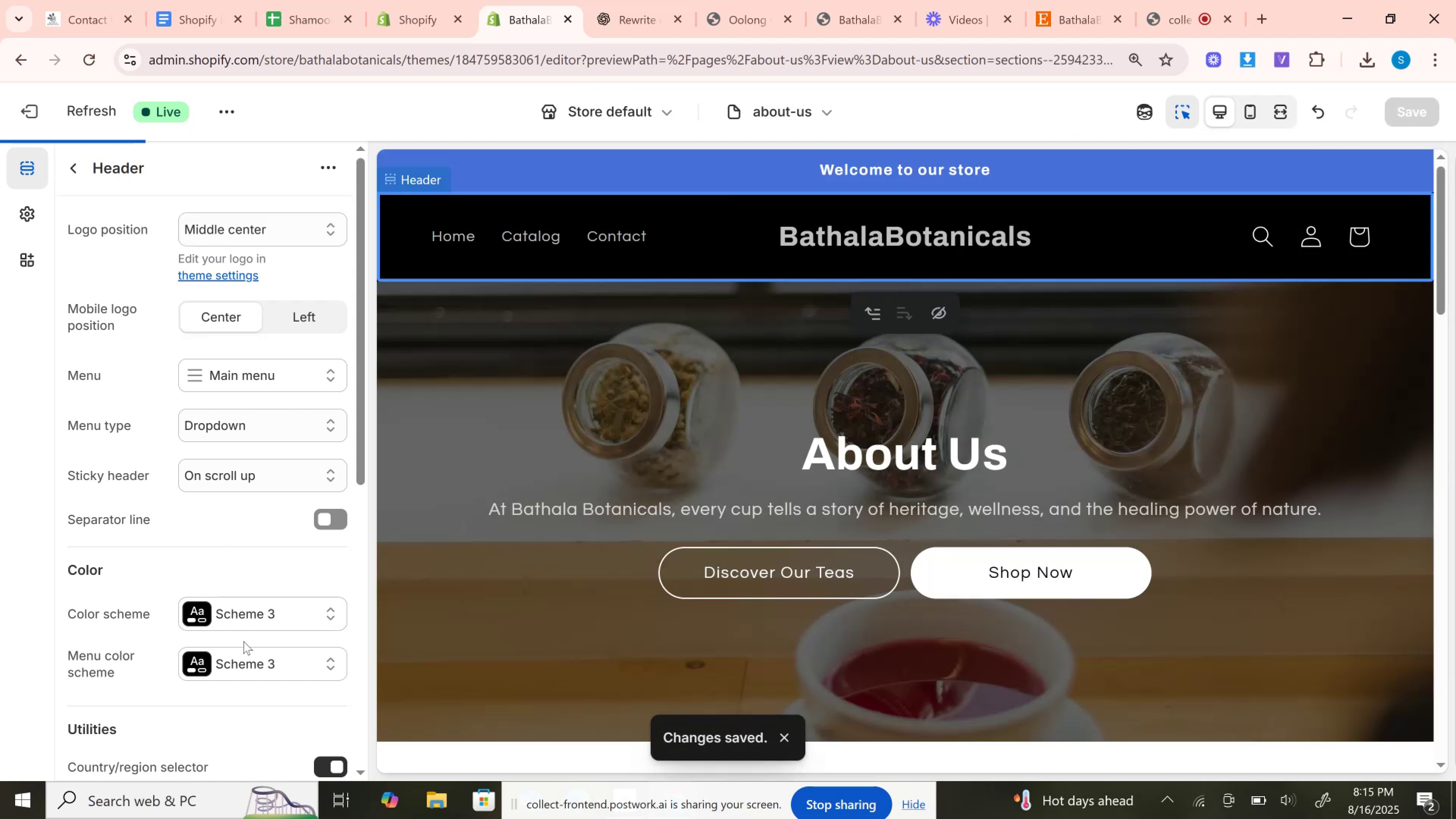 
left_click([236, 621])
 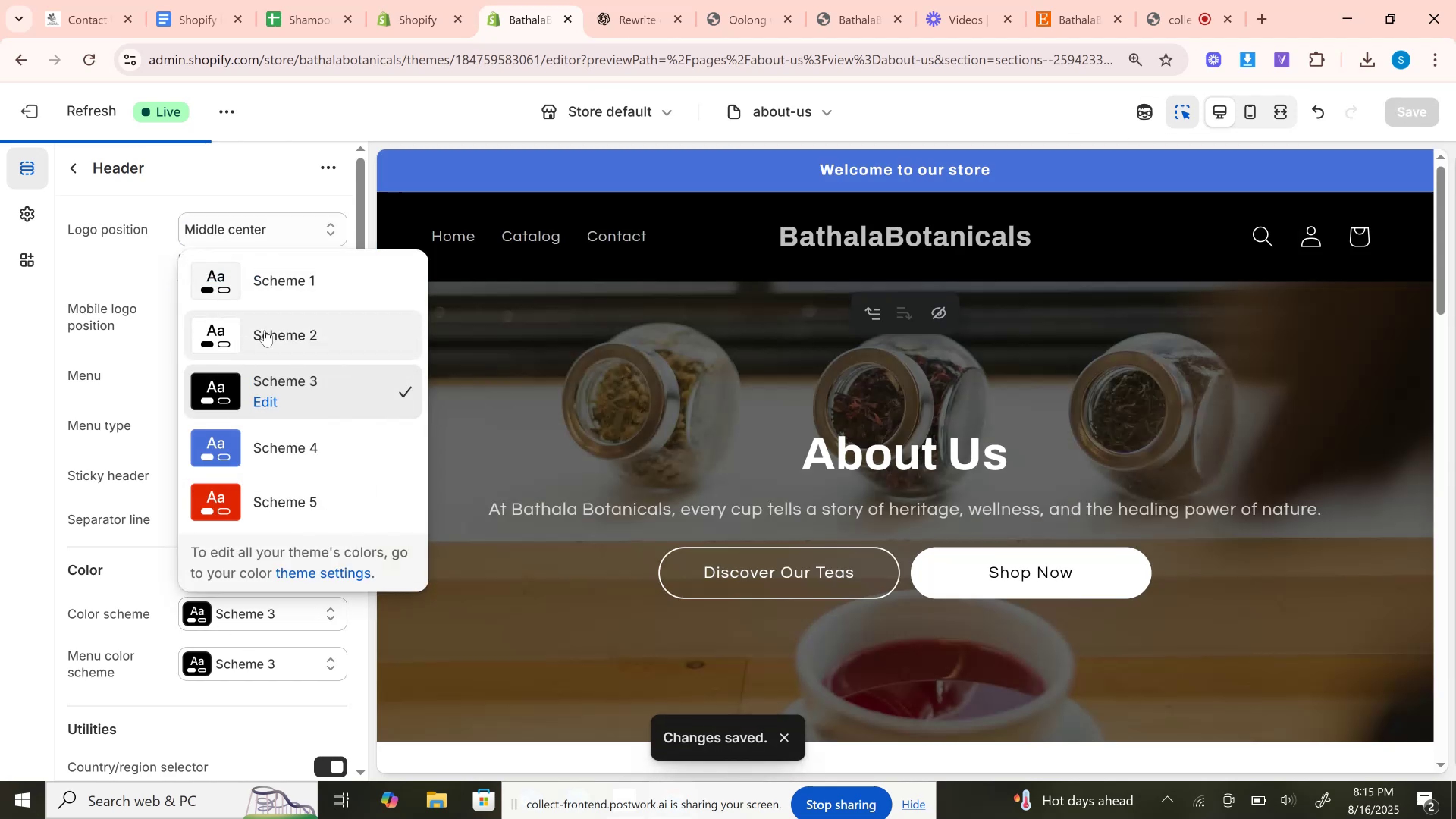 
left_click([265, 334])
 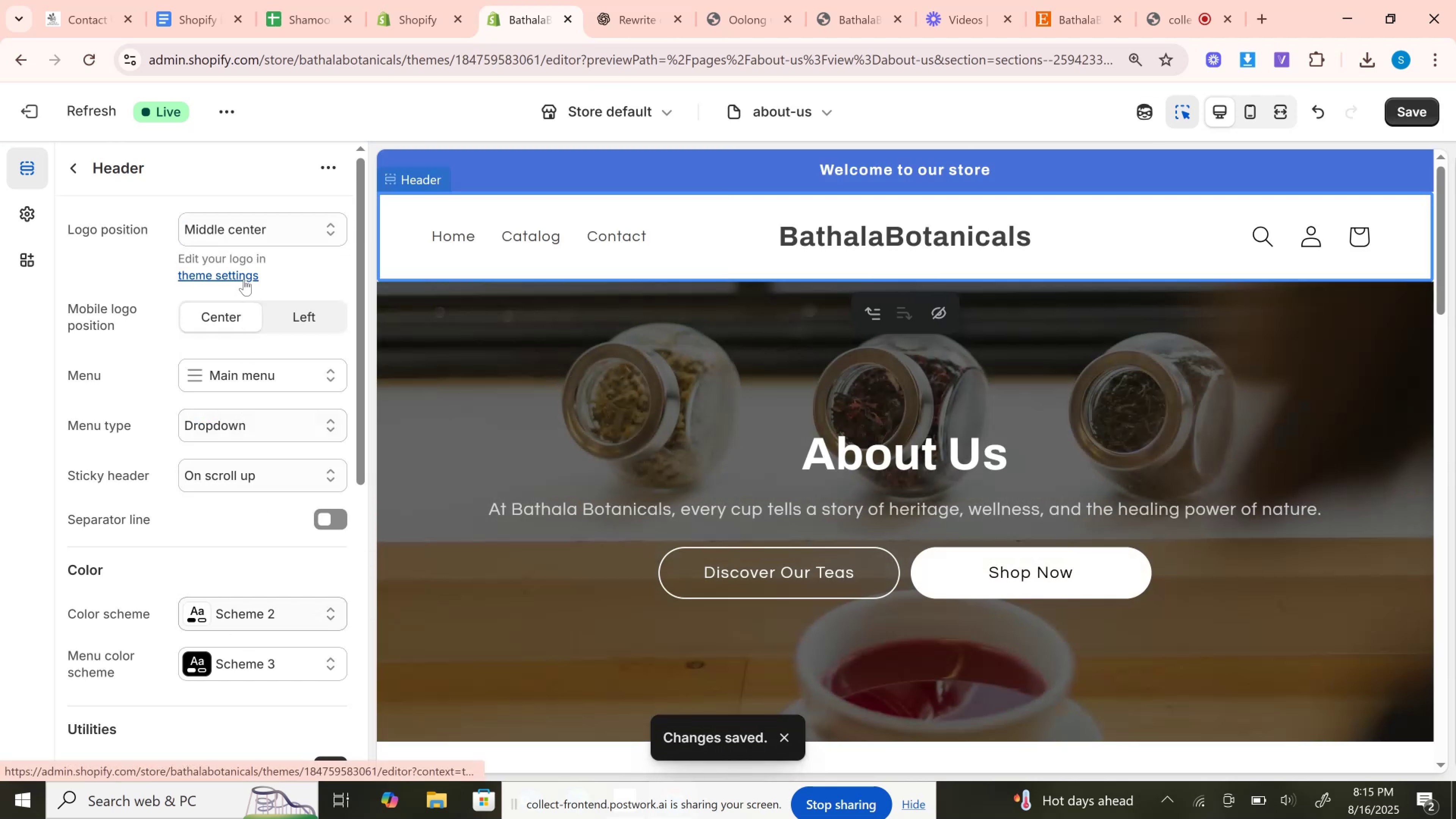 
wait(5.09)
 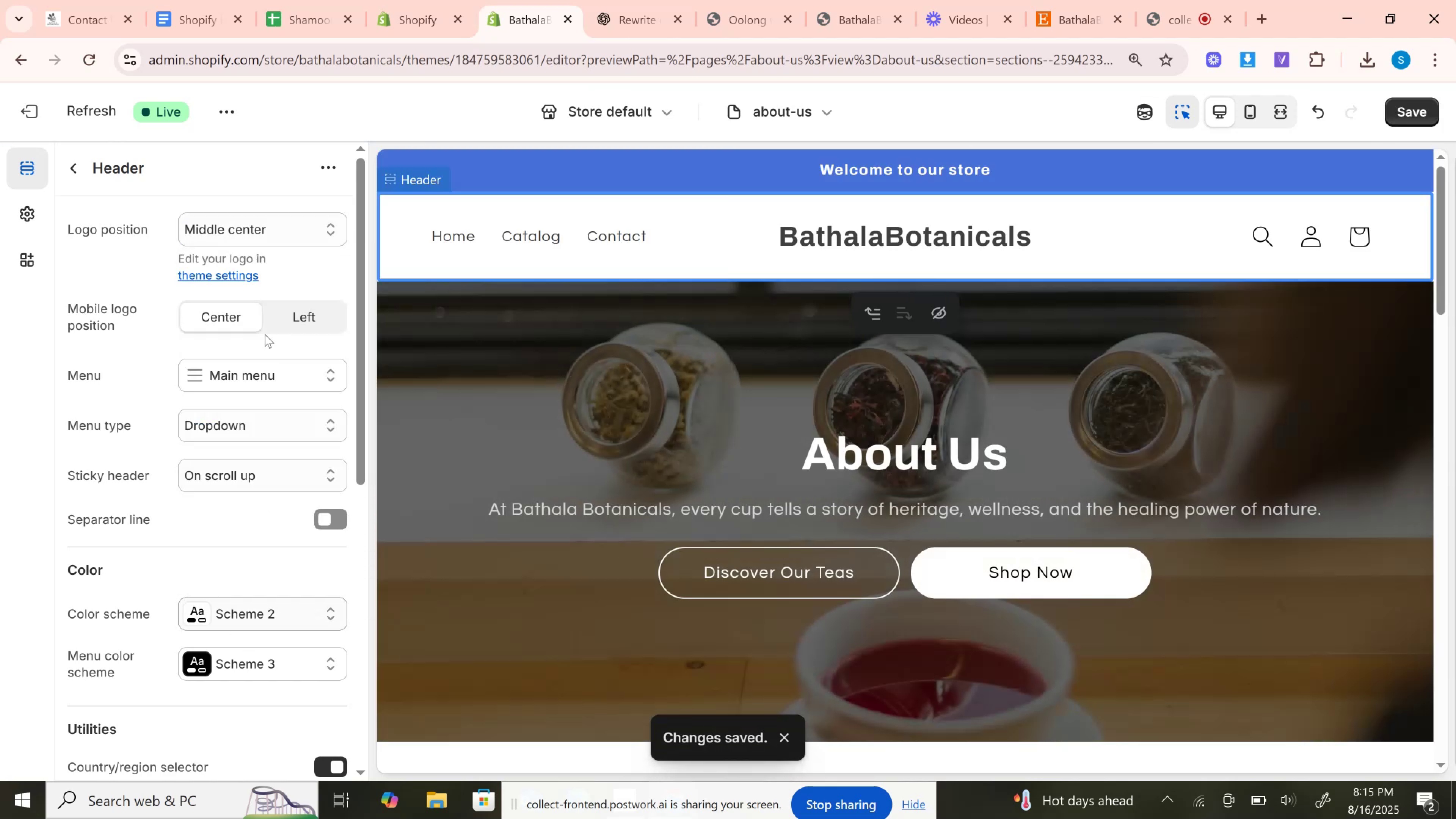 
left_click([1404, 113])
 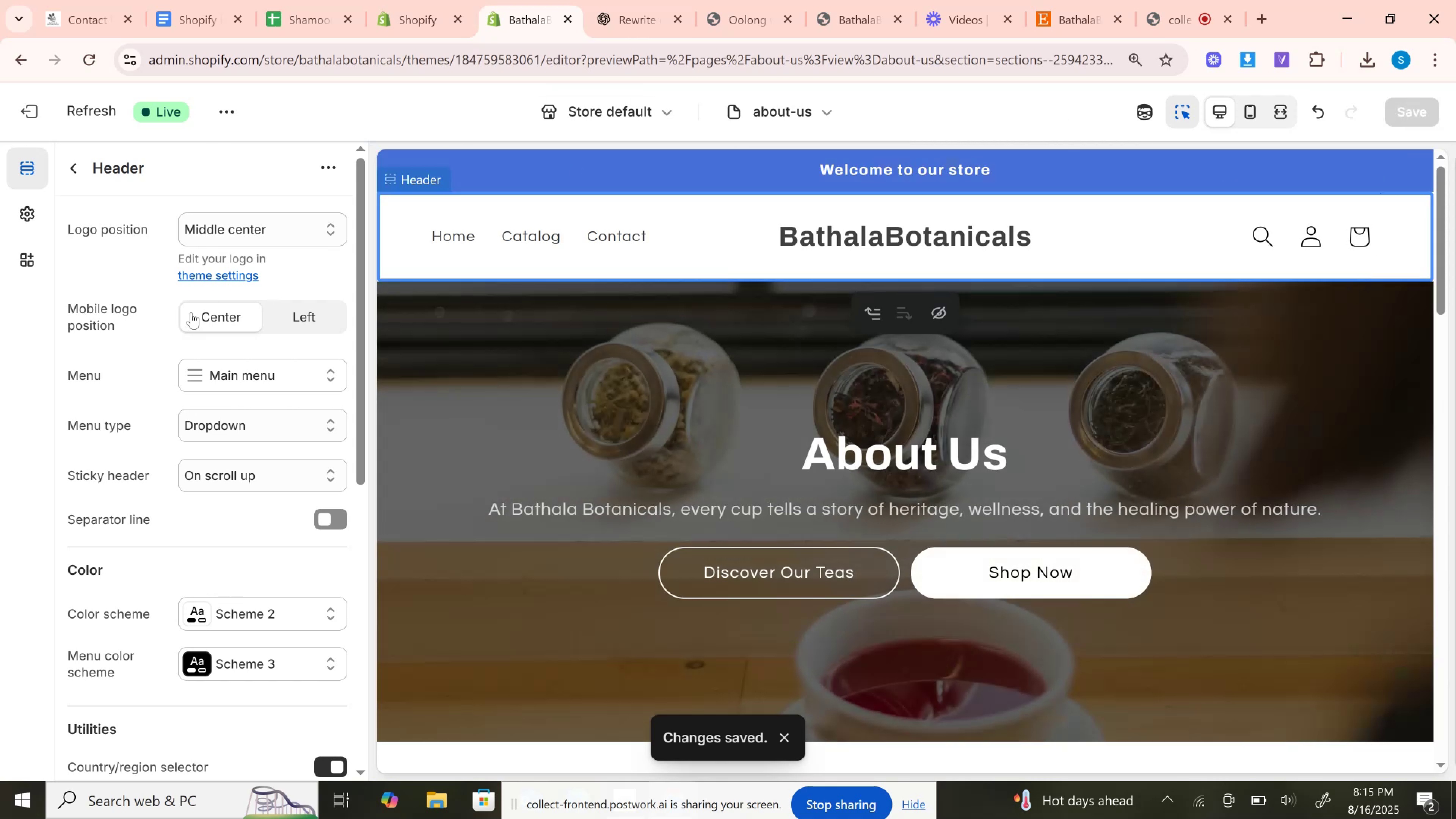 
wait(7.19)
 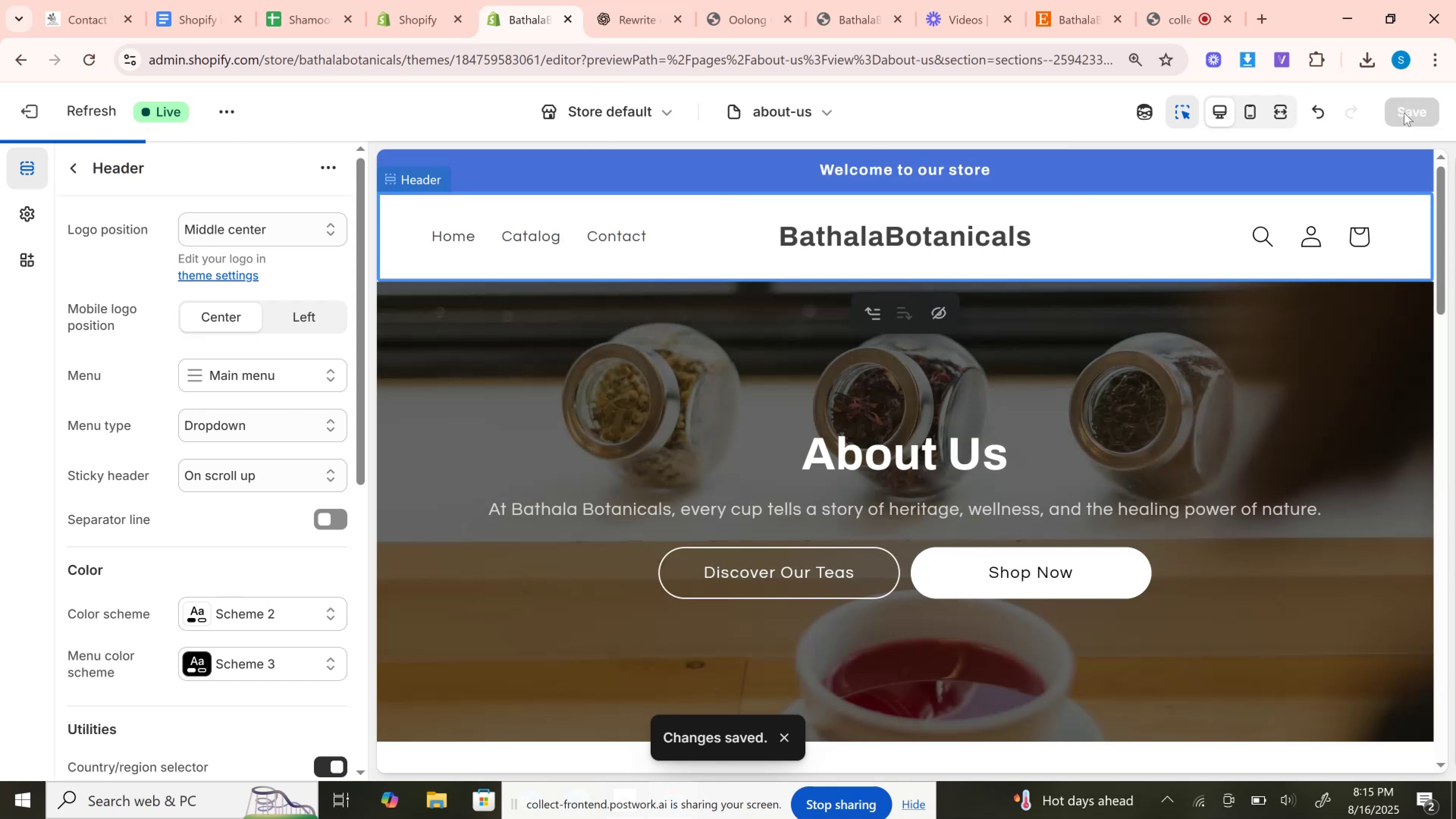 
left_click([226, 277])
 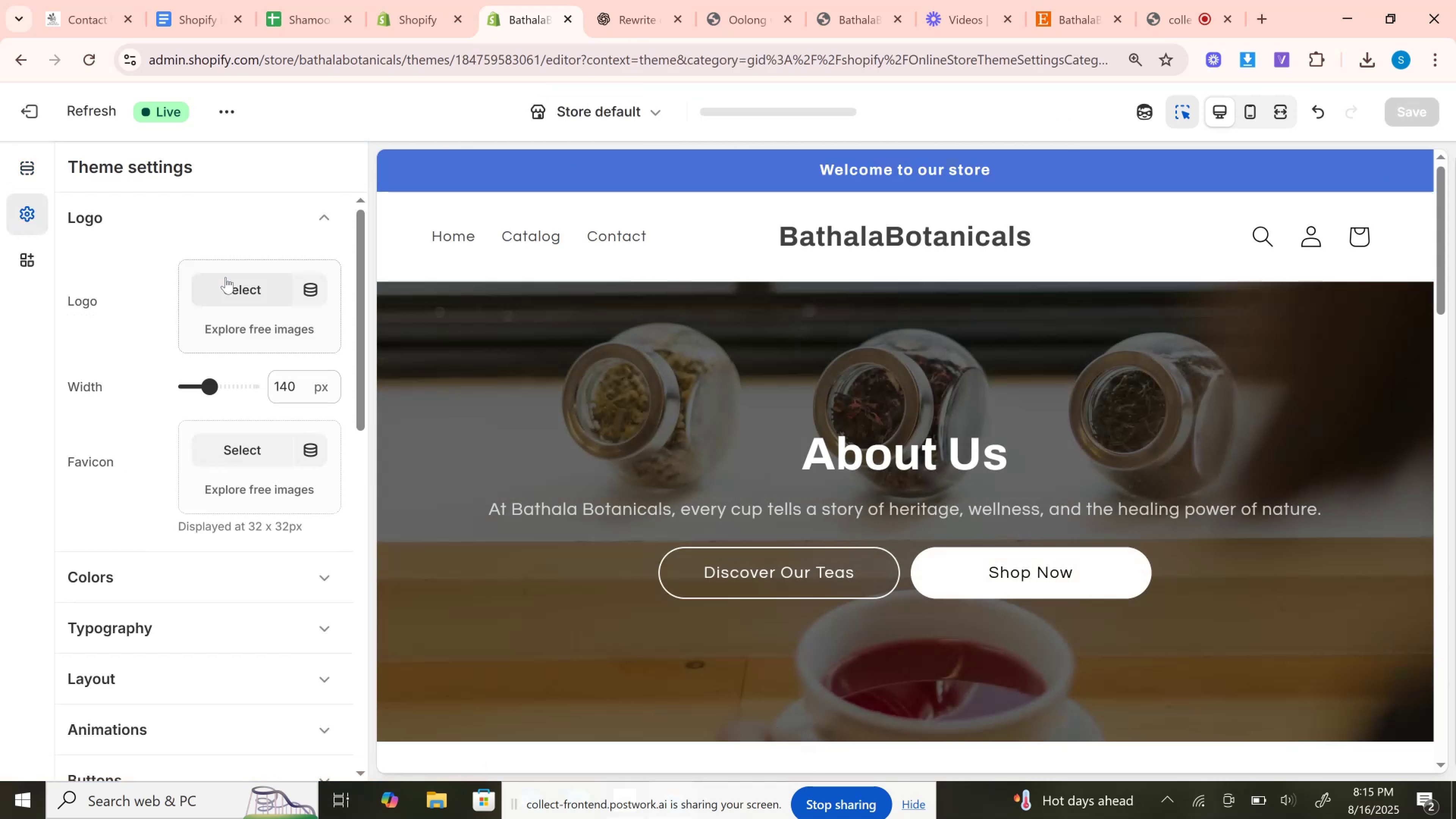 
left_click([226, 277])
 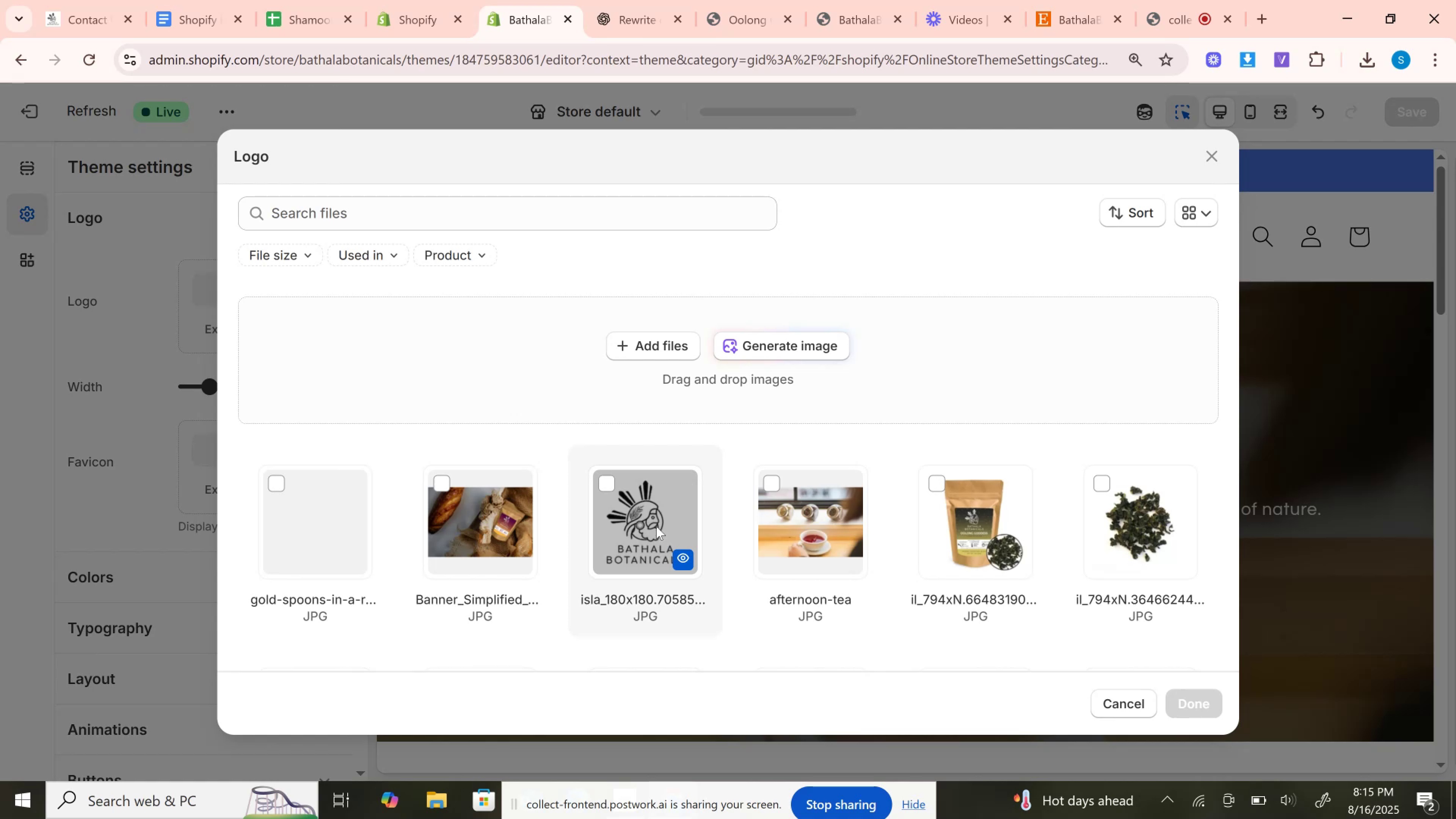 
left_click([656, 526])
 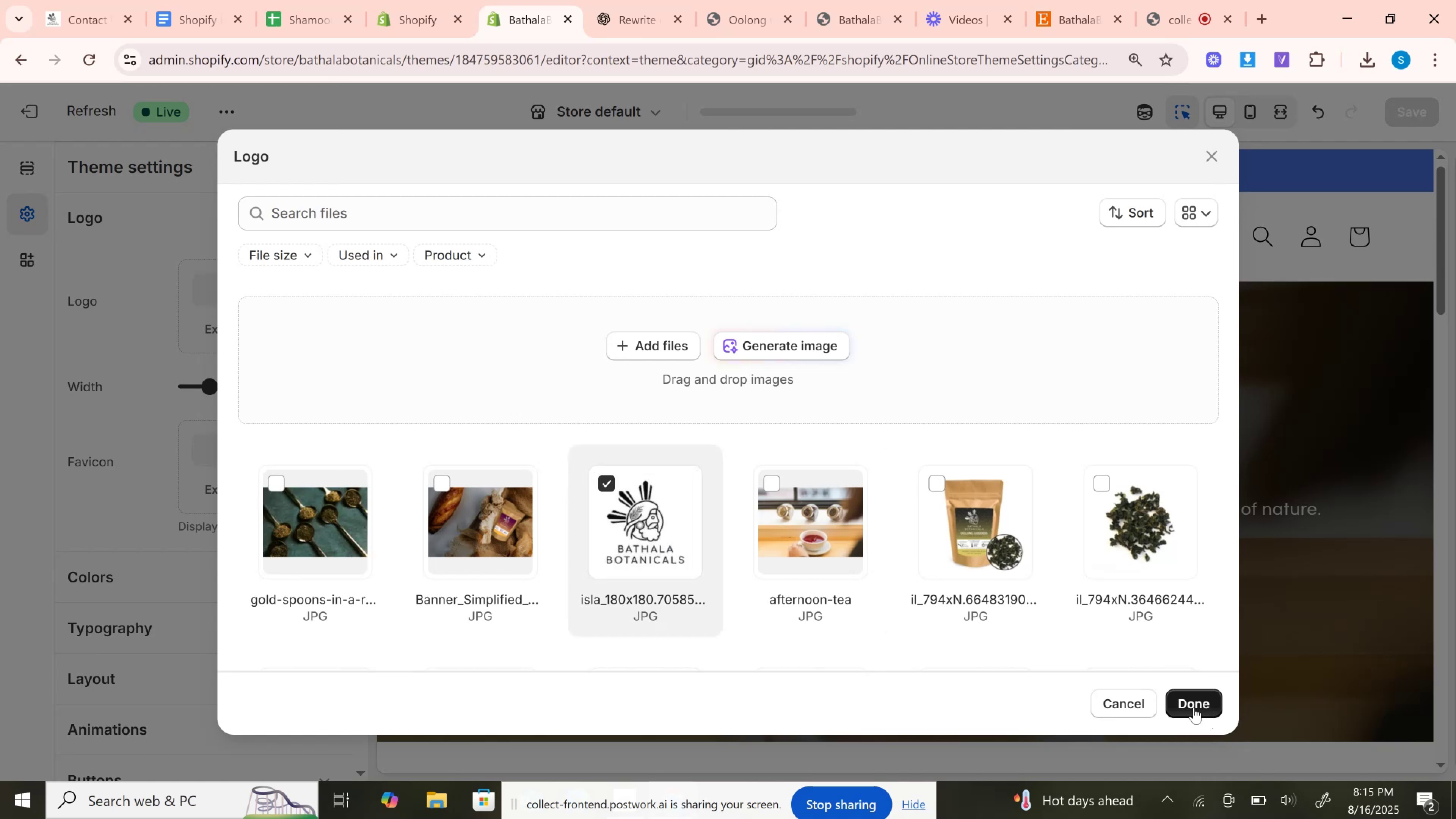 
left_click([1194, 708])
 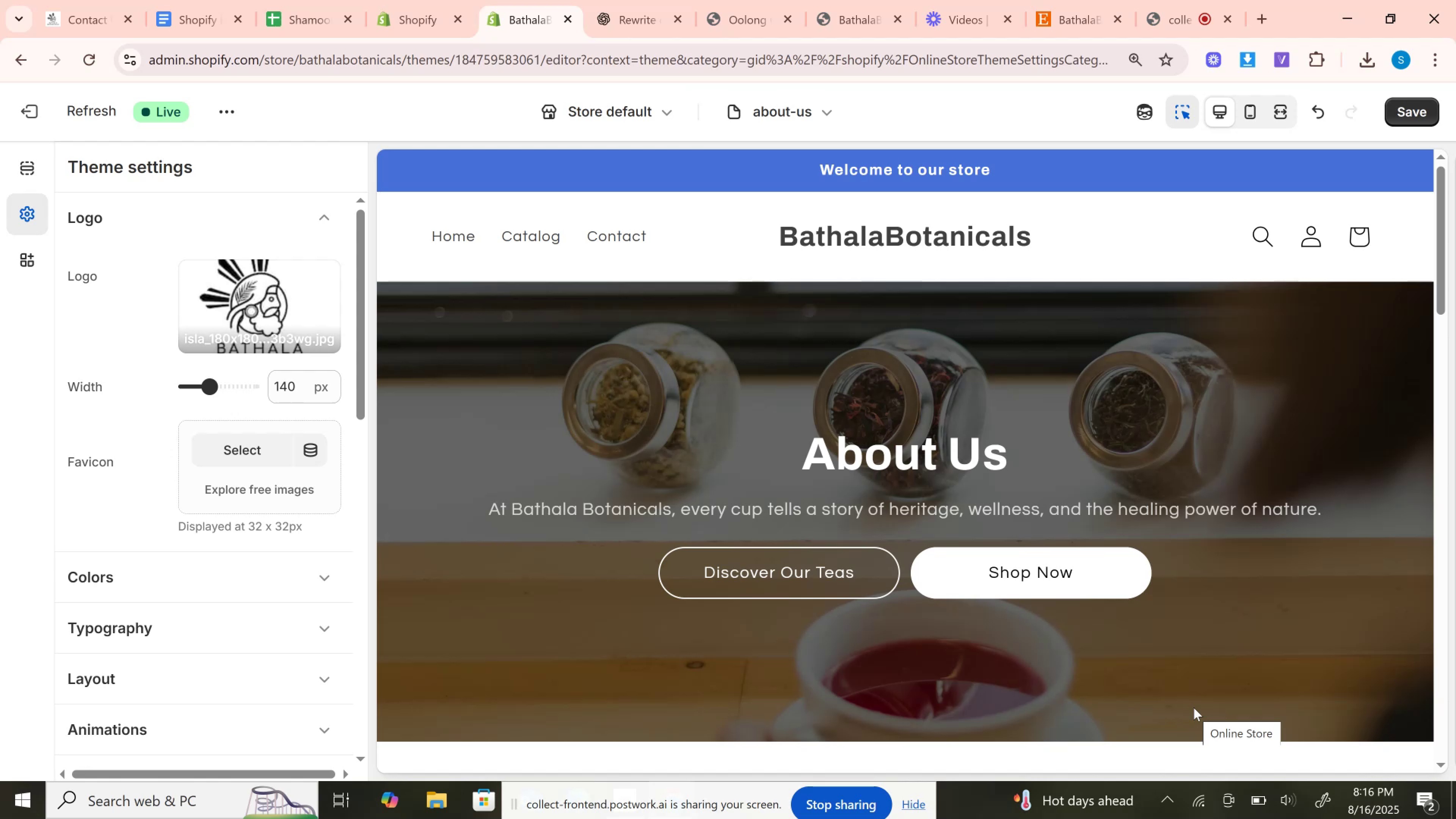 
wait(57.44)
 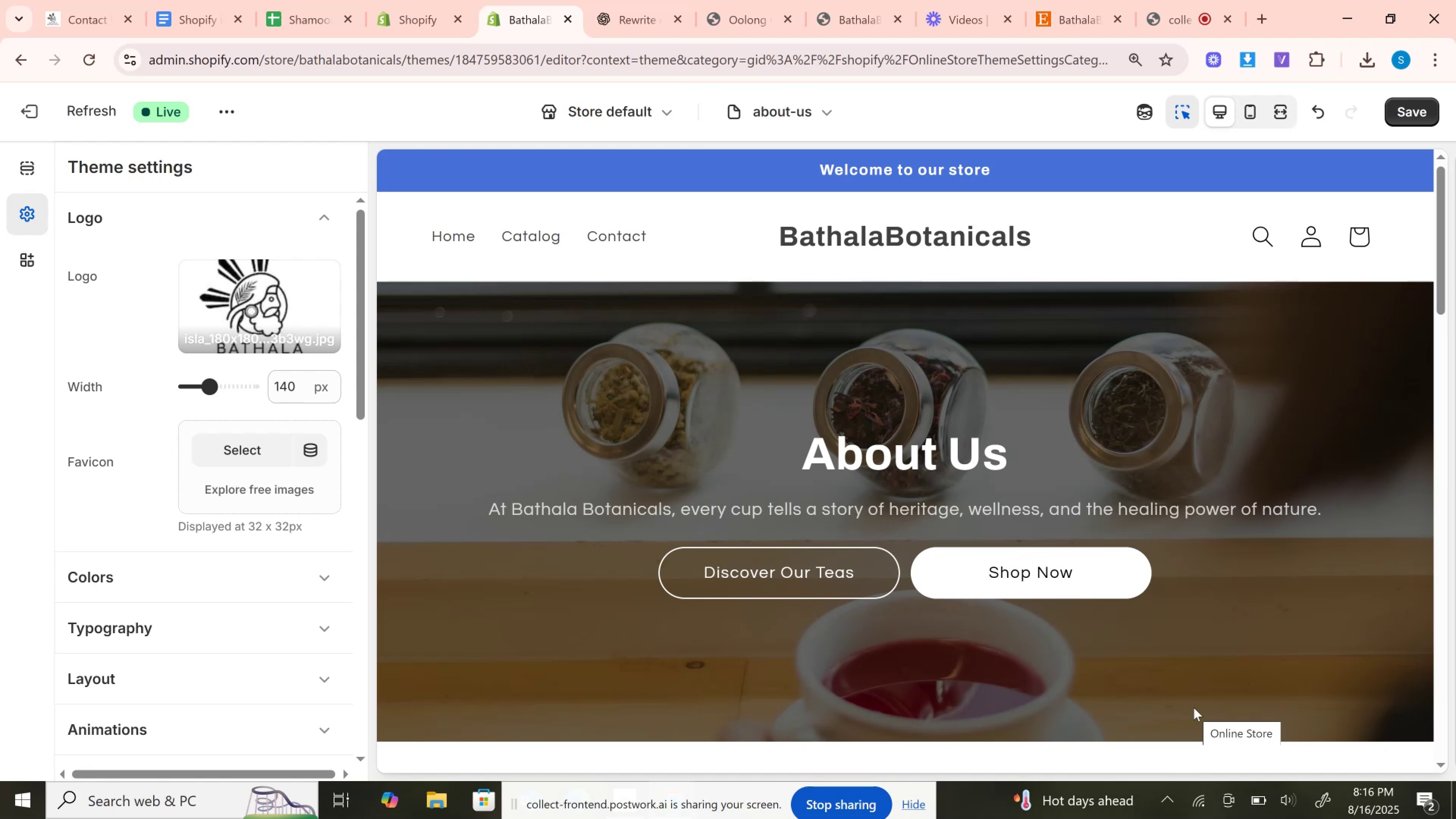 
left_click([242, 459])
 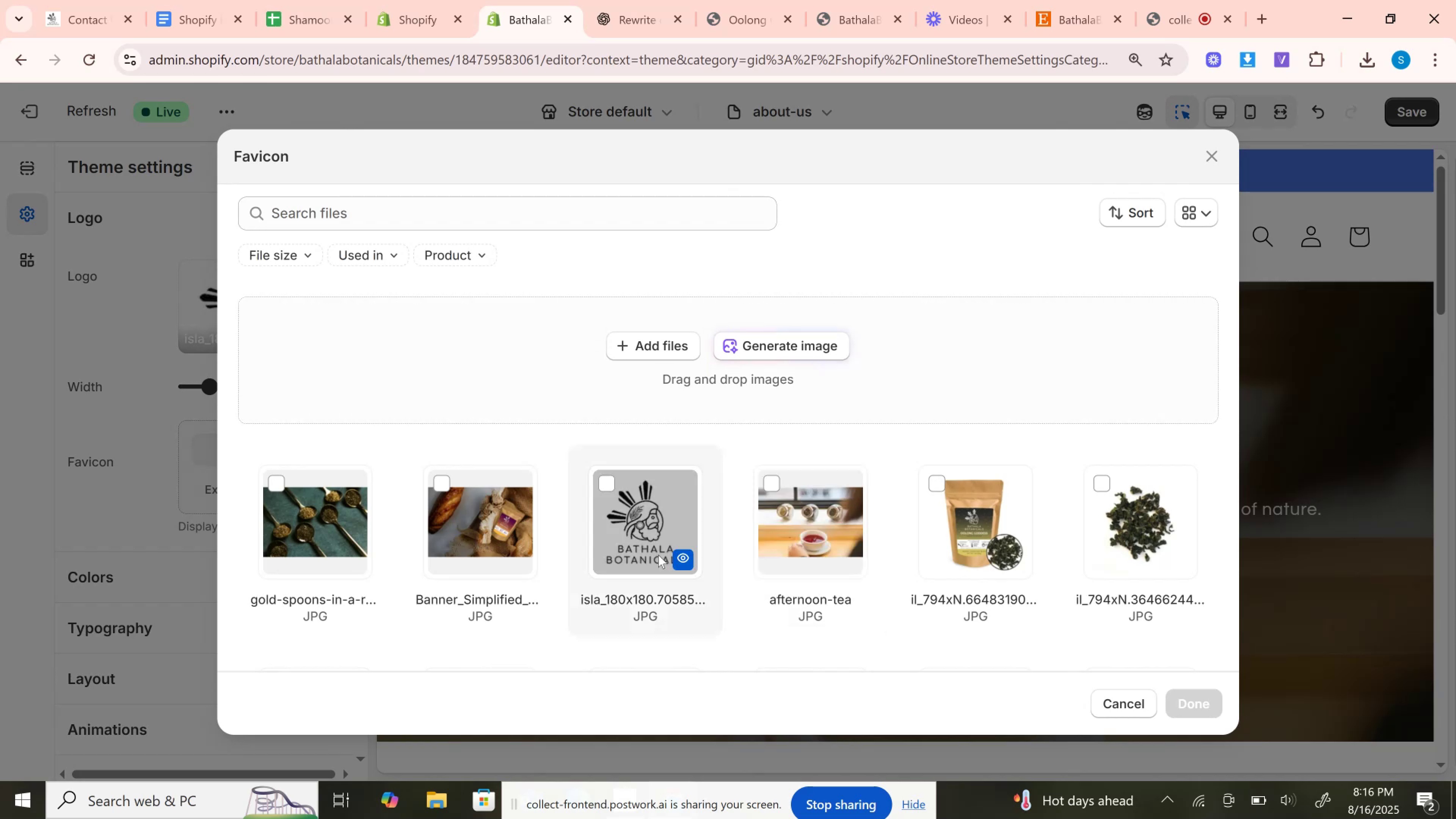 
left_click([658, 555])
 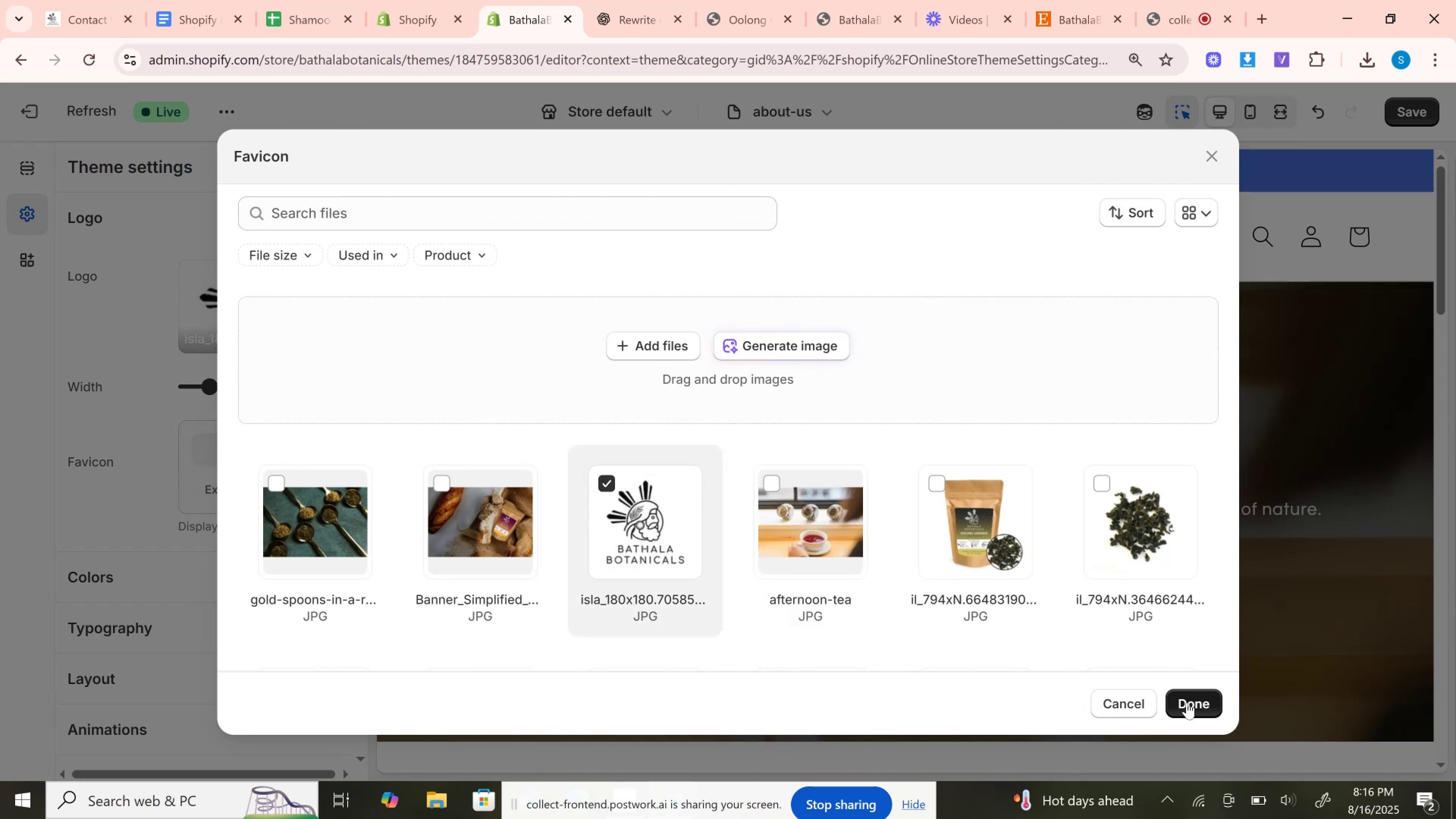 
left_click([1188, 703])
 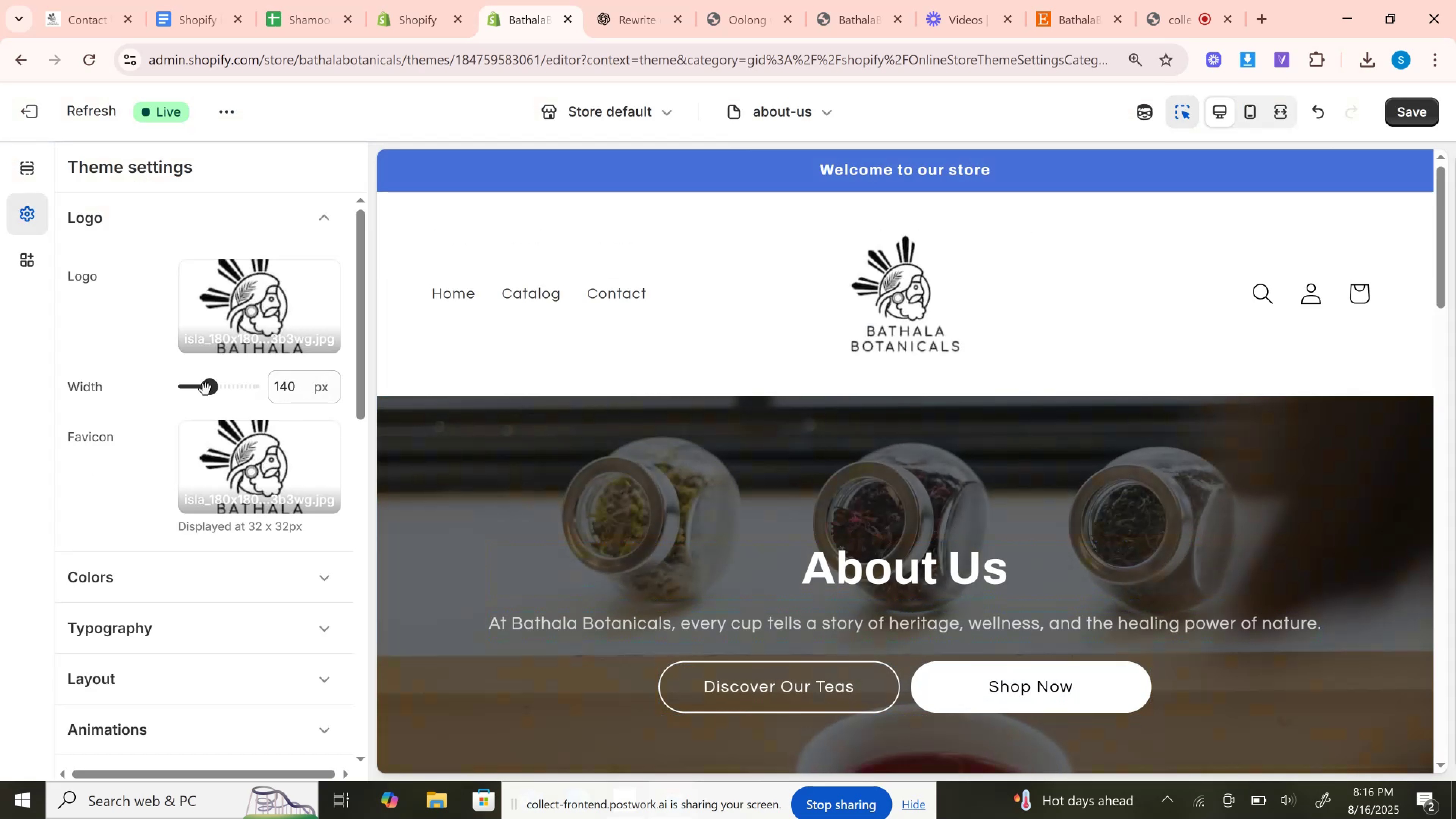 
wait(10.23)
 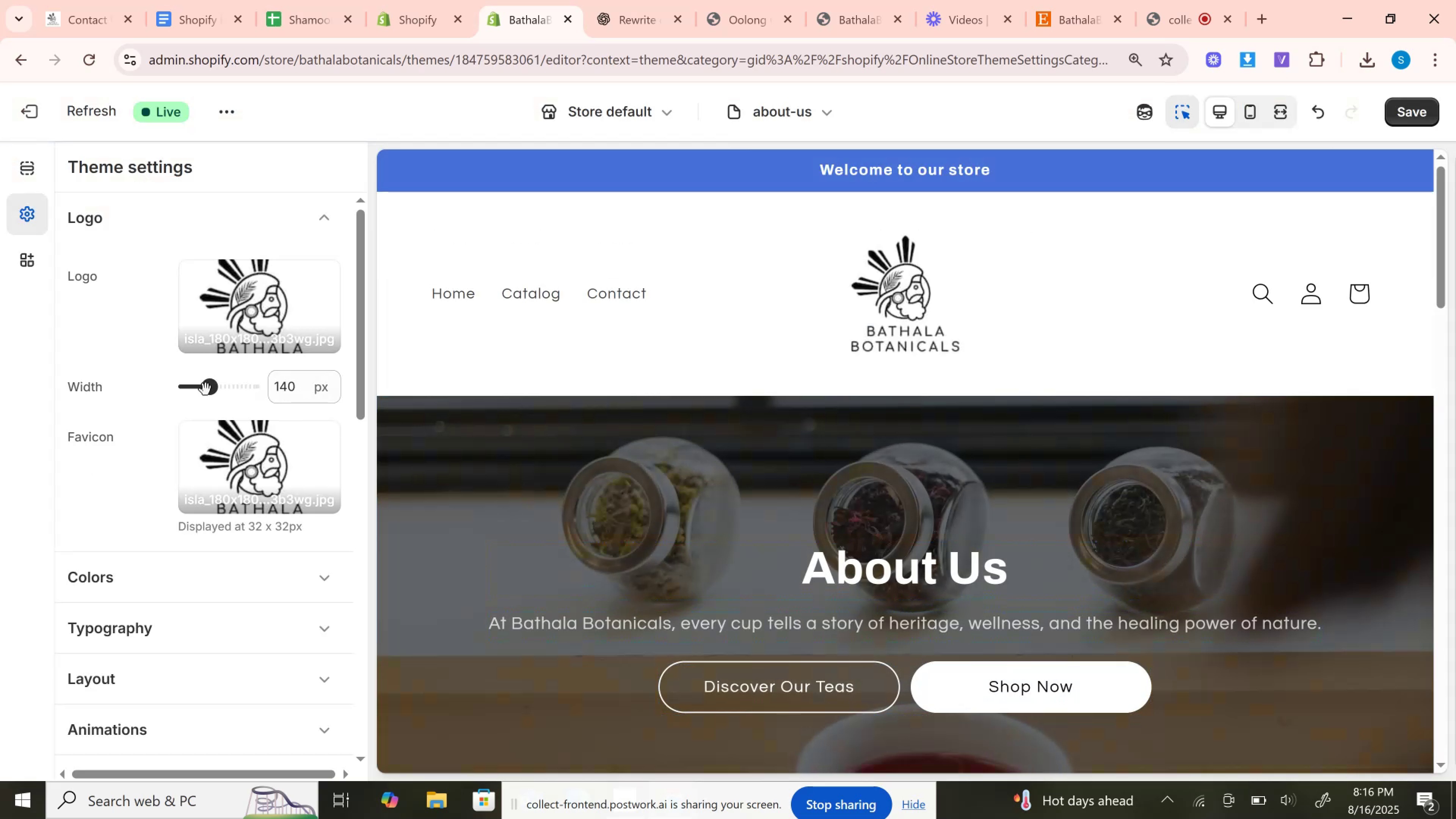 
key(8)
 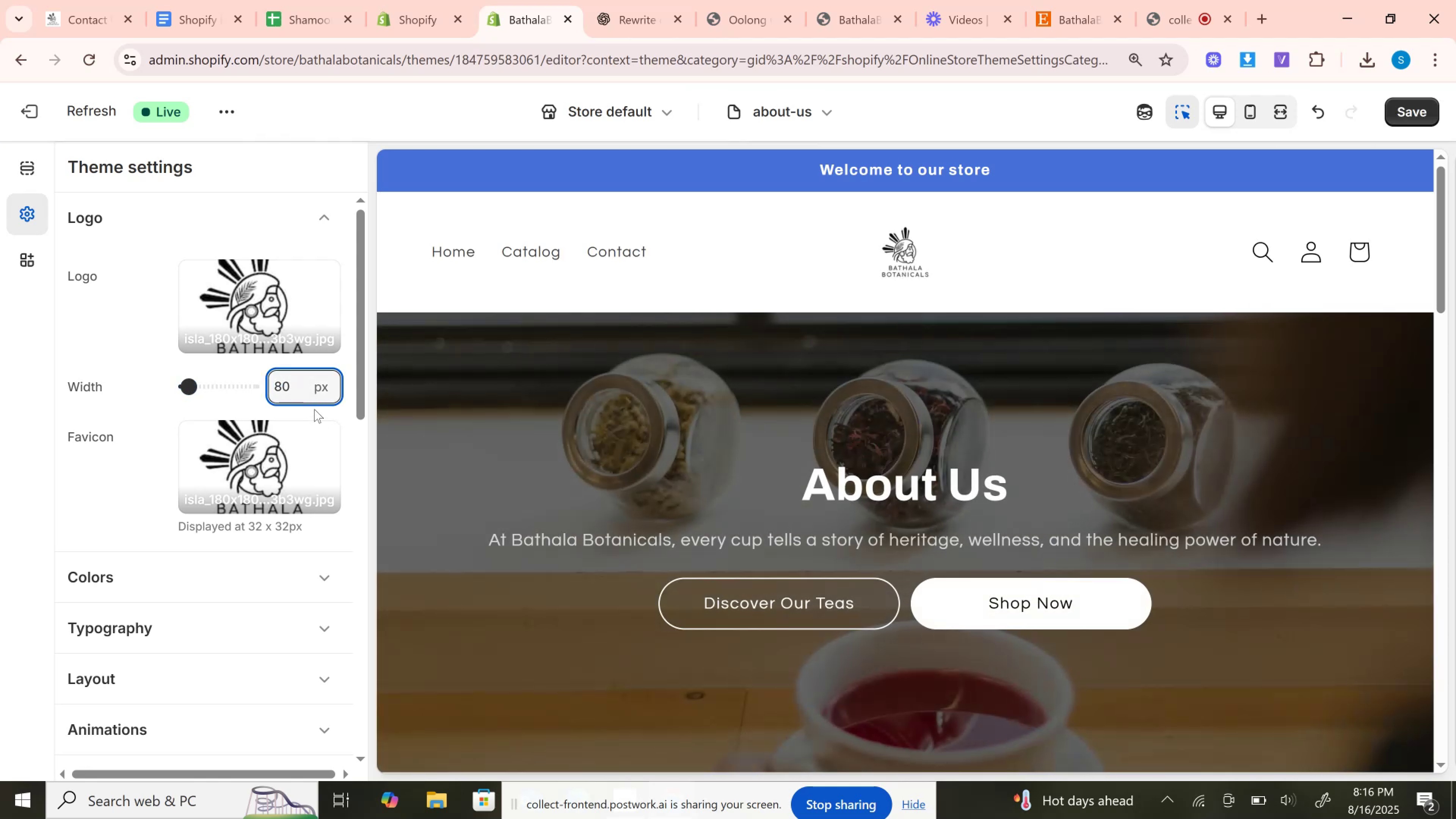 
key(Enter)
 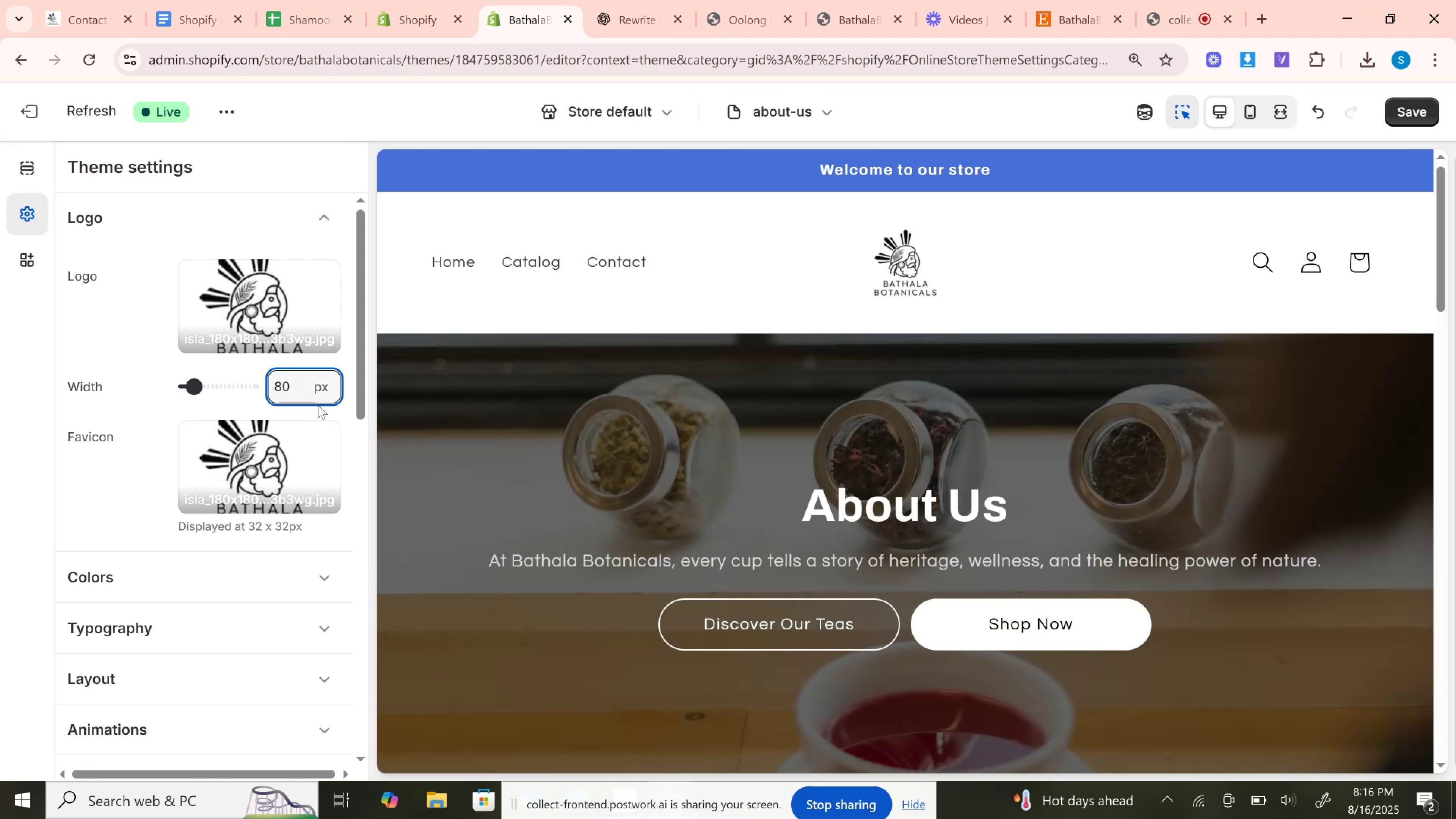 
wait(5.43)
 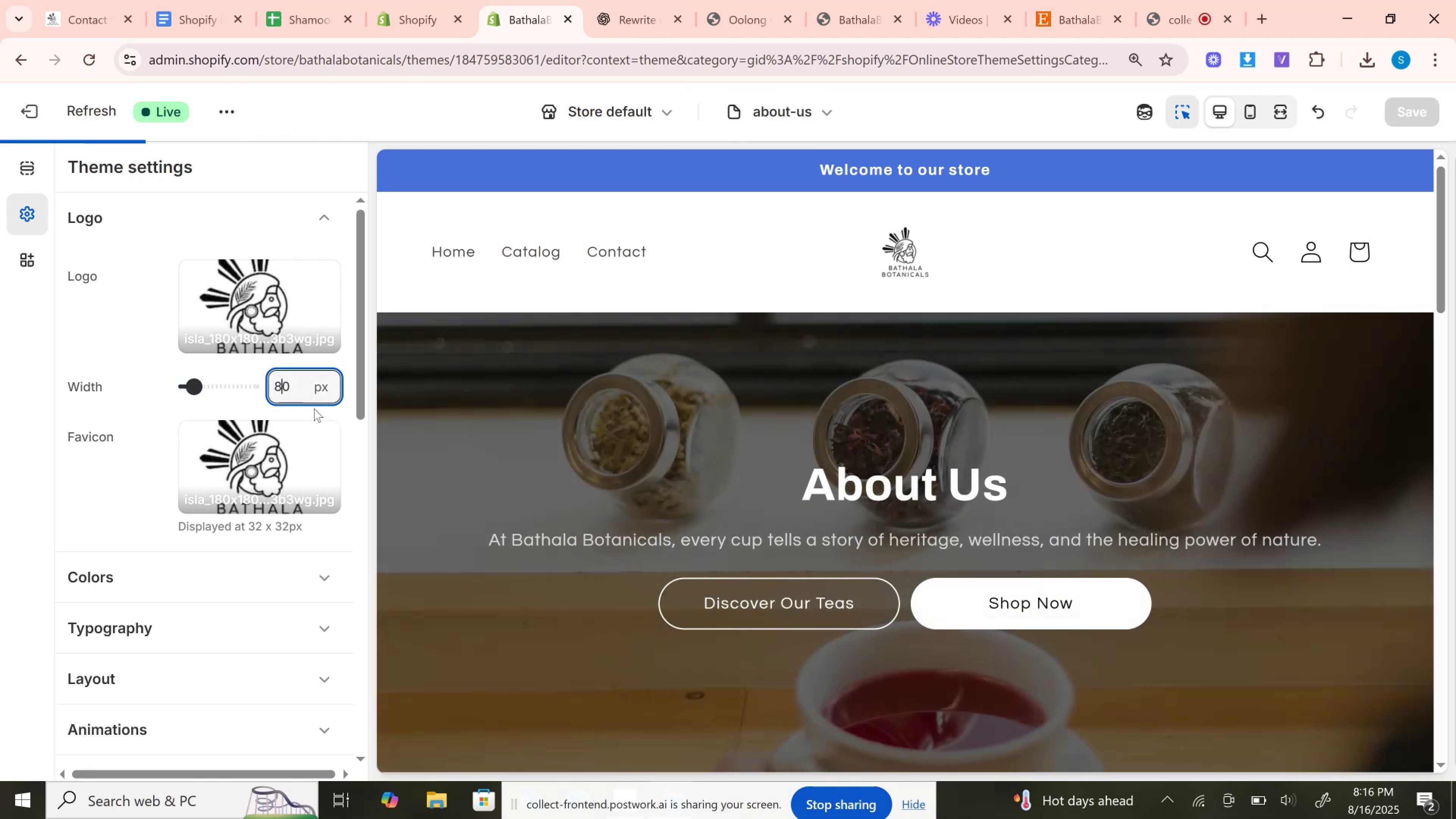 
key(Backspace)
type(10)
 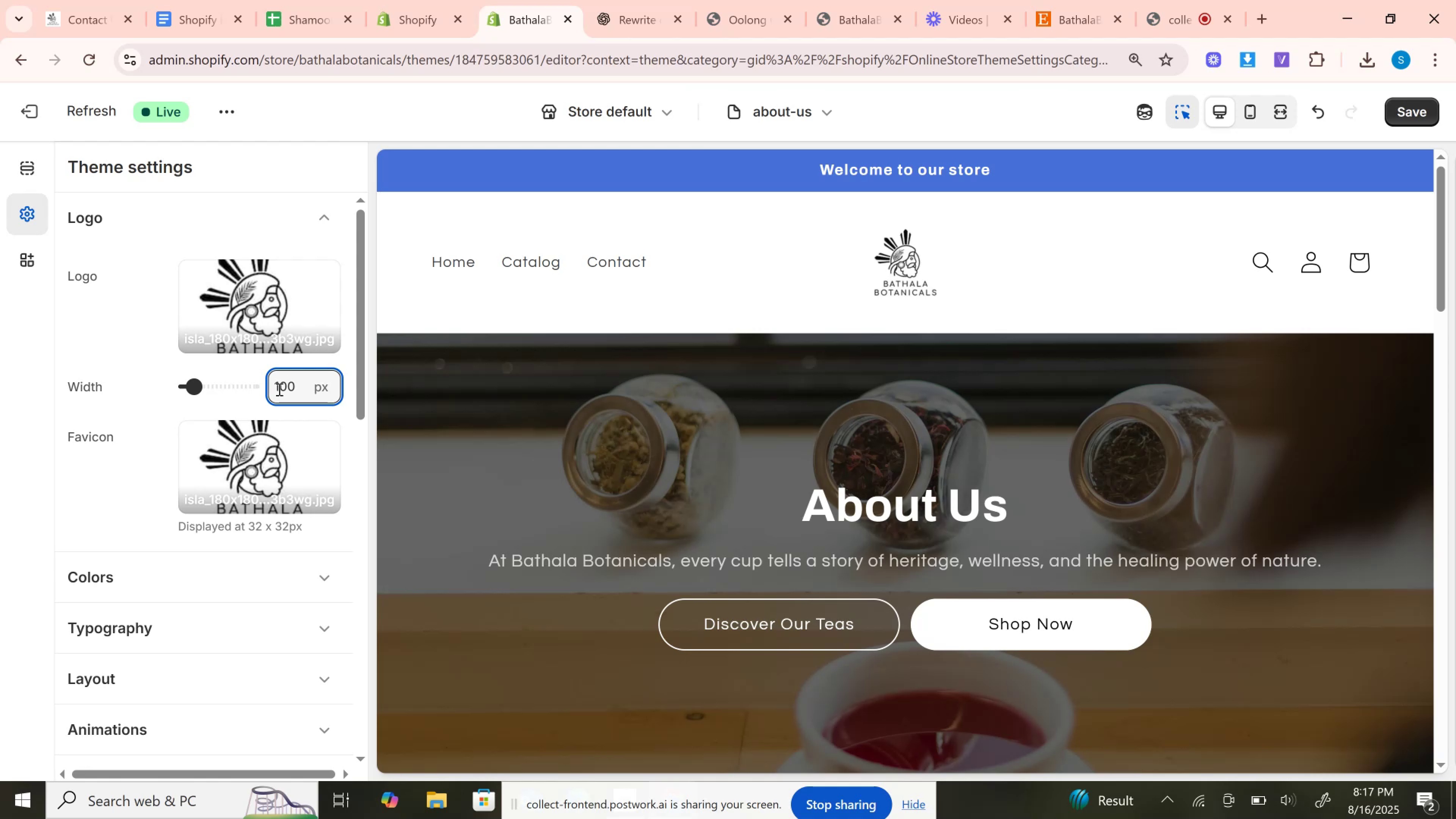 
wait(43.98)
 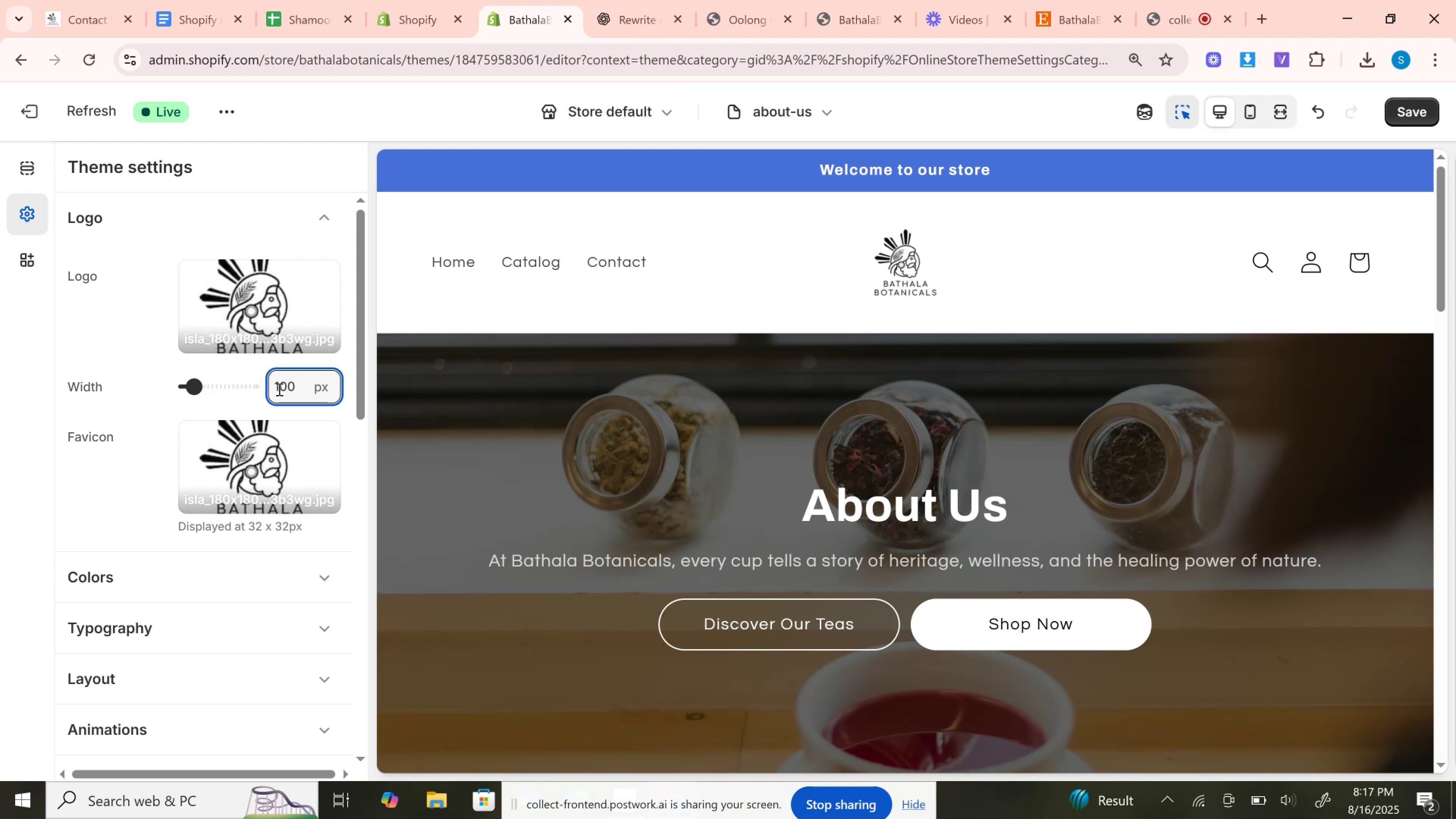 
key(Enter)
 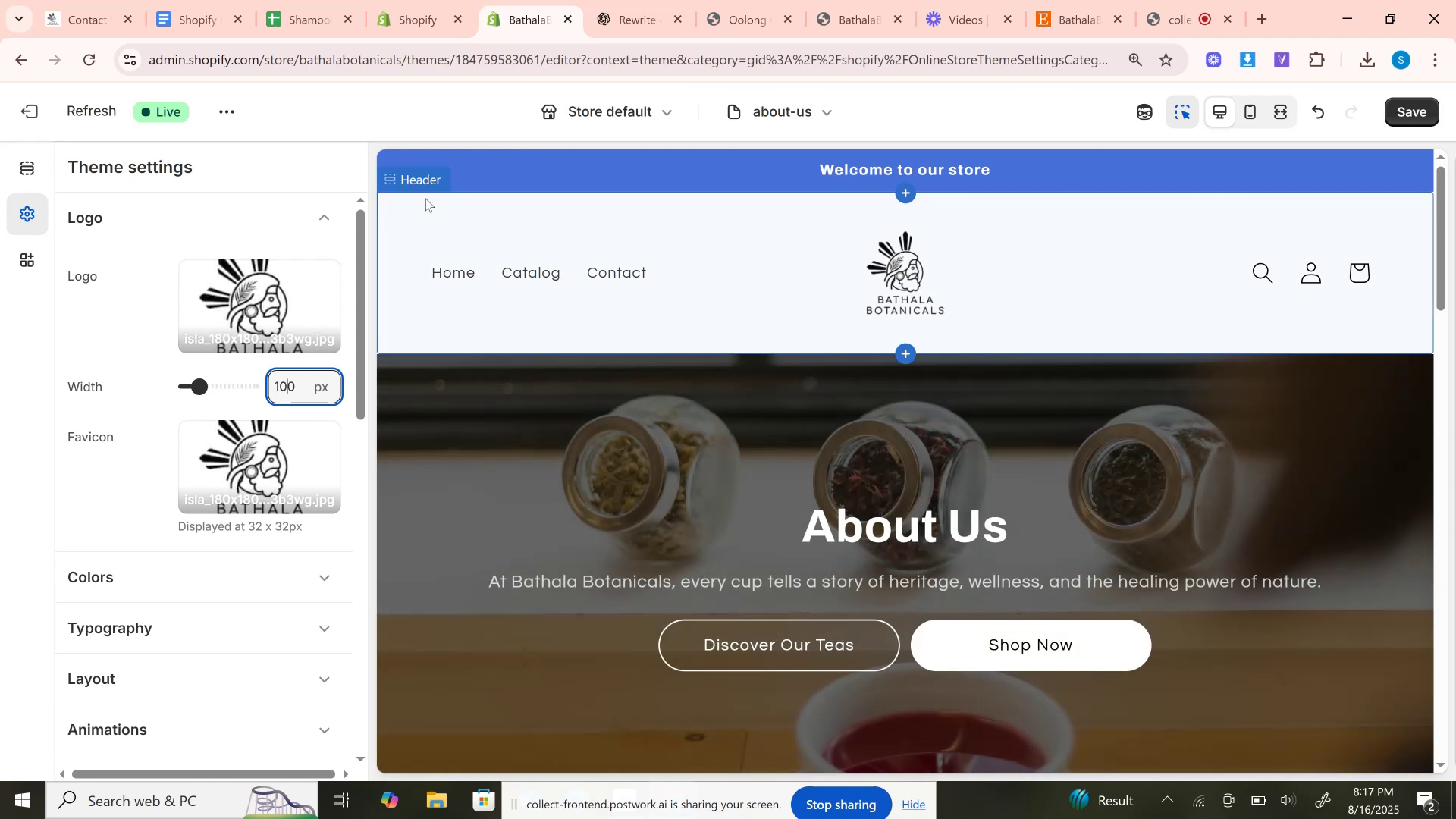 
wait(5.16)
 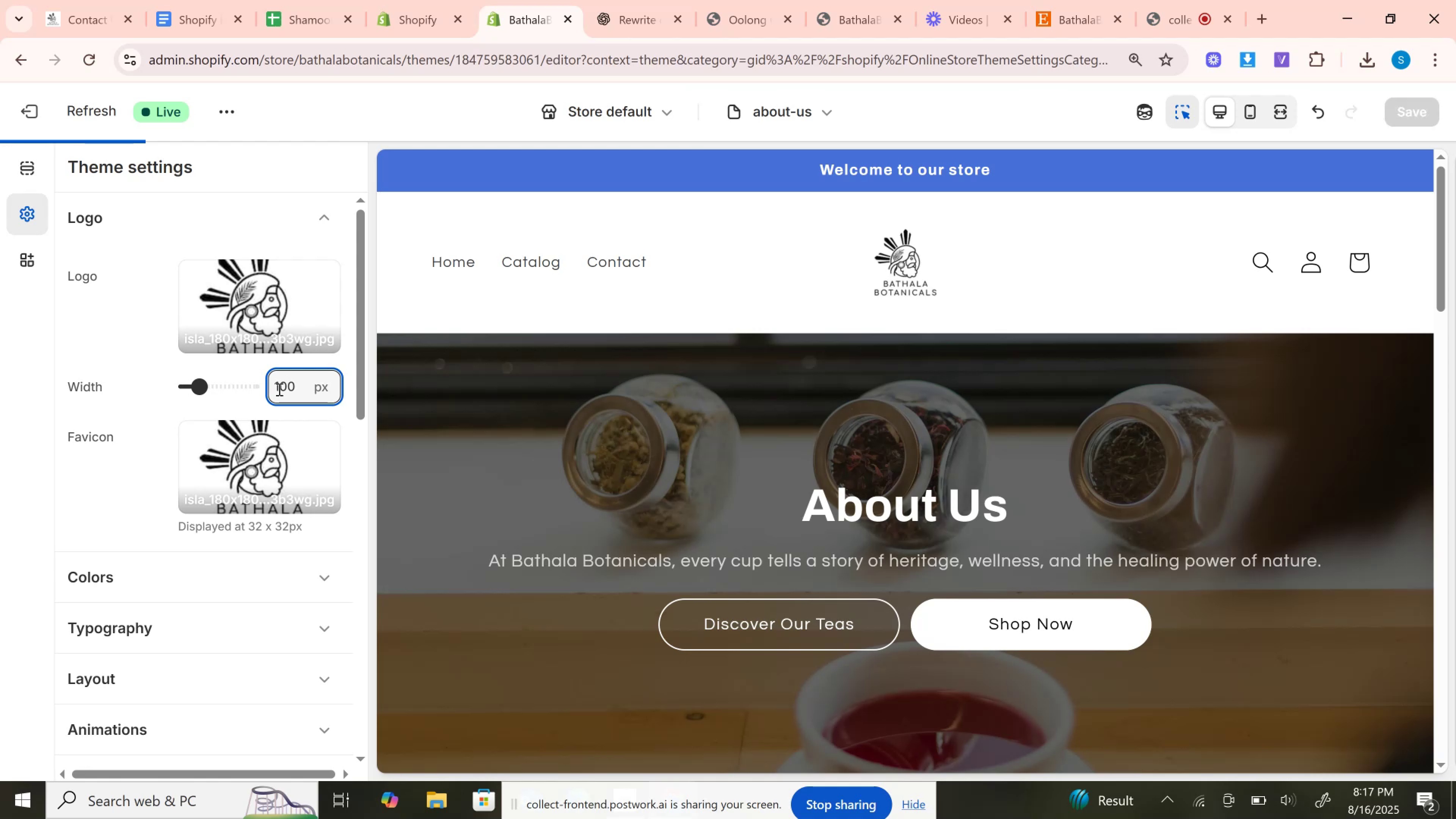 
left_click([425, 184])
 